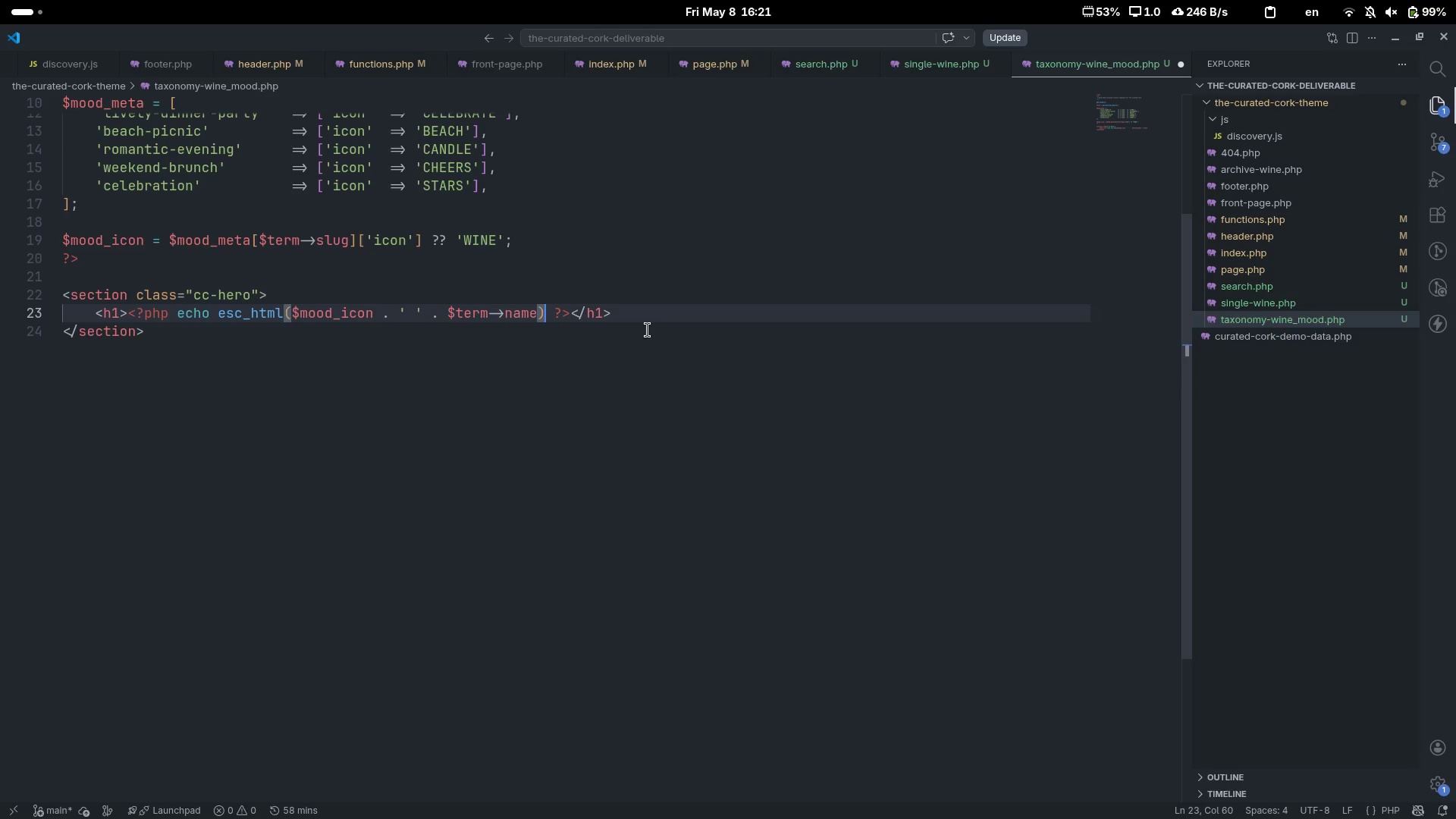 
key(Semicolon)
 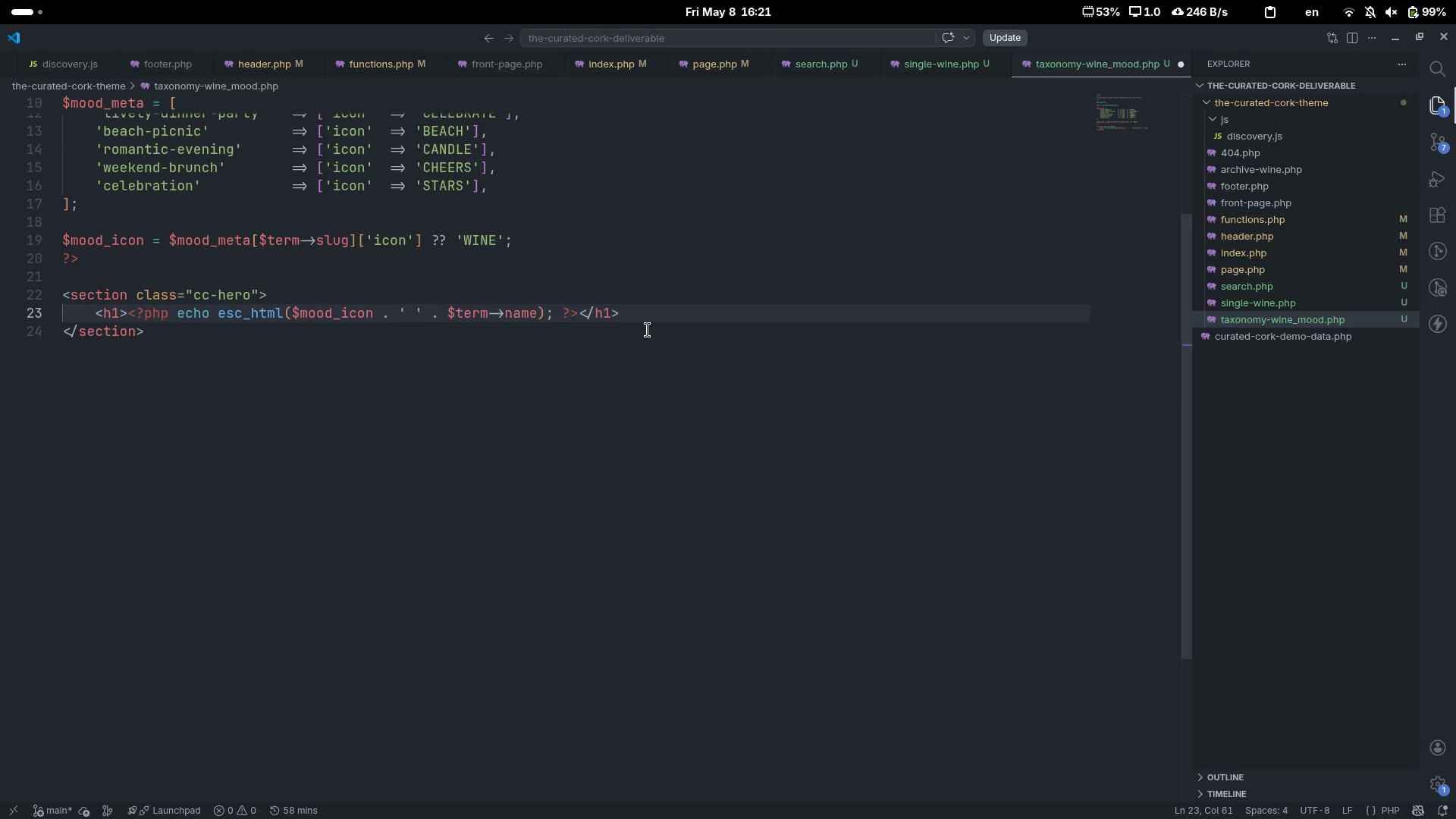 
key(End)
 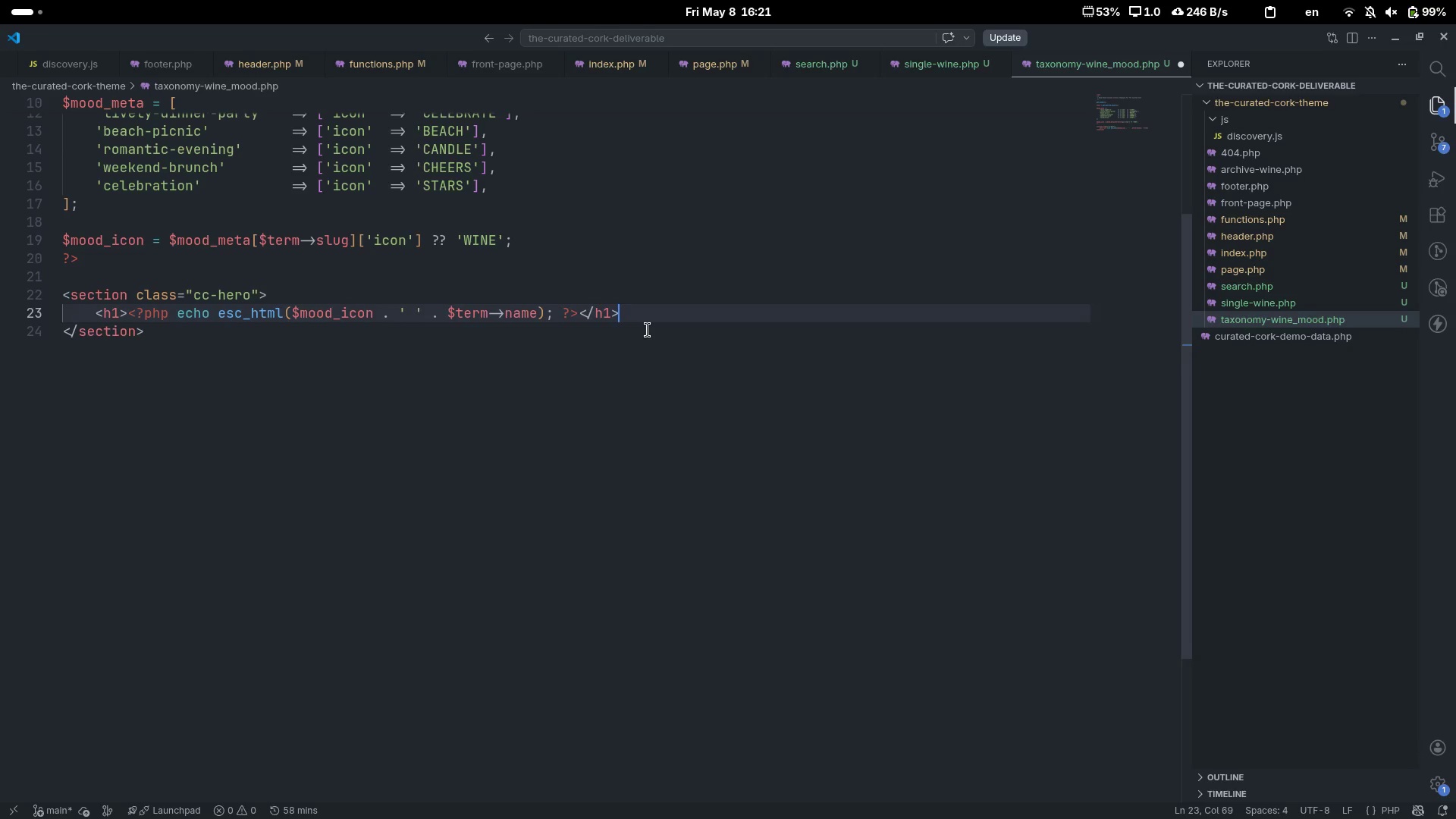 
key(Enter)
 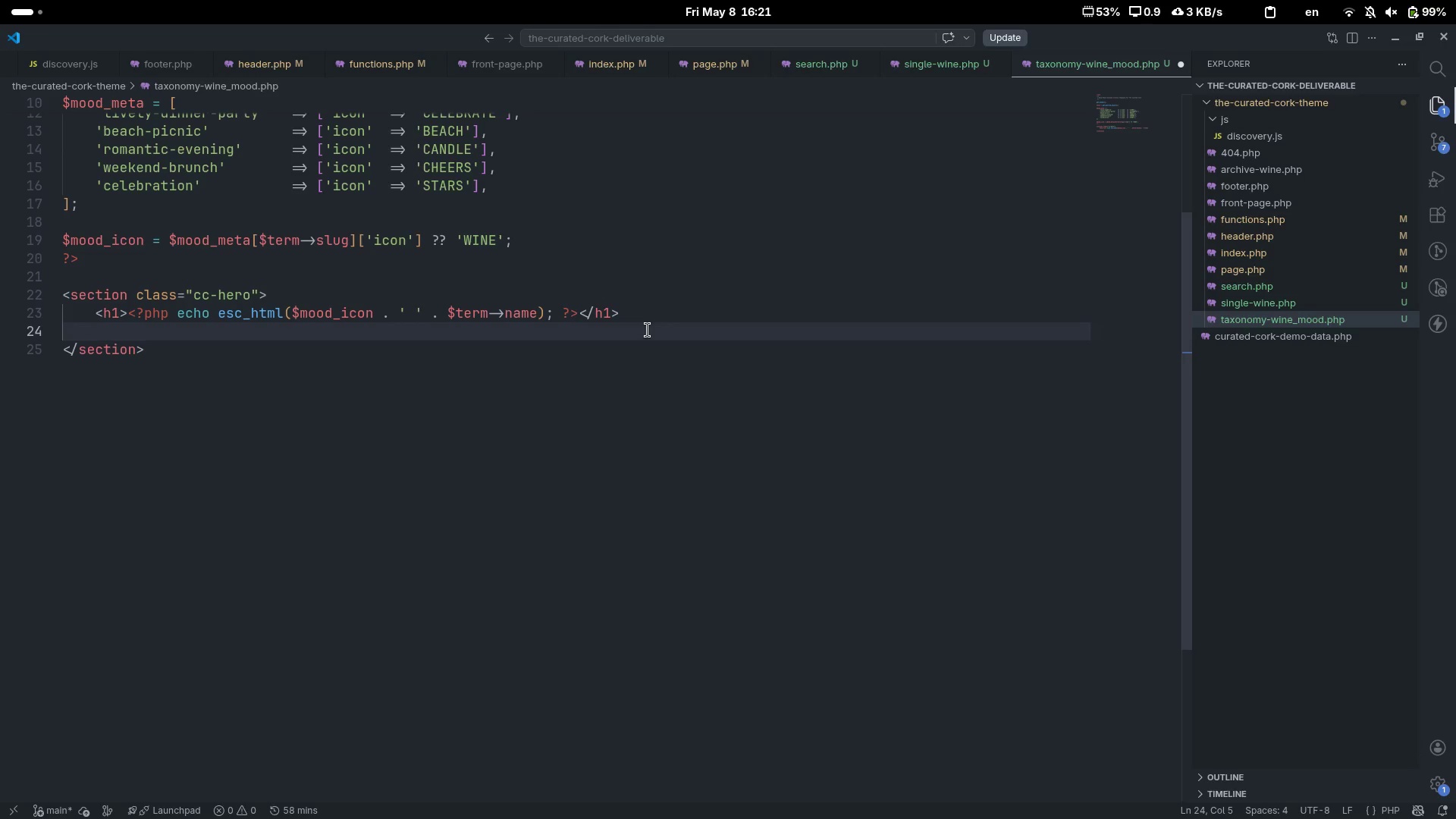 
key(P)
 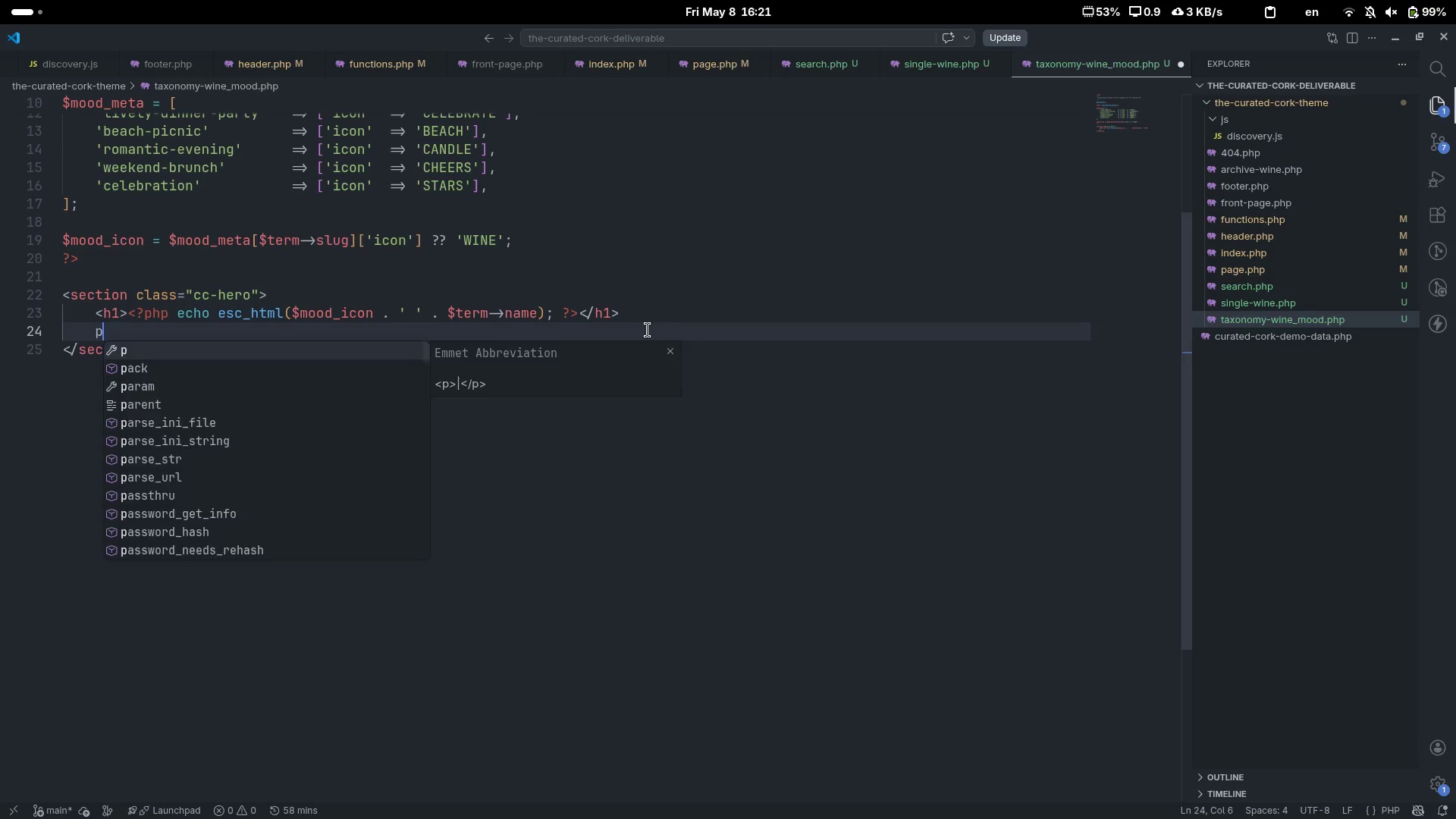 
key(Tab)
 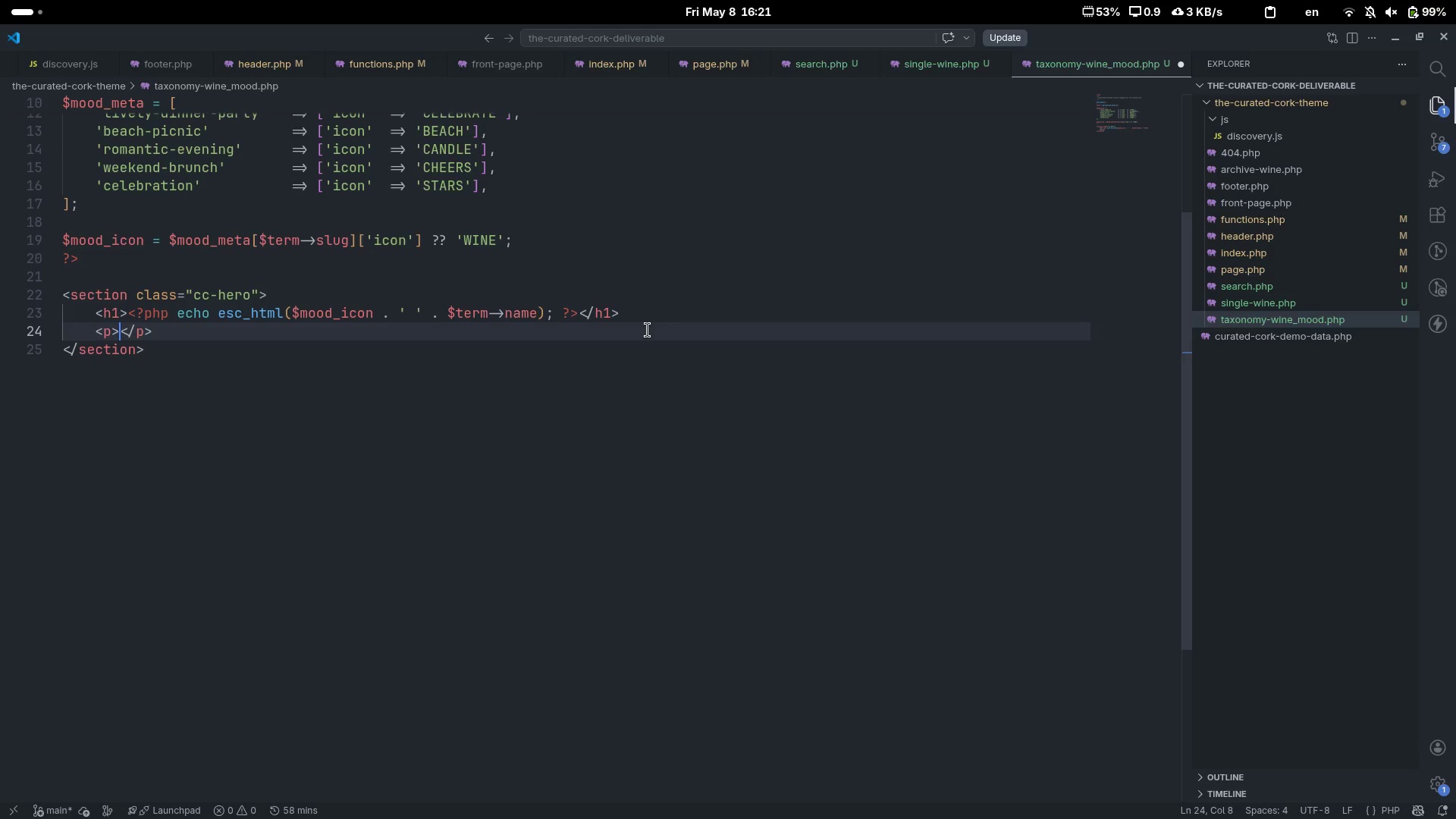 
key(Shift+Comma)
 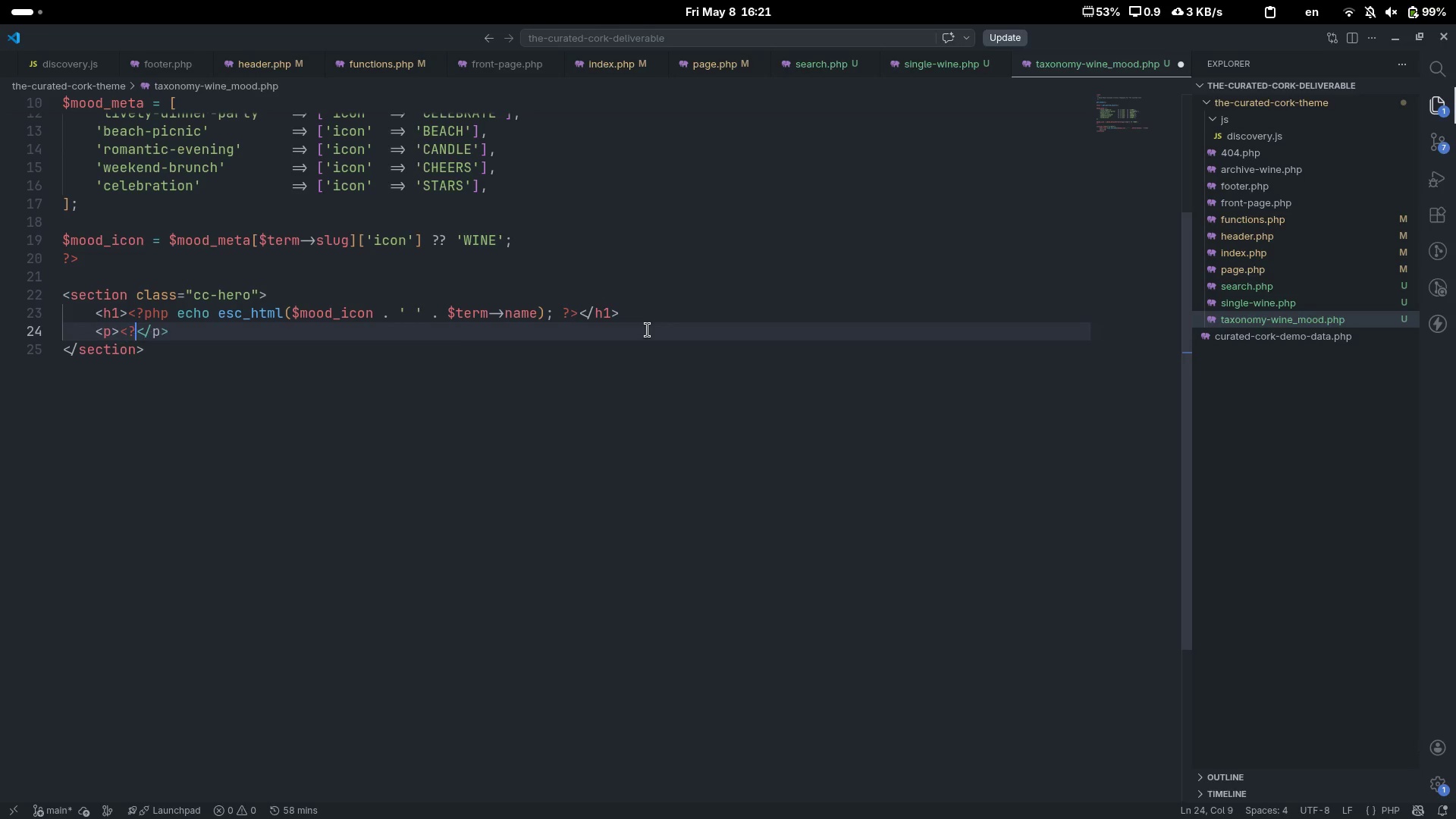 
key(Shift+Slash)
 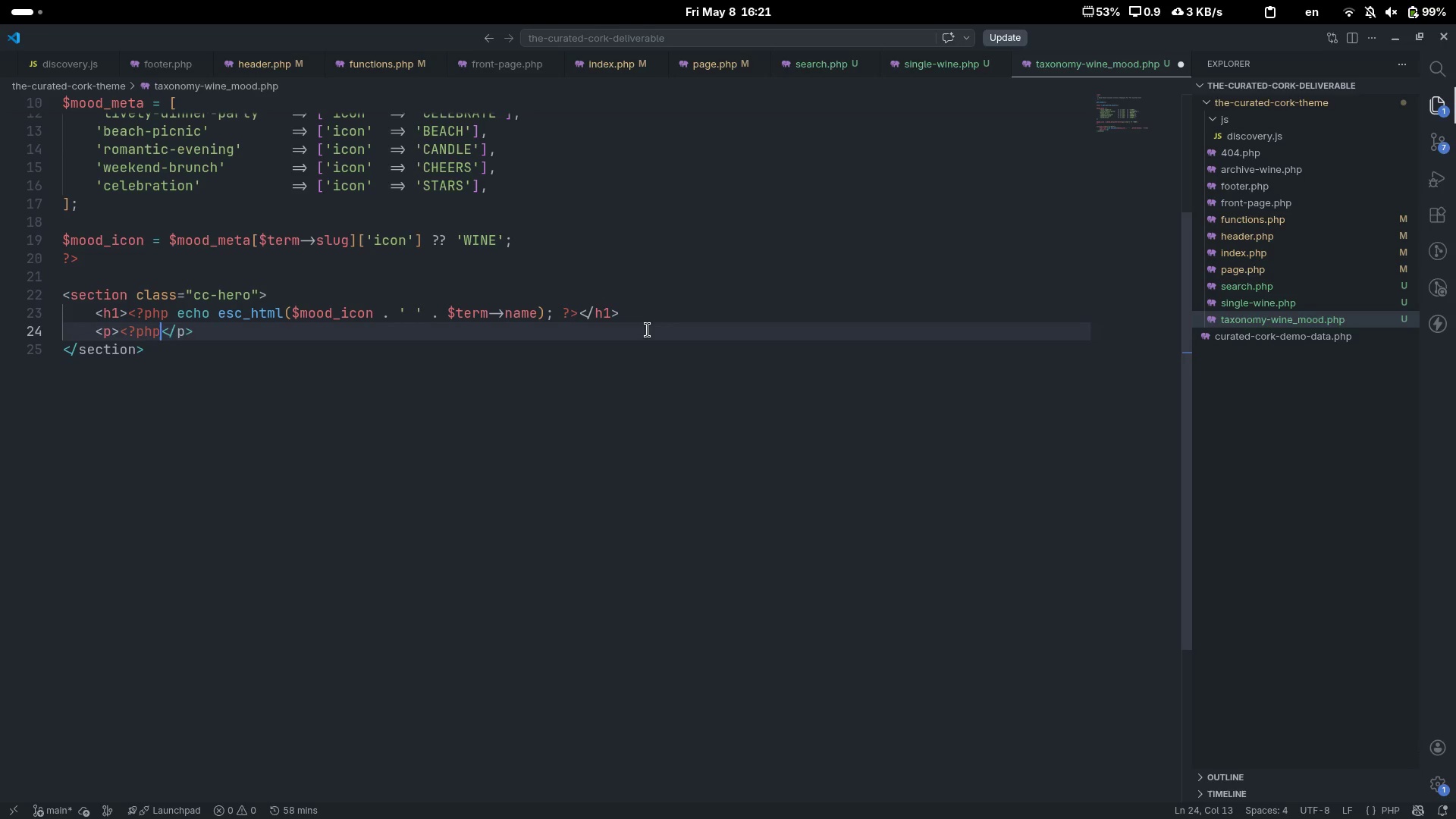 
key(Tab)
 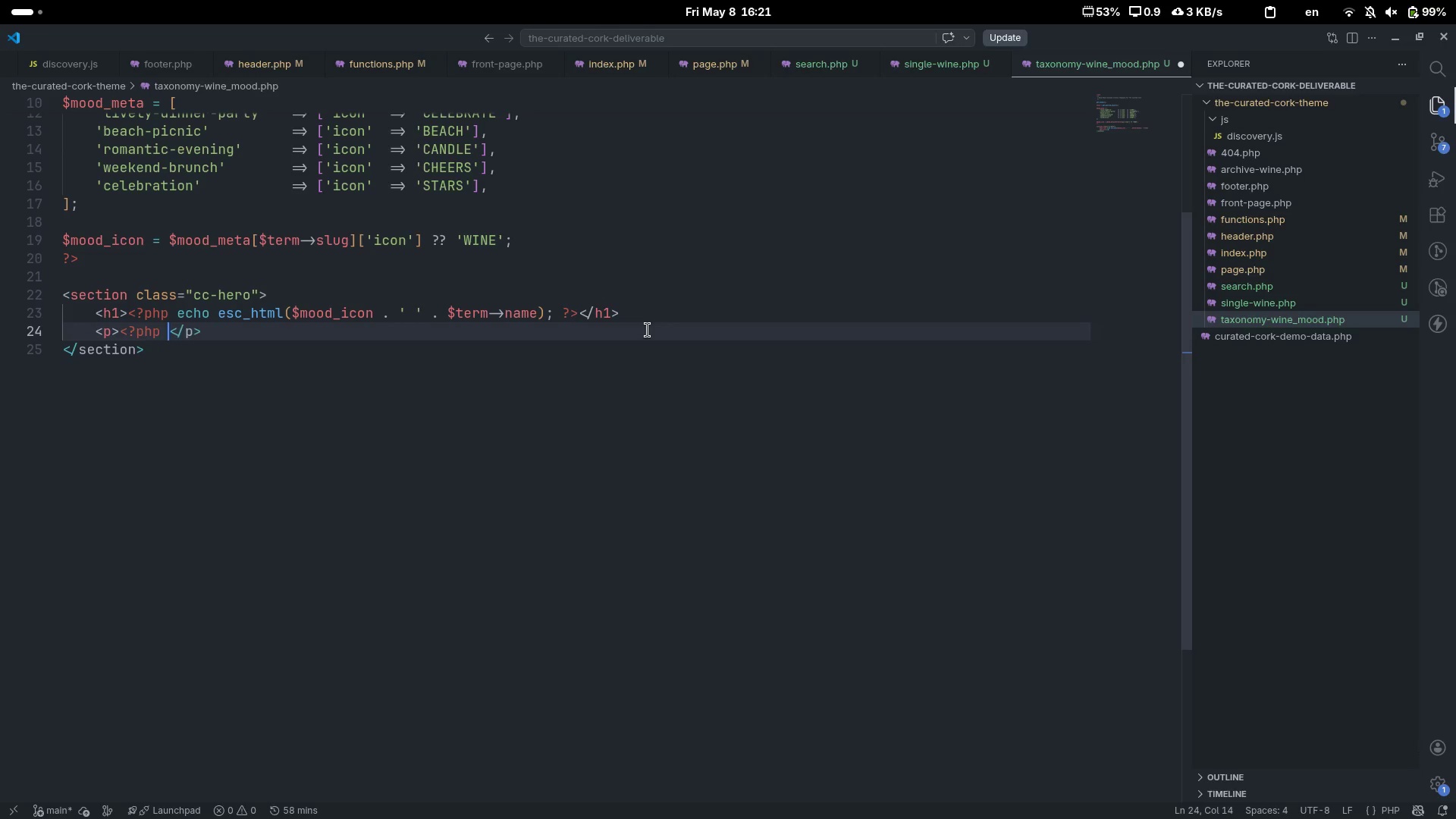 
key(Space)
 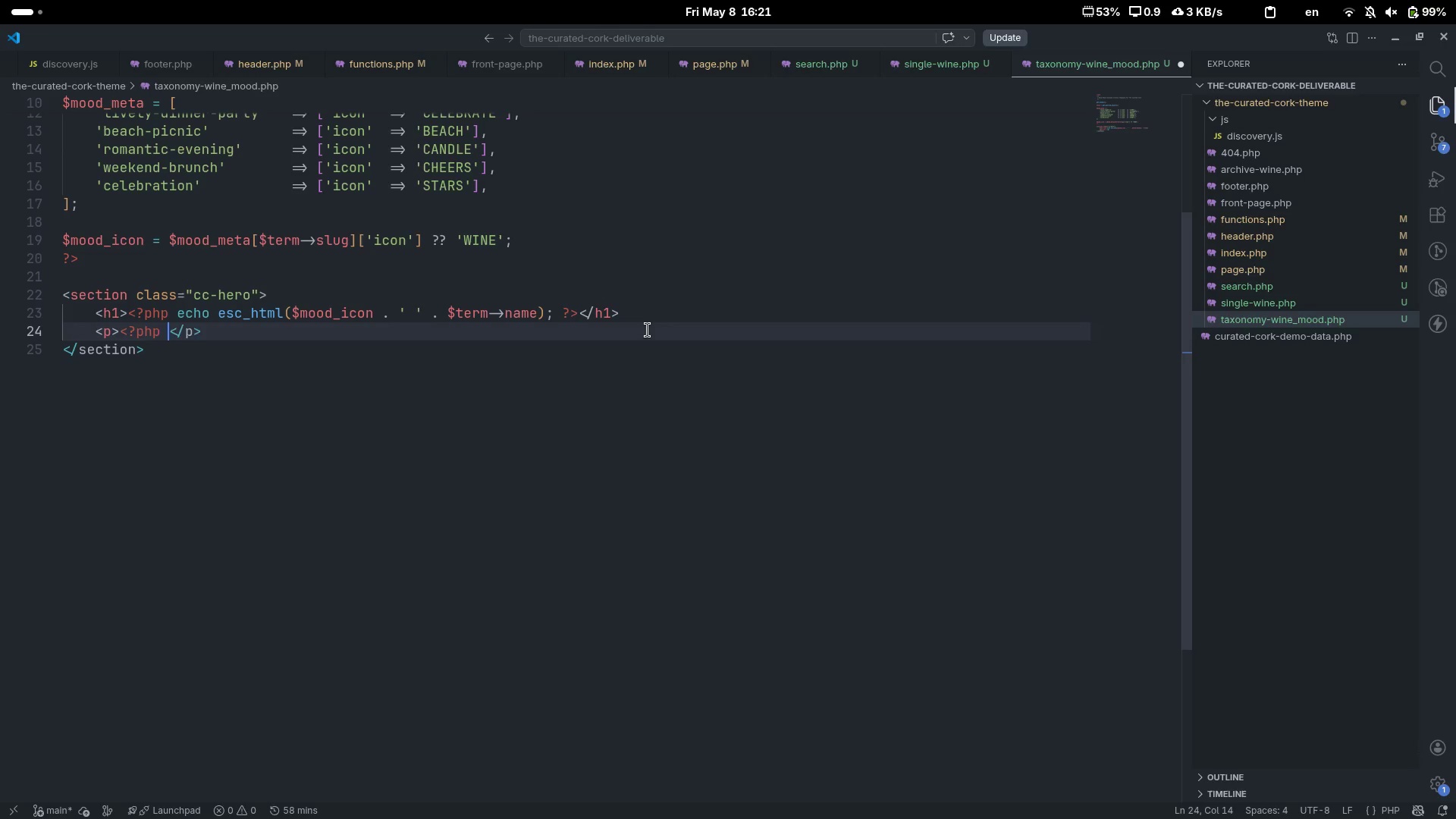 
key(Shift+Slash)
 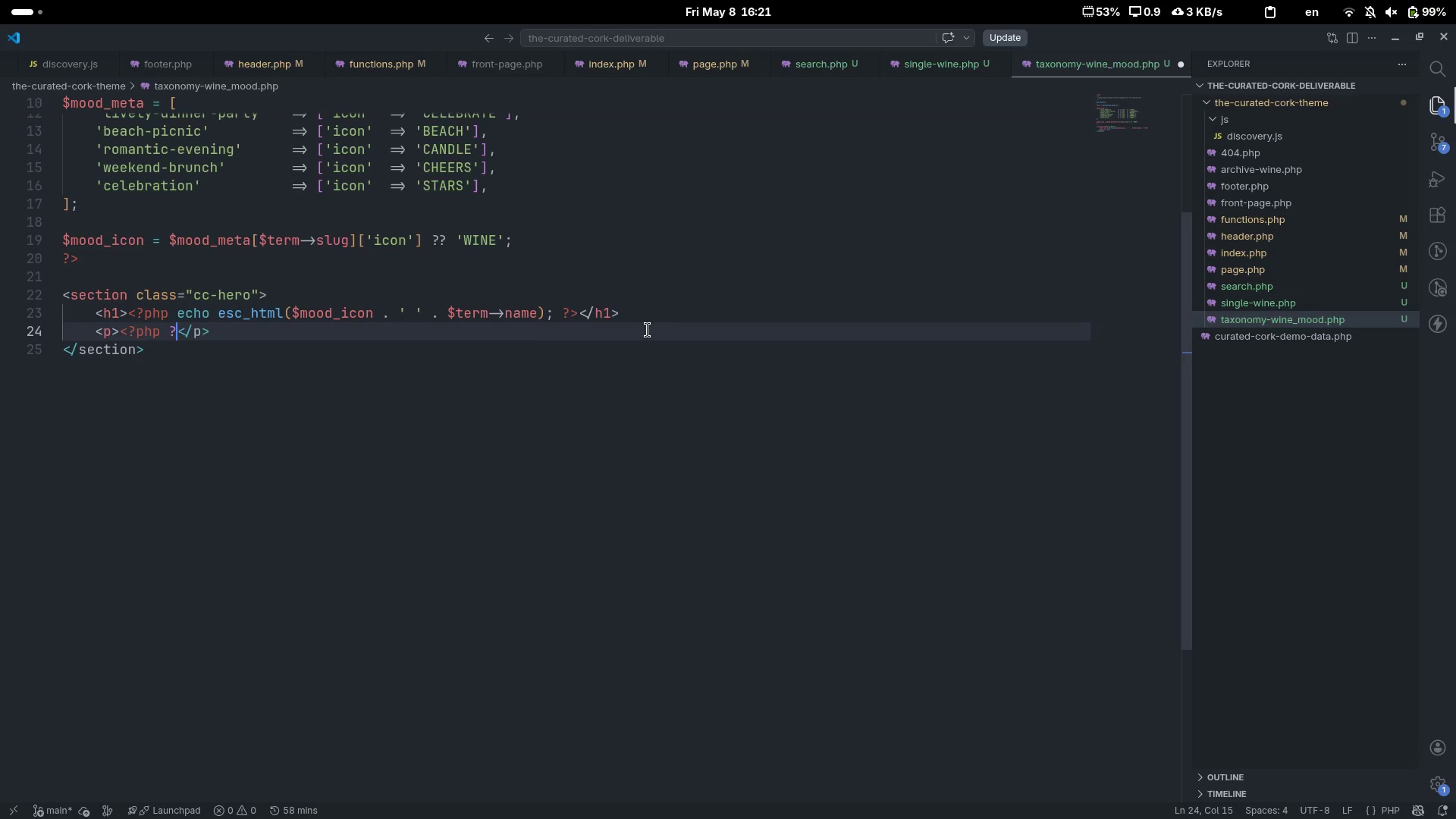 
key(Shift+Period)
 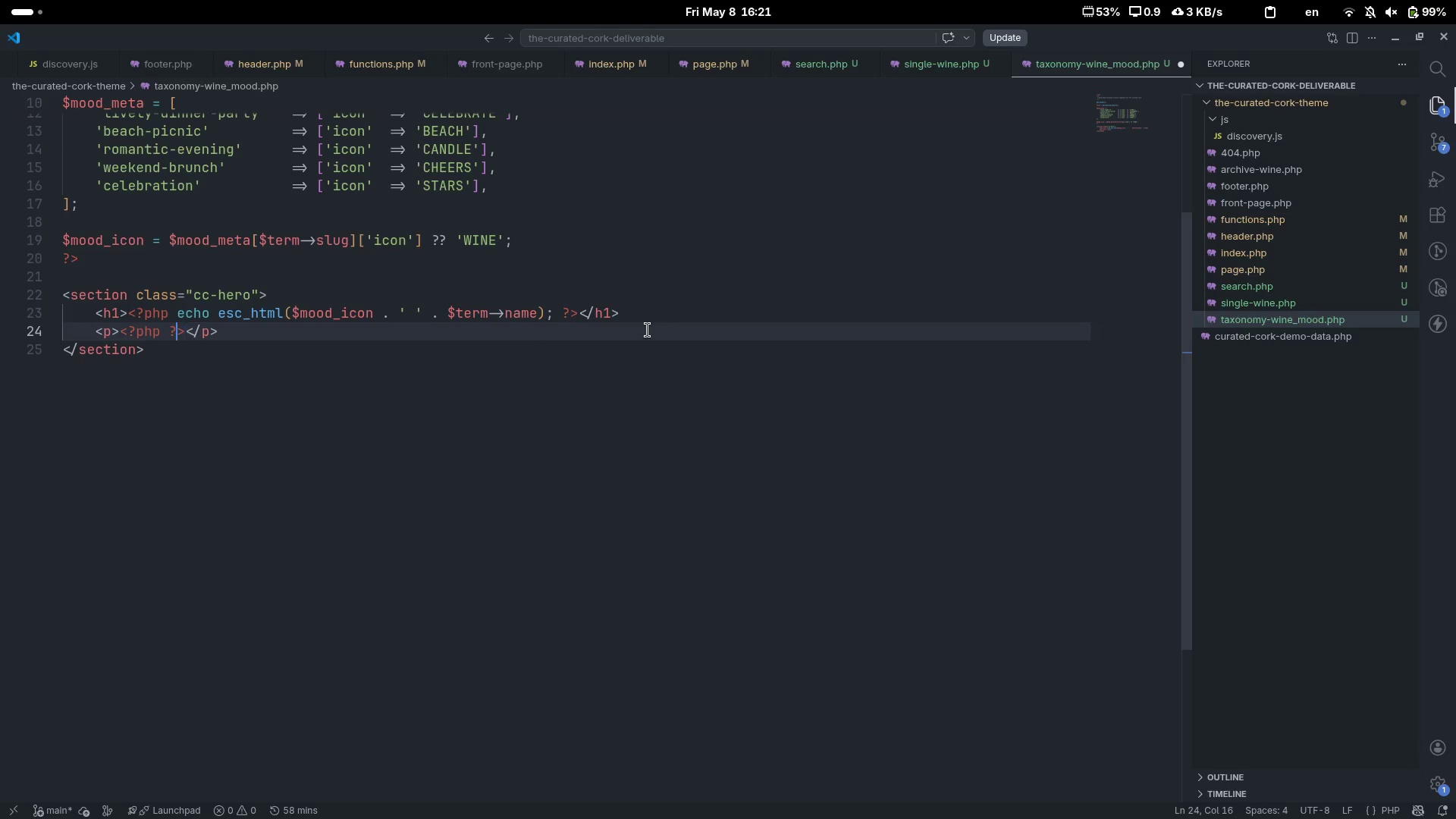 
key(ArrowLeft)
 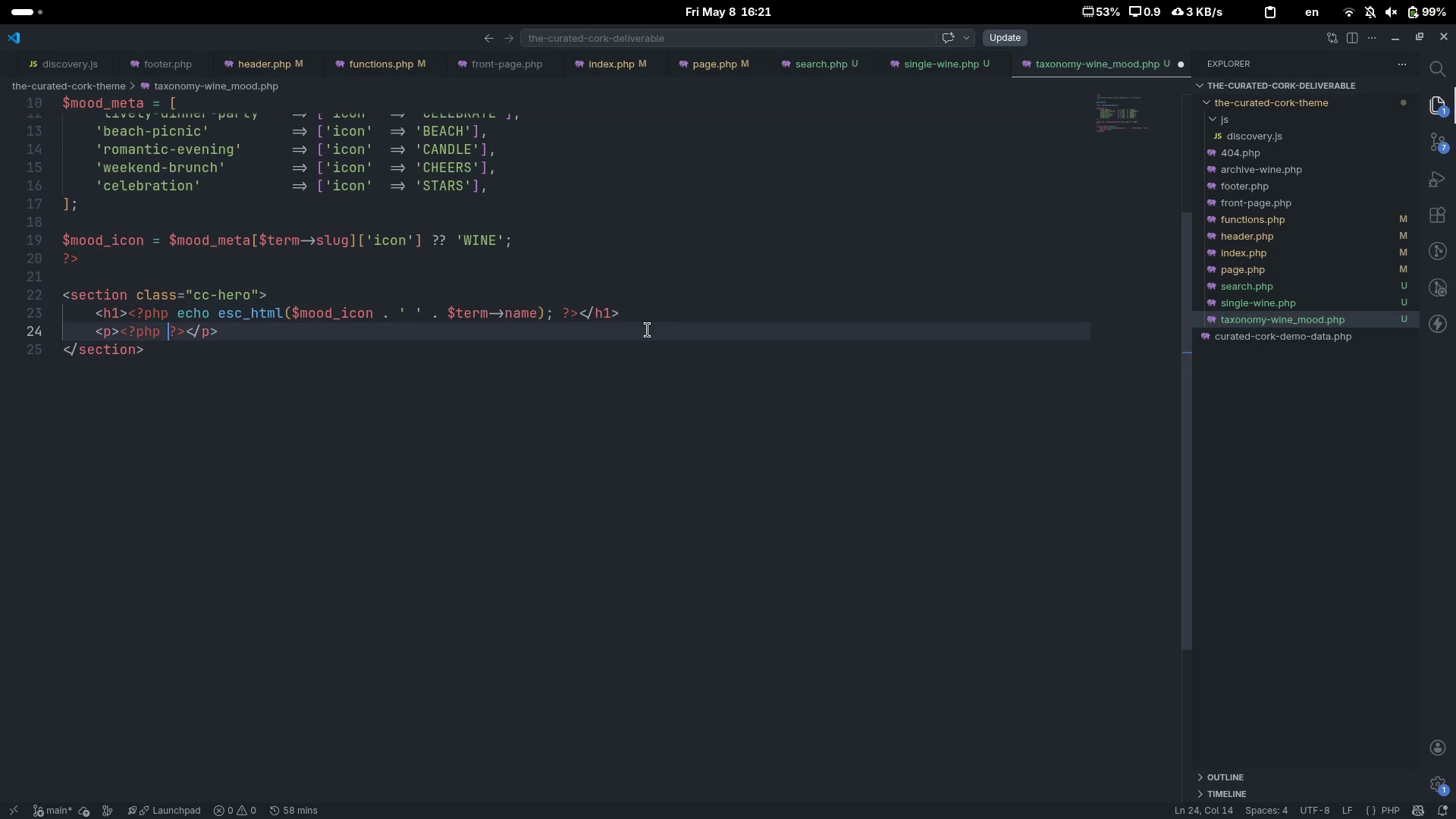 
key(ArrowLeft)
 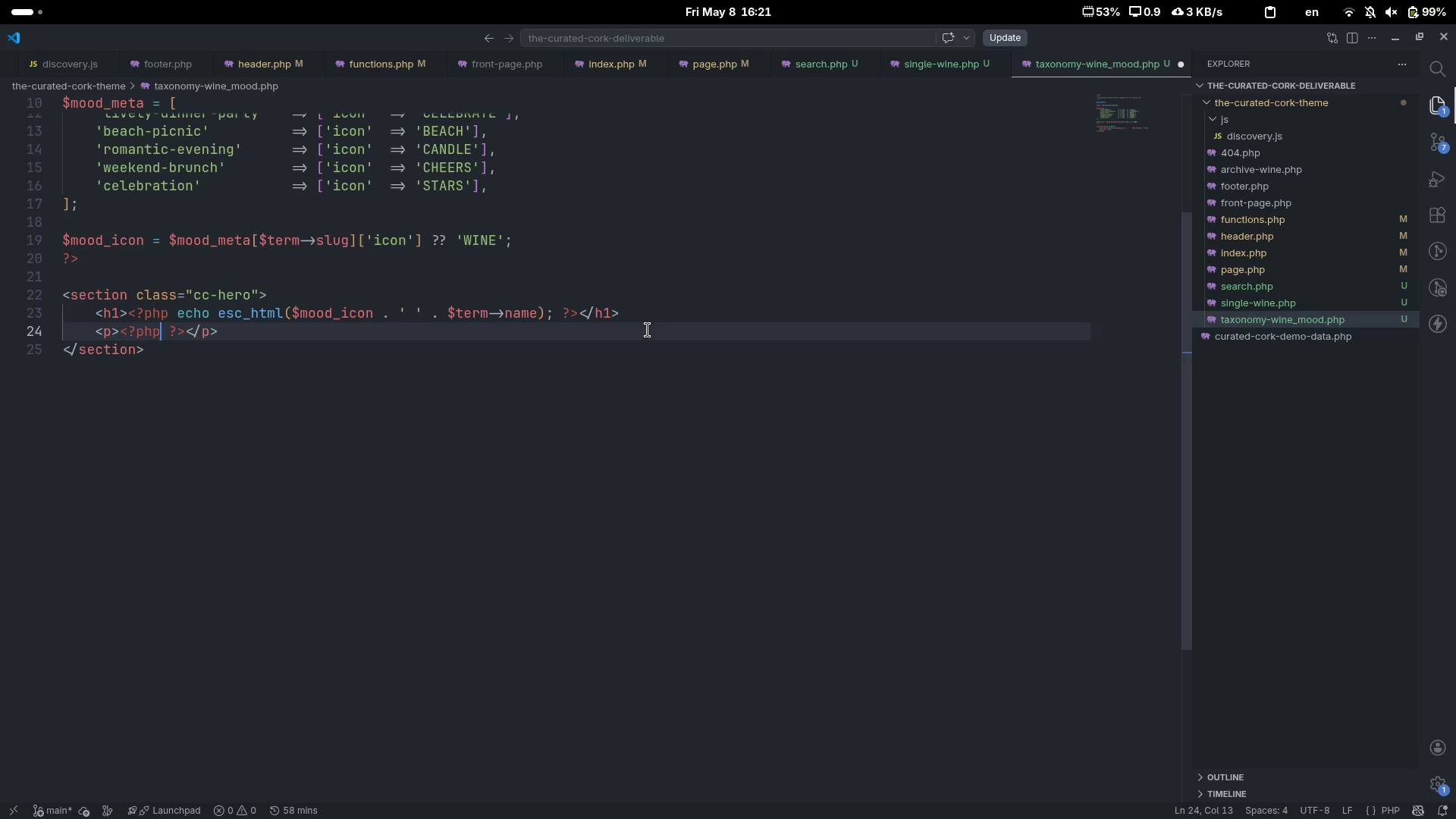 
key(ArrowLeft)
 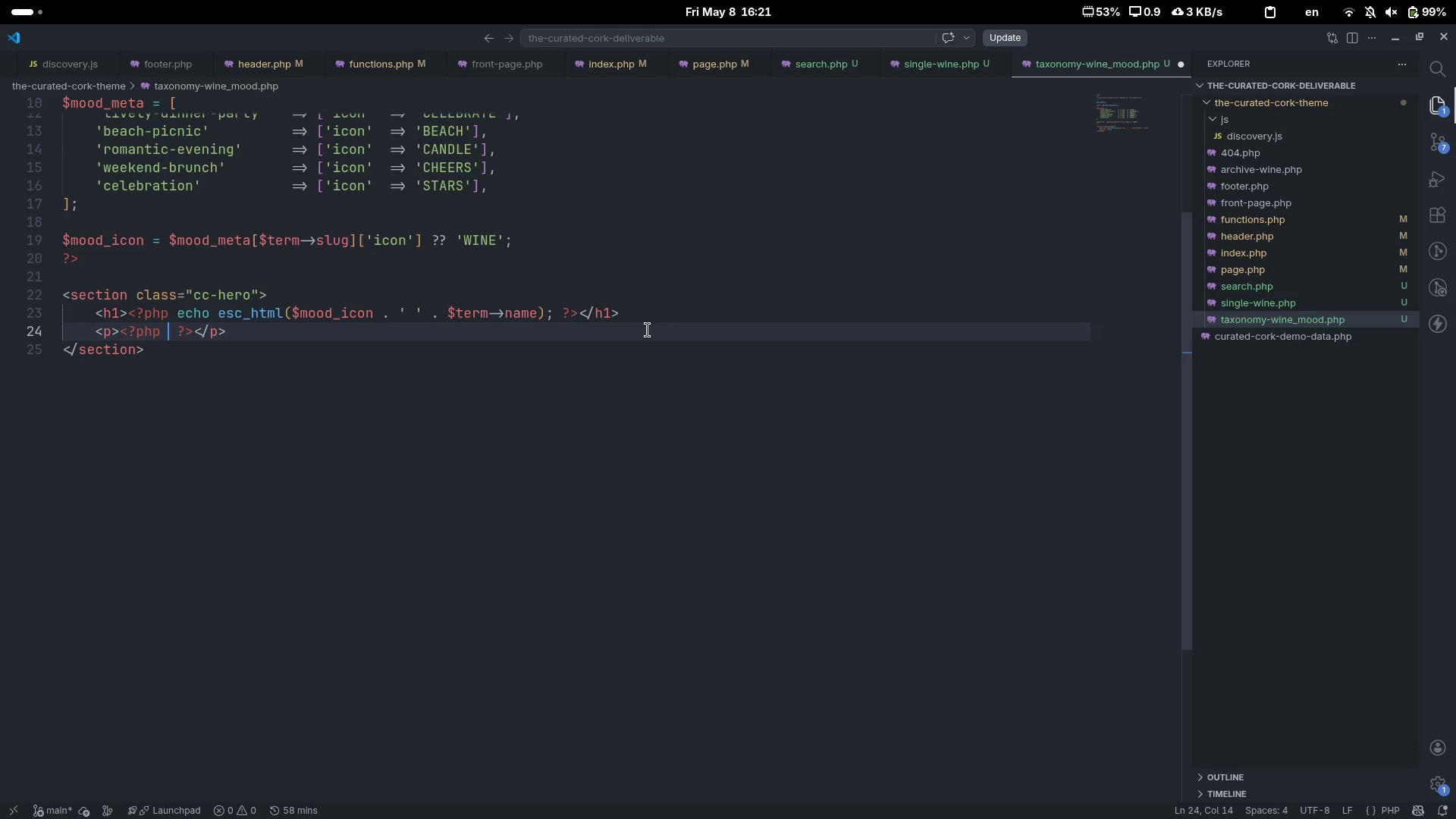 
type( e)
key(Backspace)
type(echo esc_html($term->)
key(Escape)
type(description)
 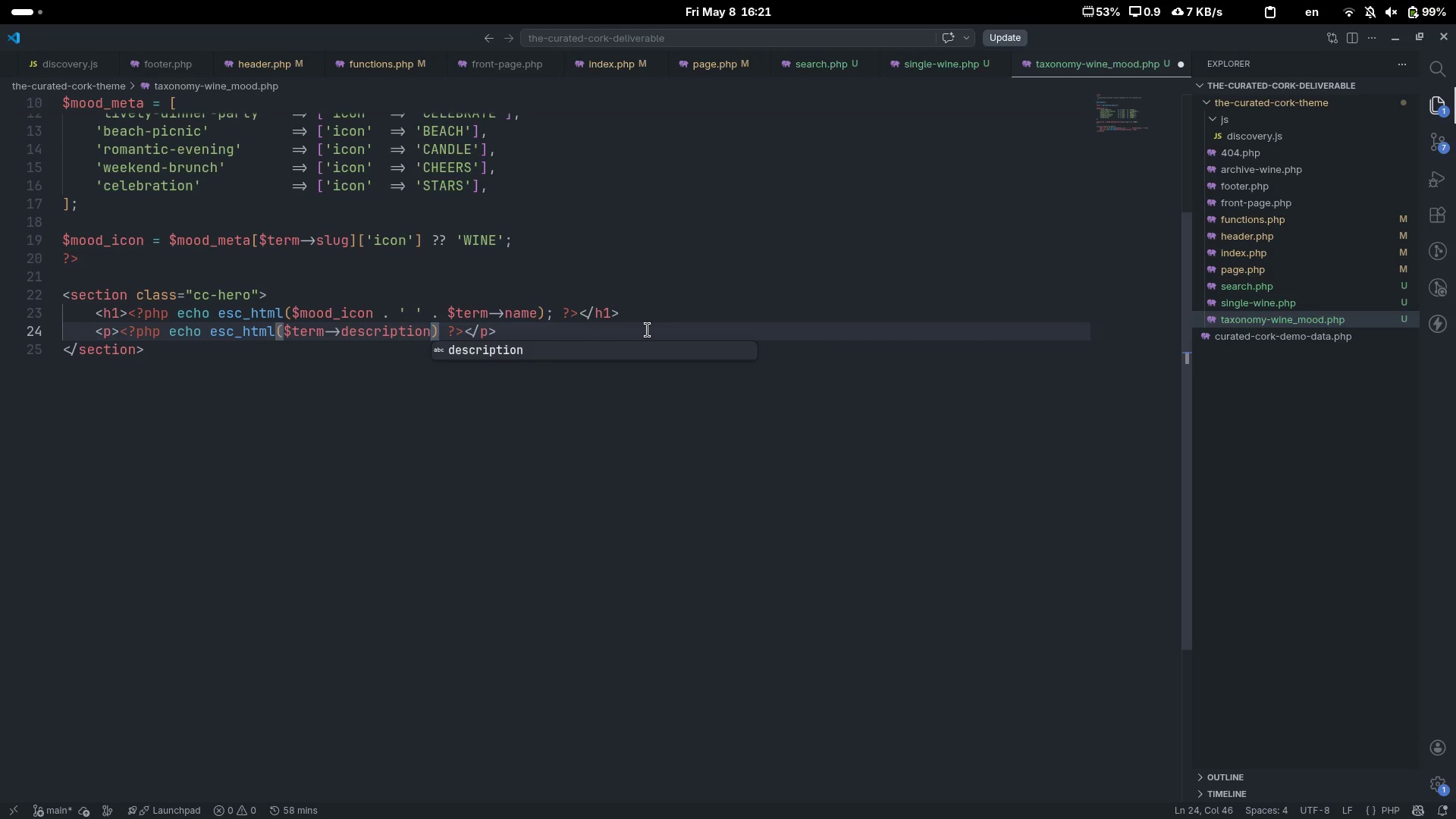 
key(ArrowRight)
 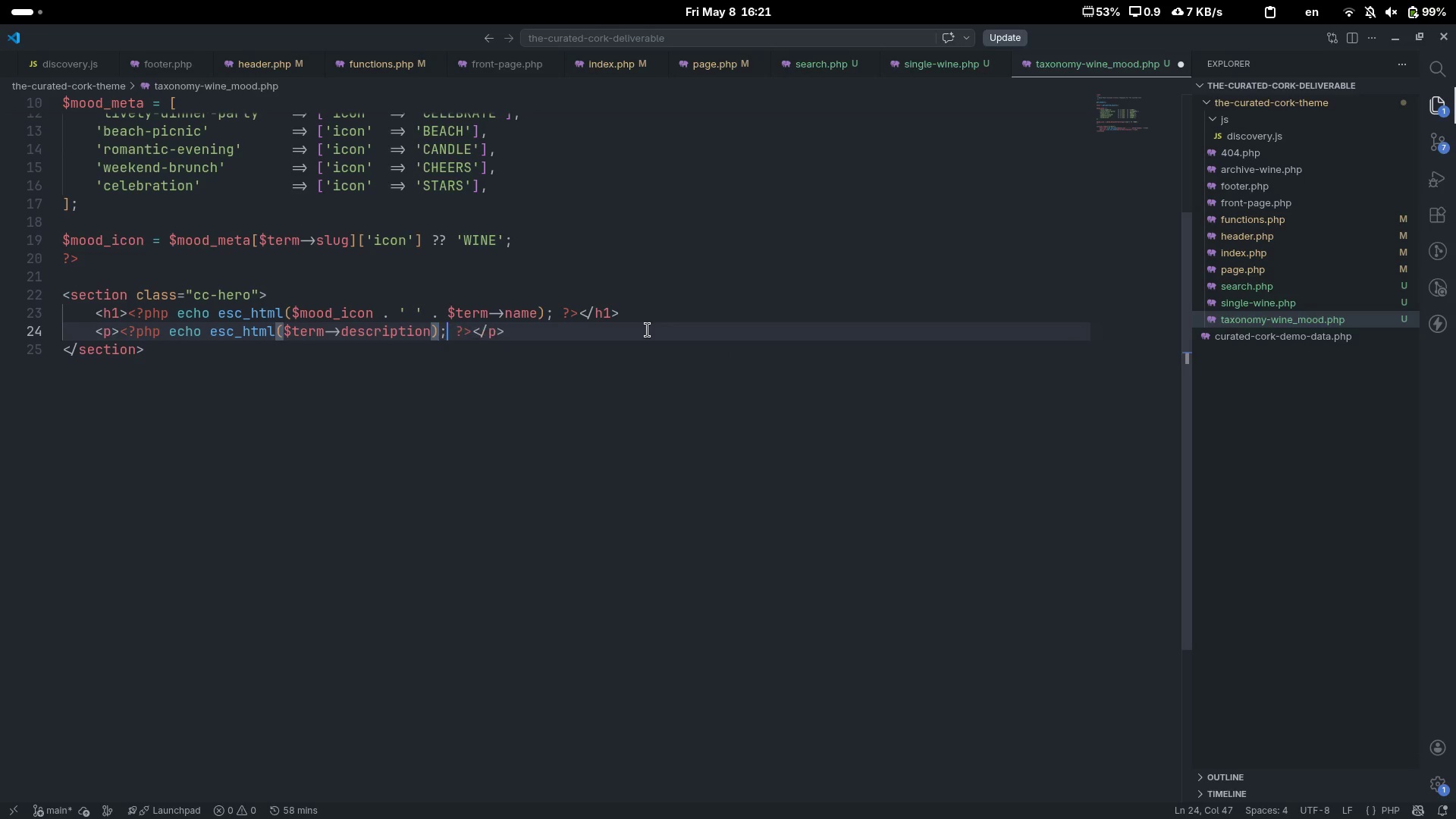 
key(Semicolon)
 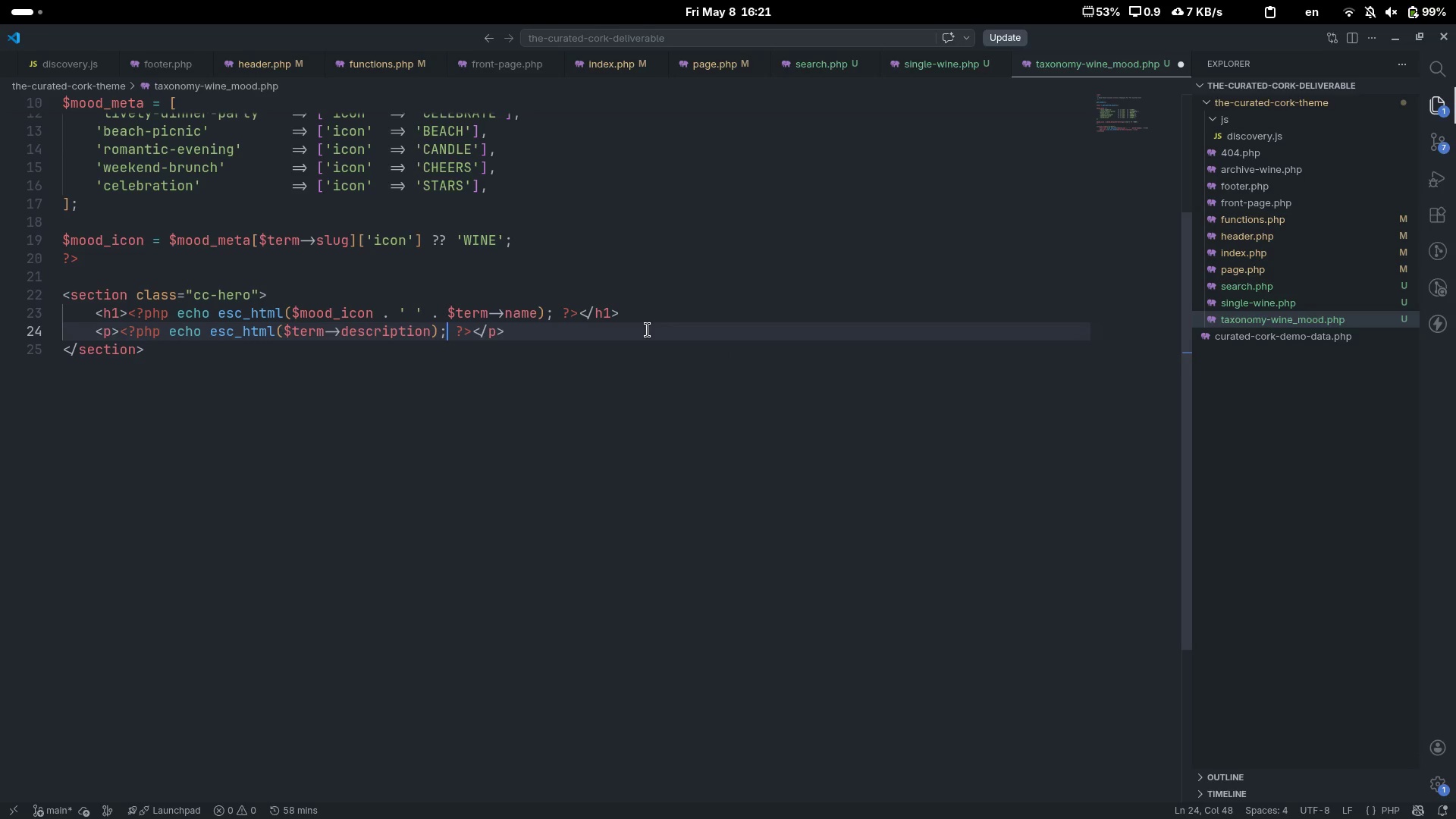 
key(Control+ControlLeft)
 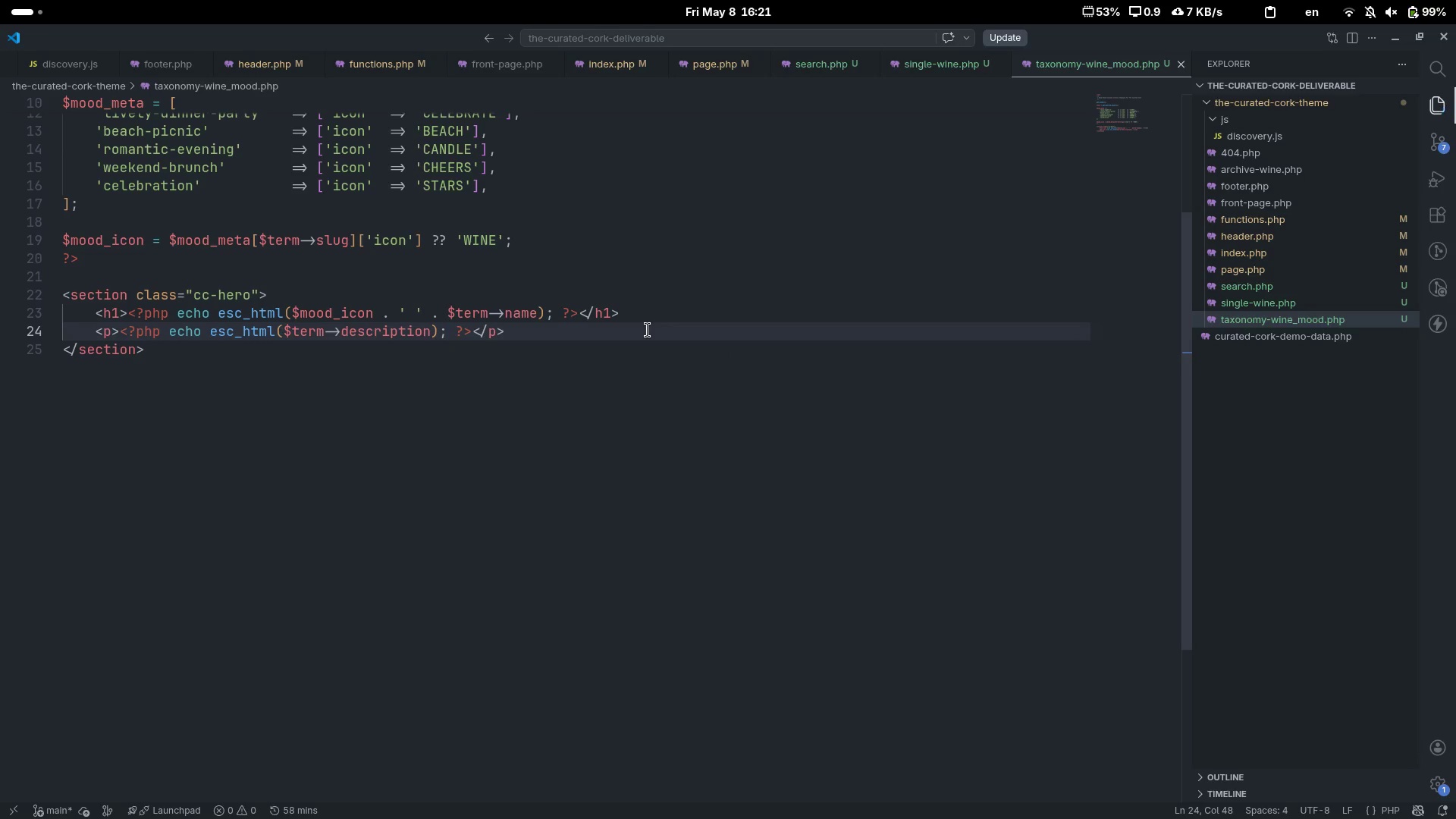 
key(Control+S)
 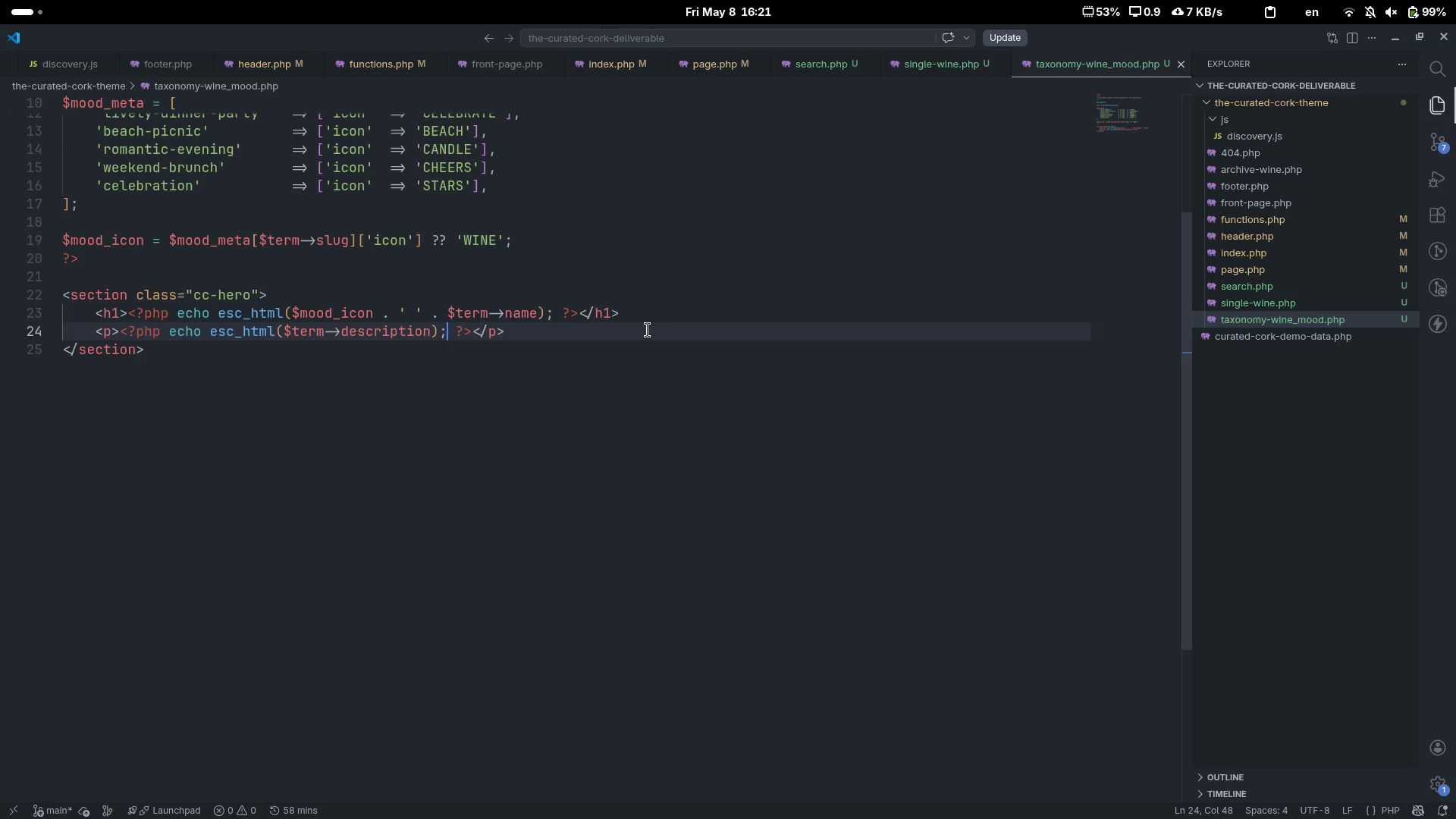 
key(ArrowDown)
 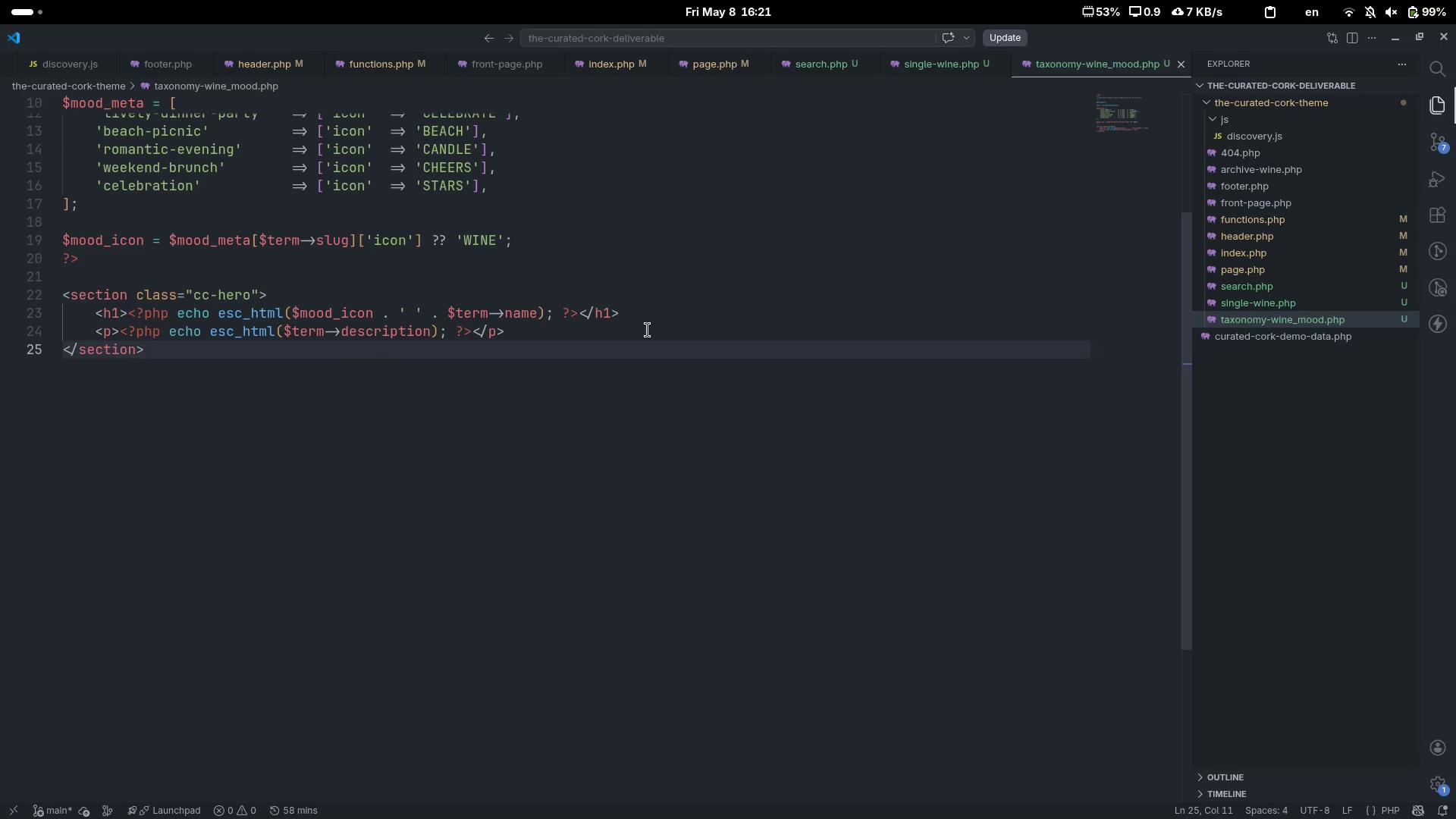 
key(Enter)
 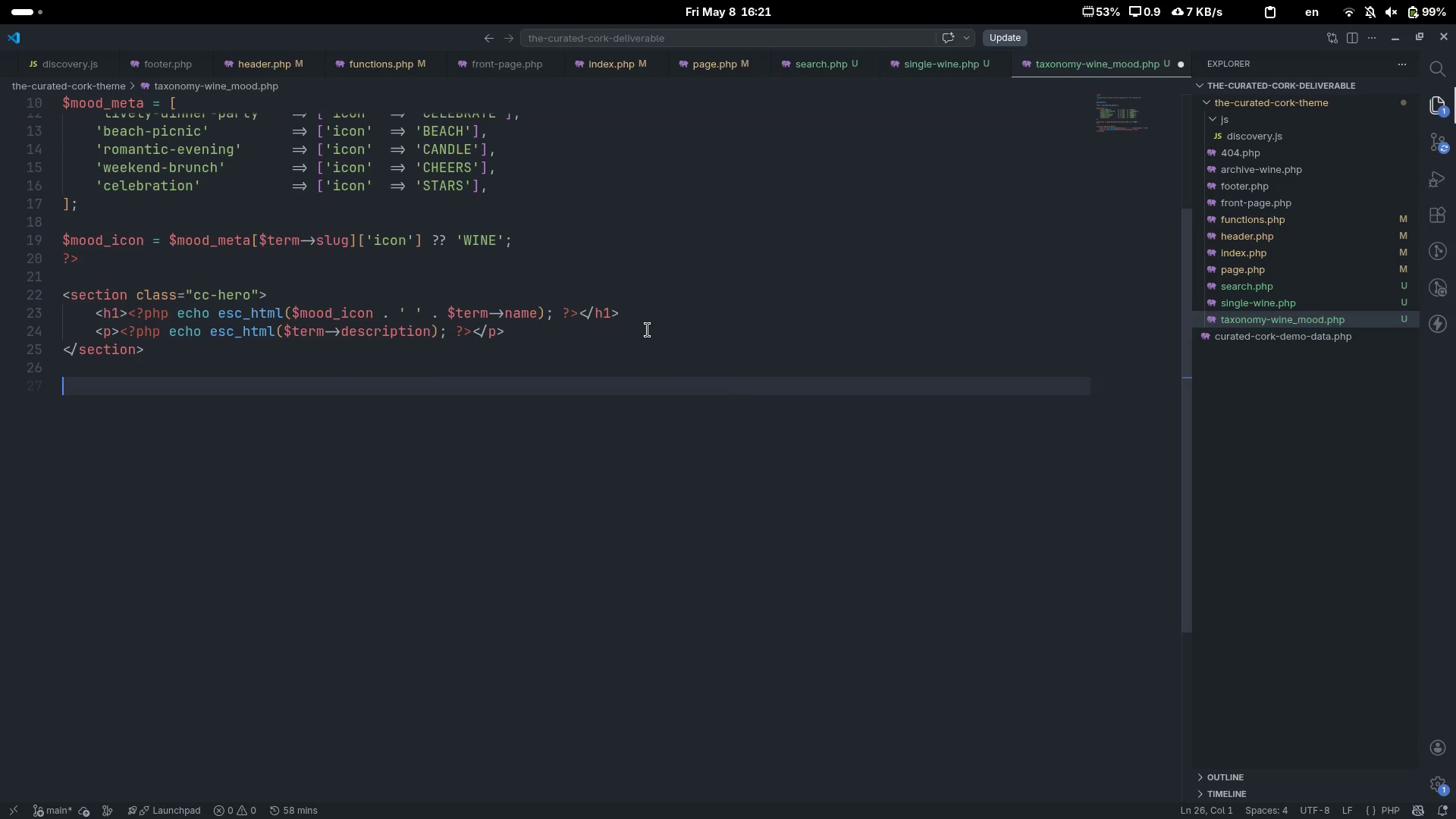 
key(Enter)
 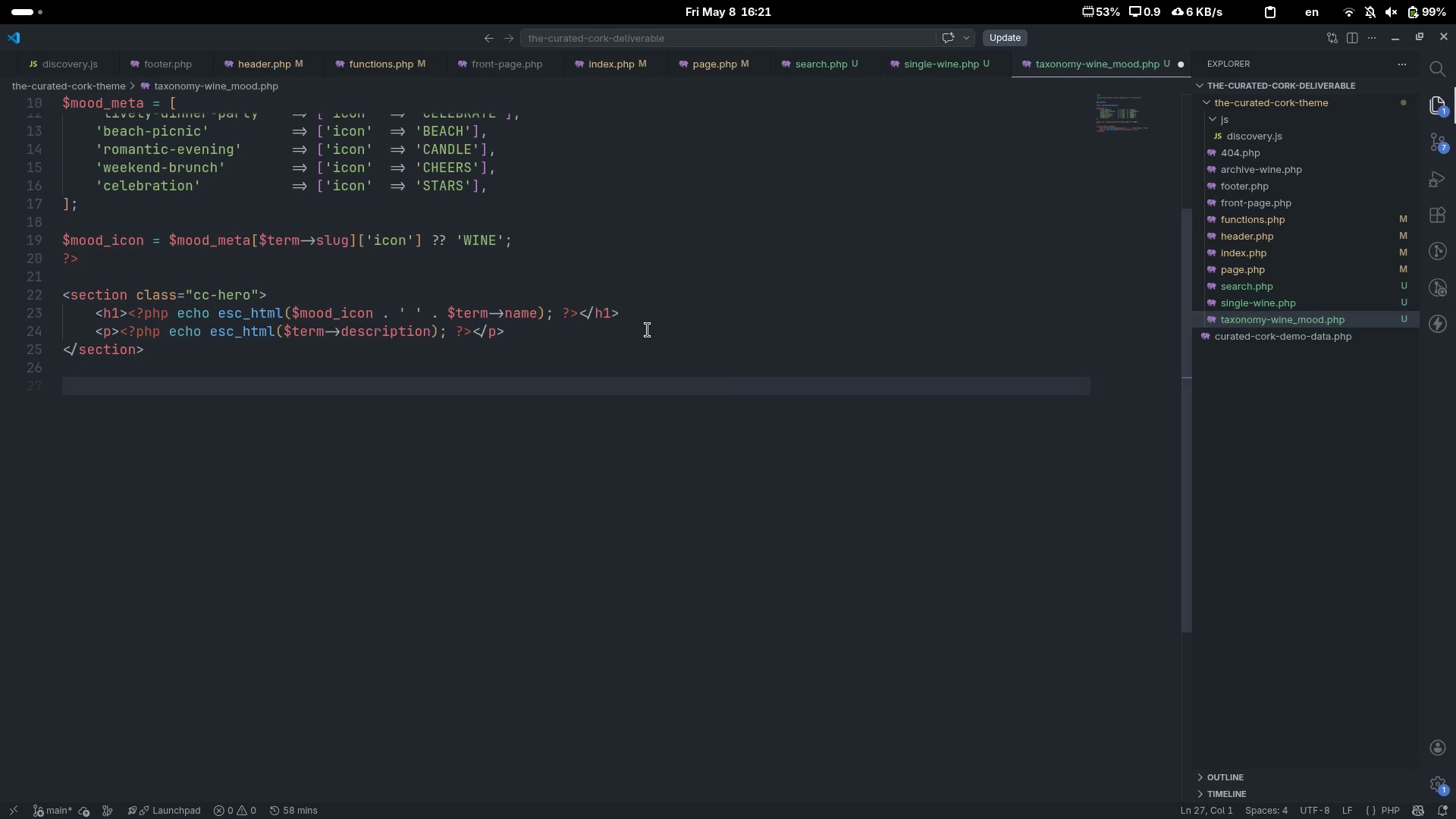 
type(section)
 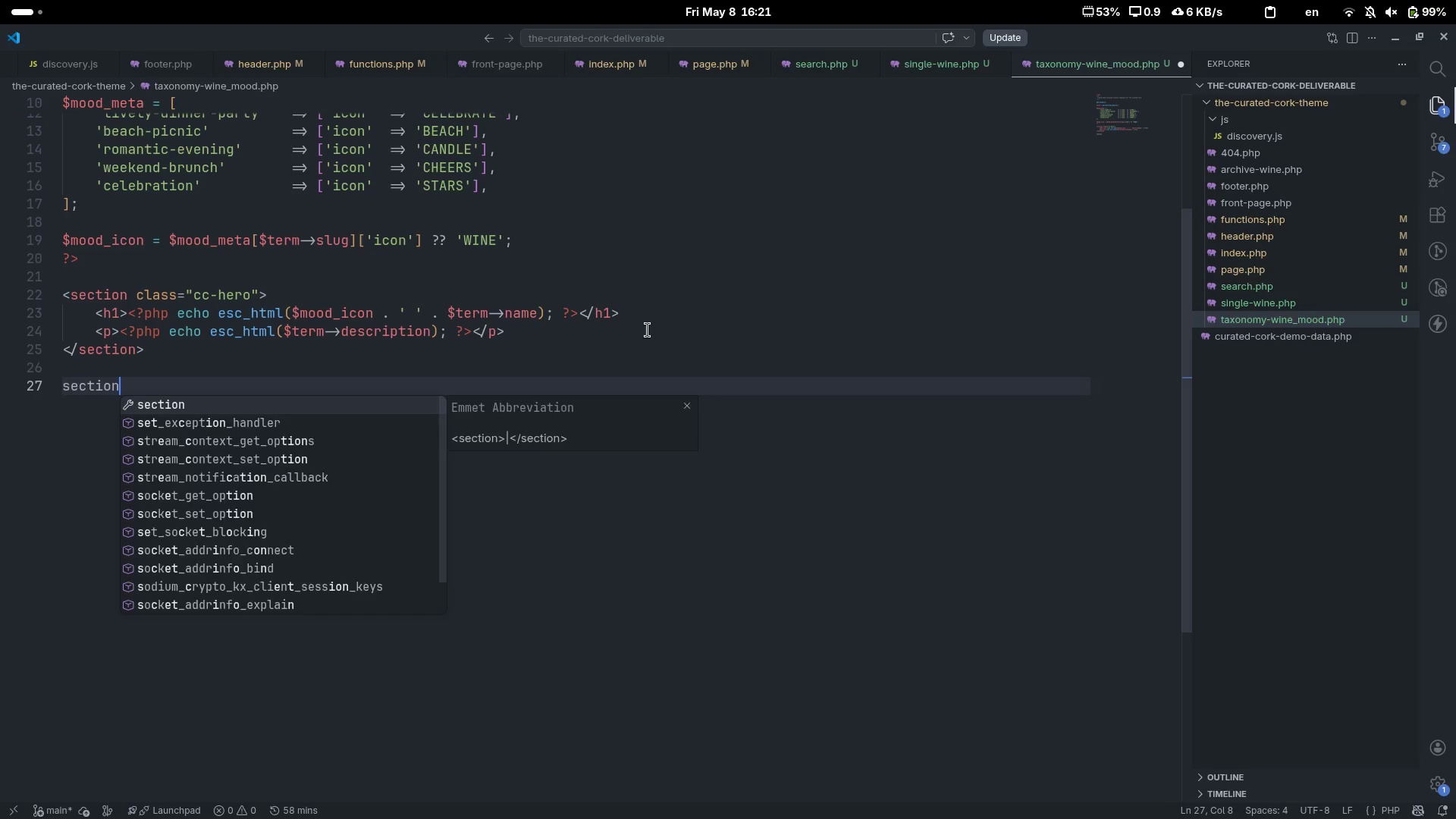 
key(Enter)
 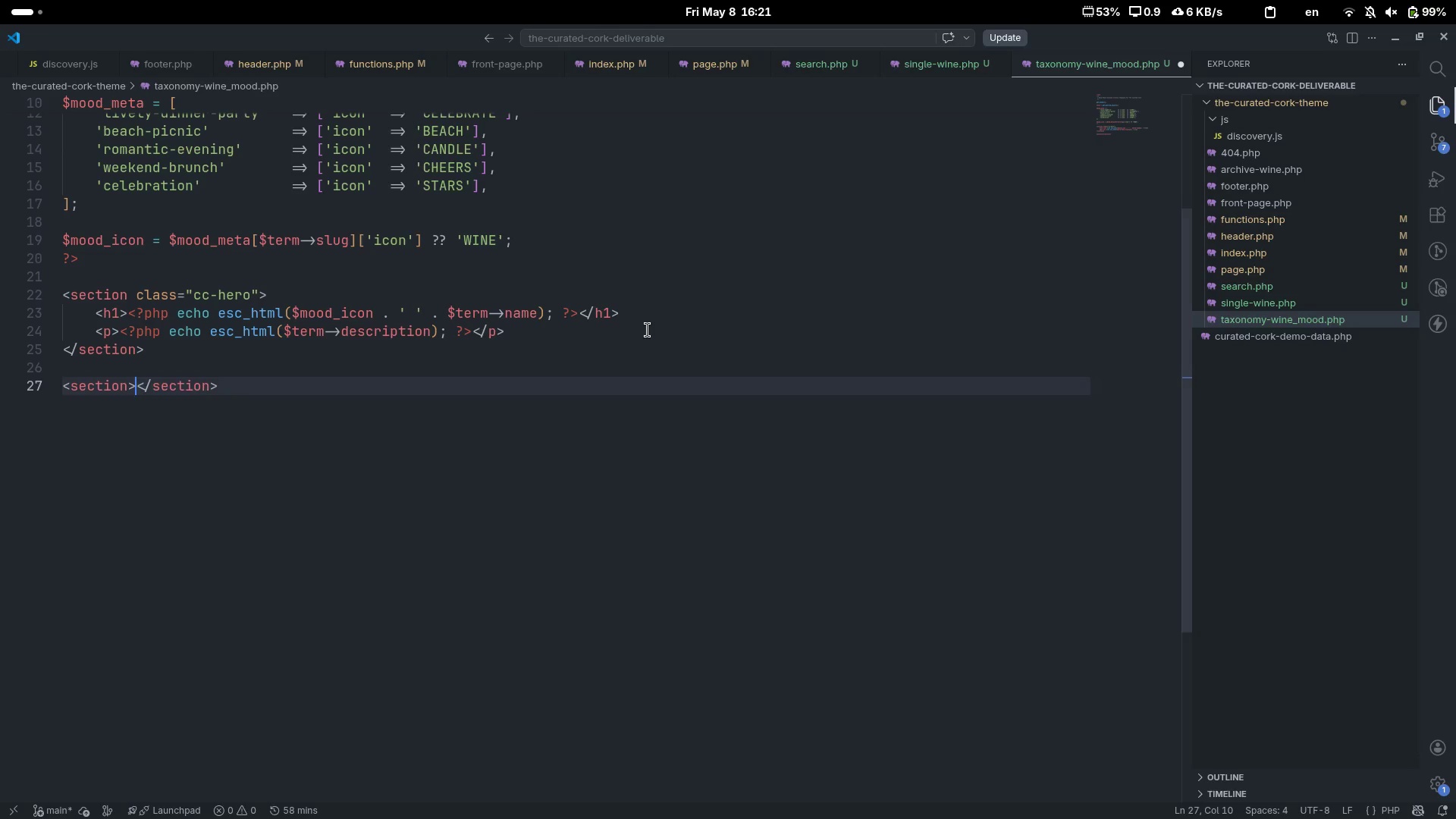 
key(Enter)
 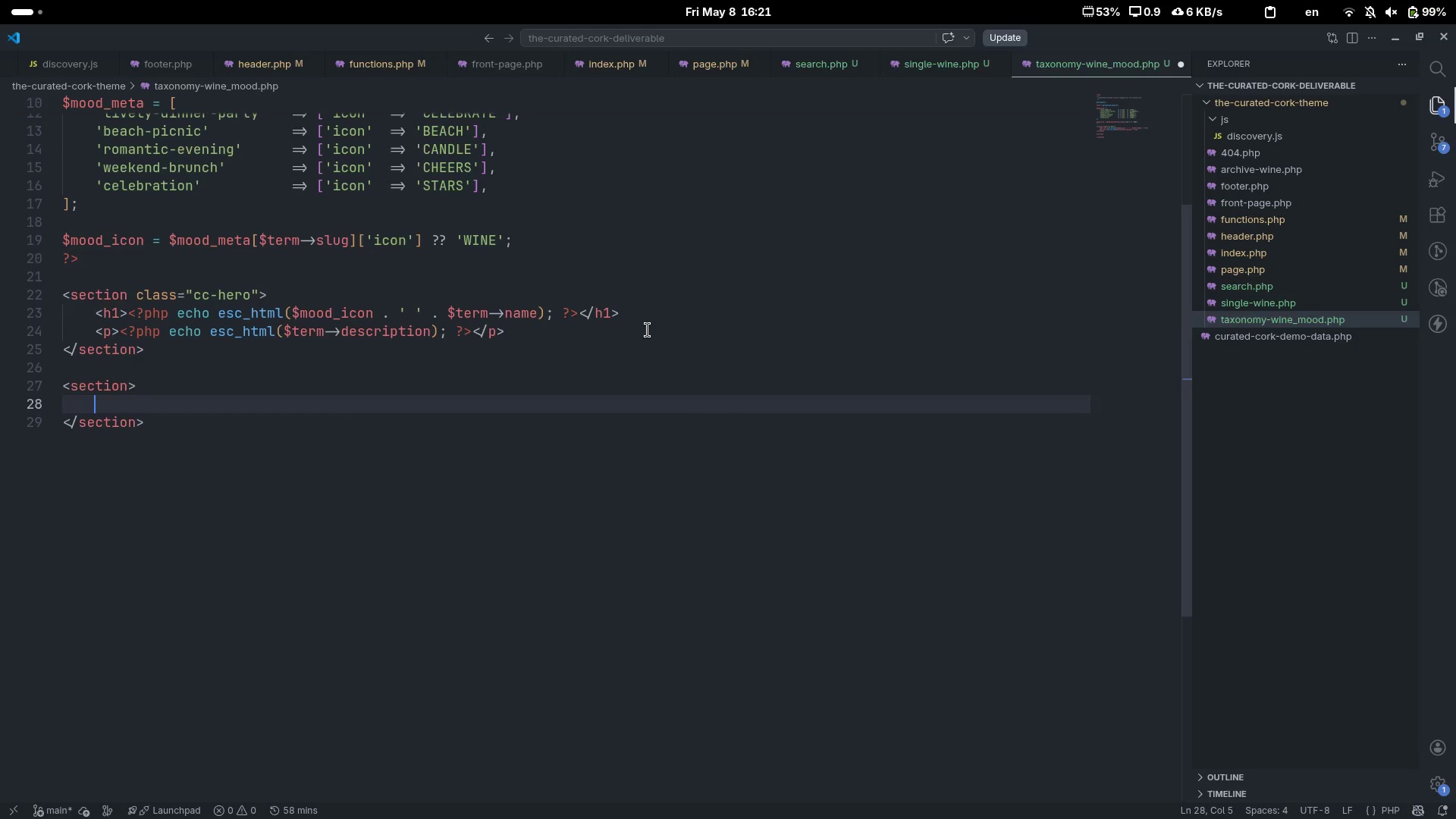 
key(ArrowUp)
 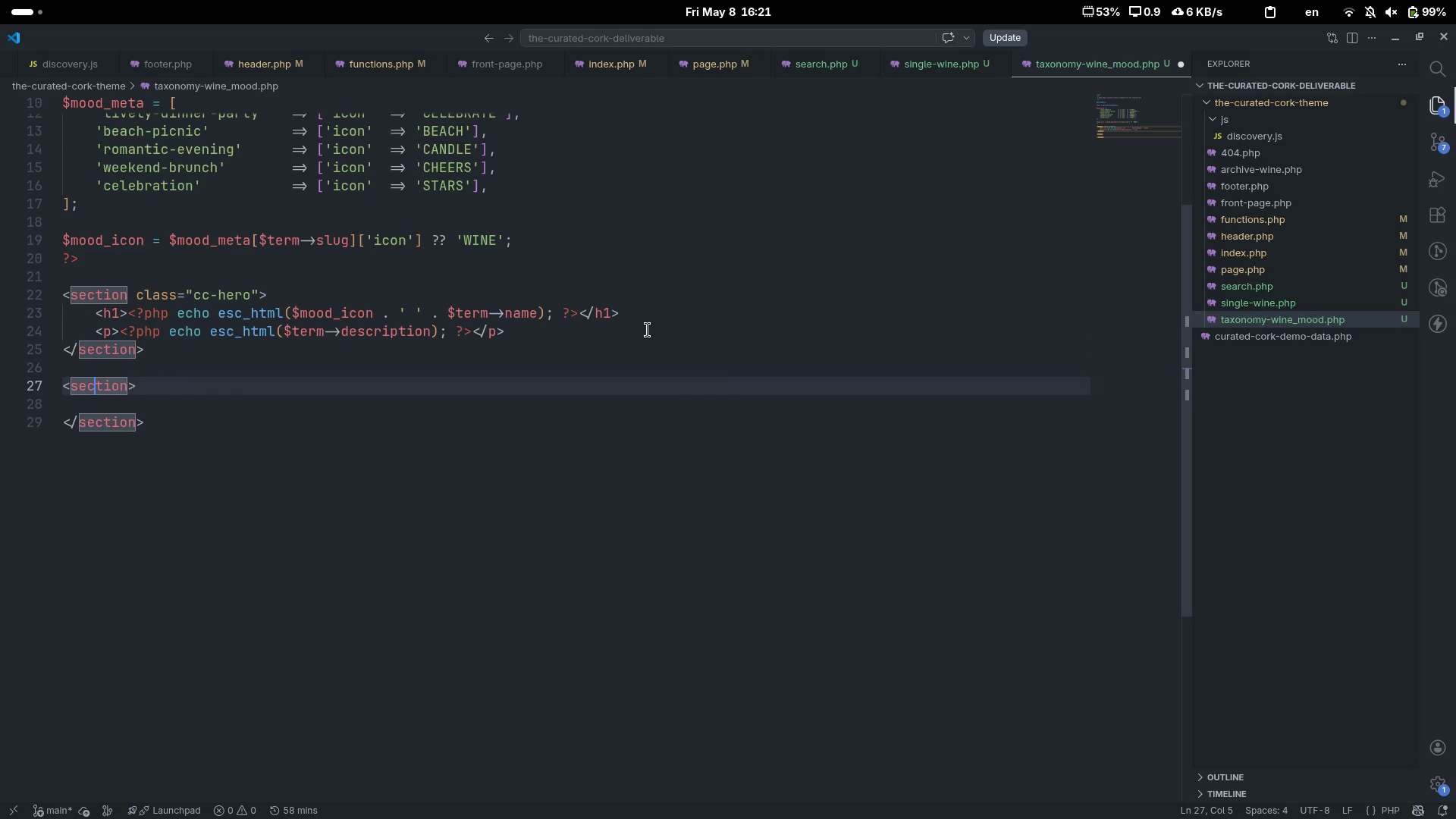 
key(Control+ControlLeft)
 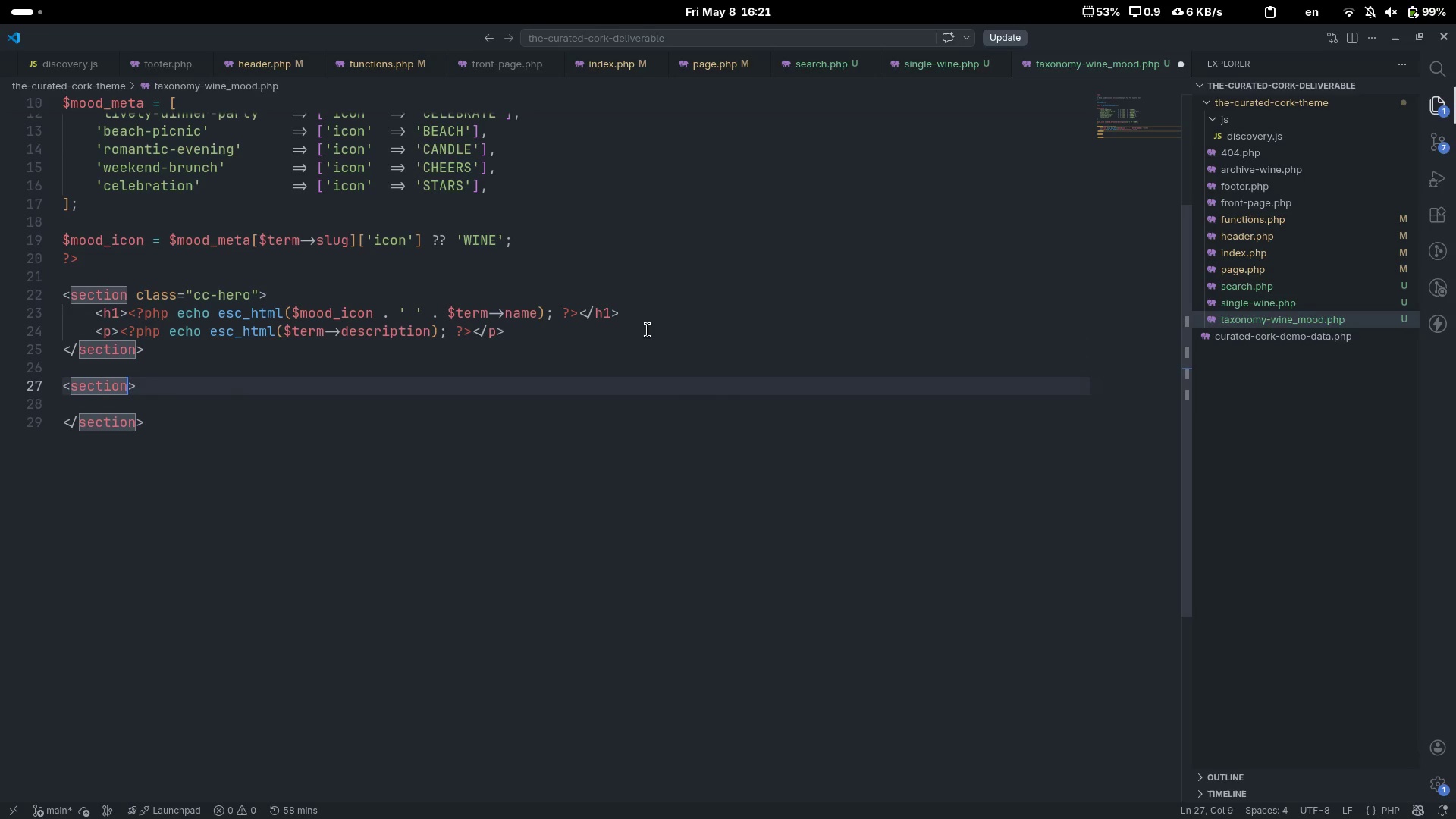 
key(Control+ArrowRight)
 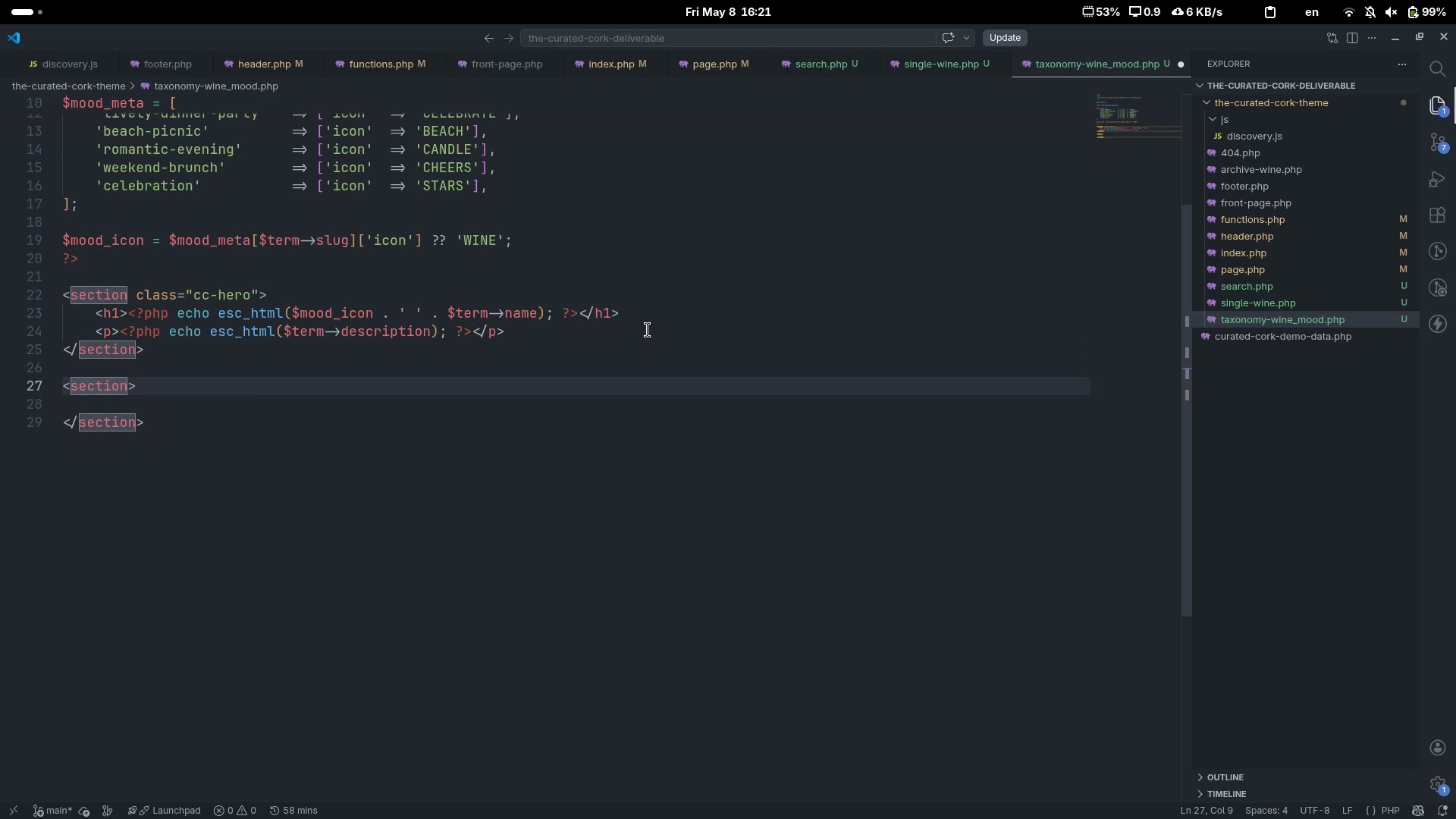 
type( class="")
 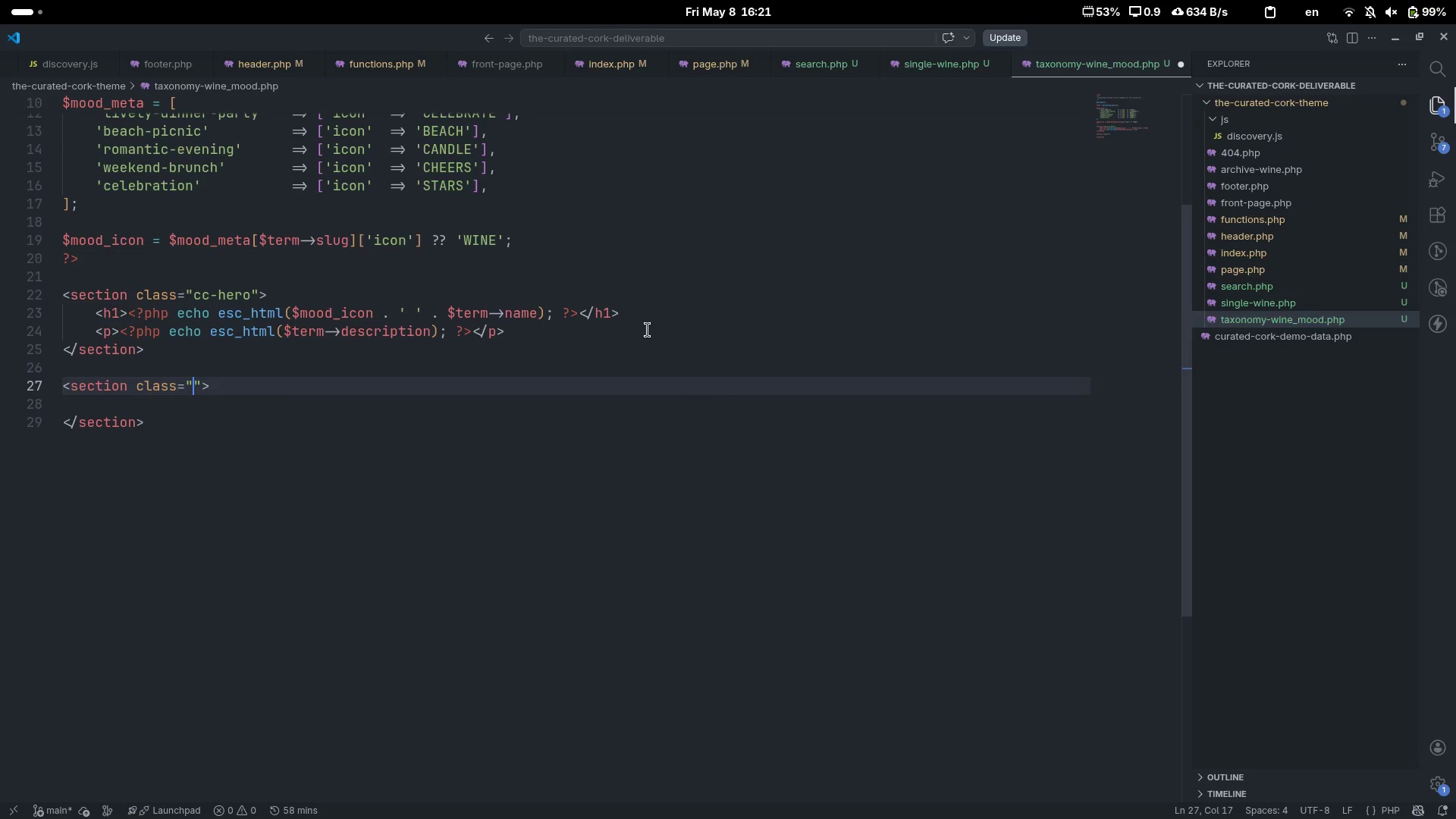 
 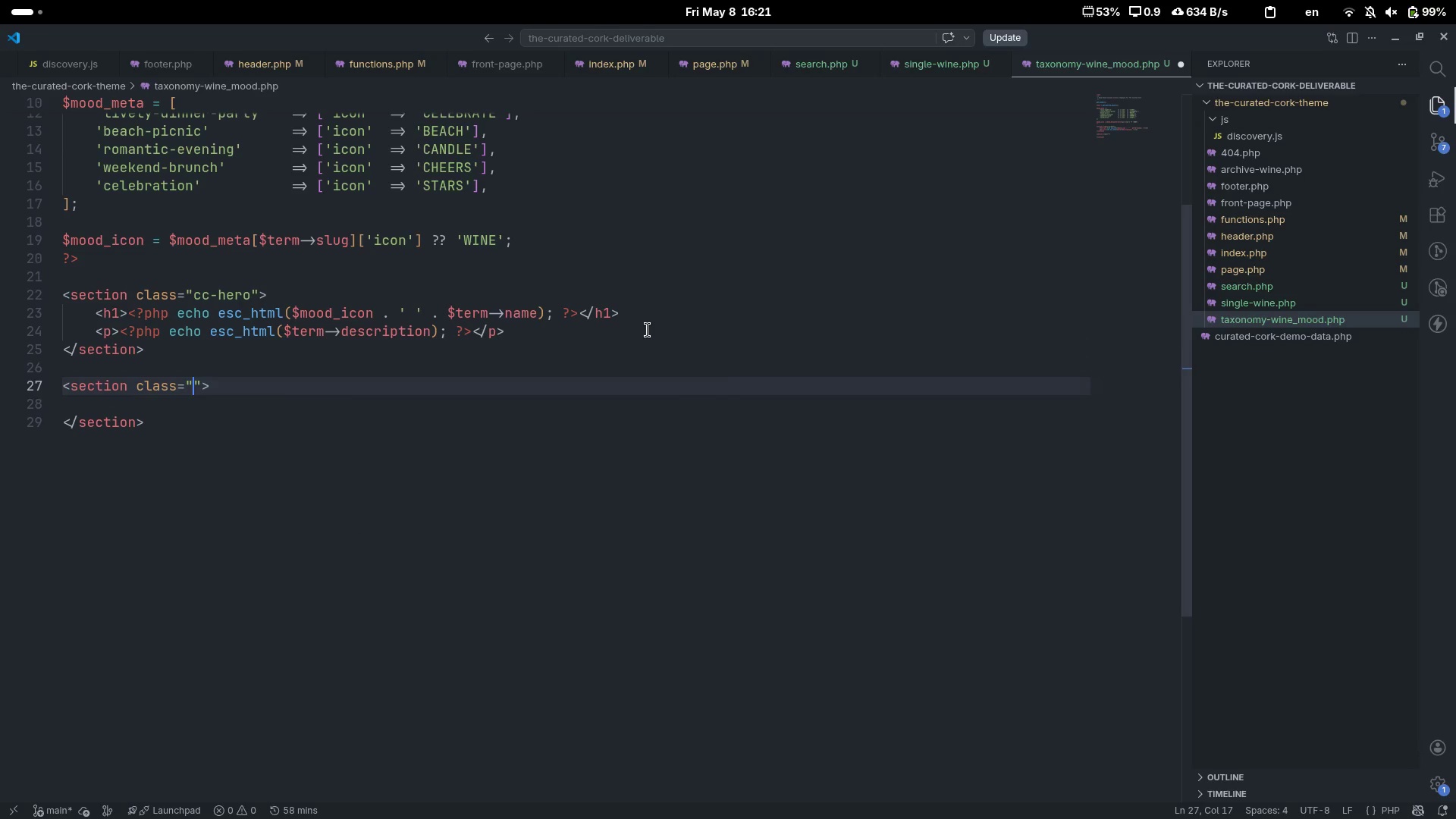 
key(ArrowLeft)
 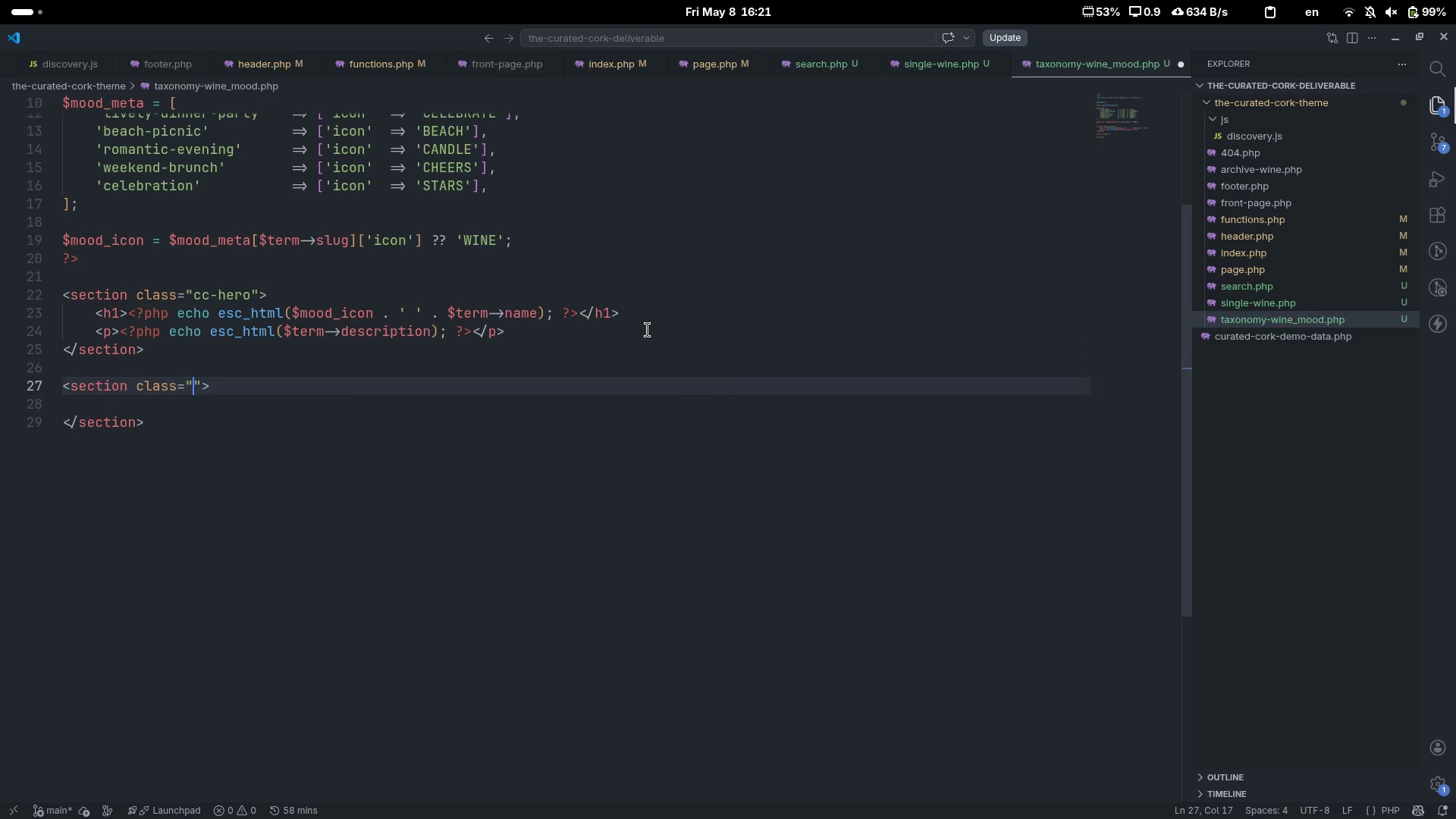 
type(cc-mood-section)
 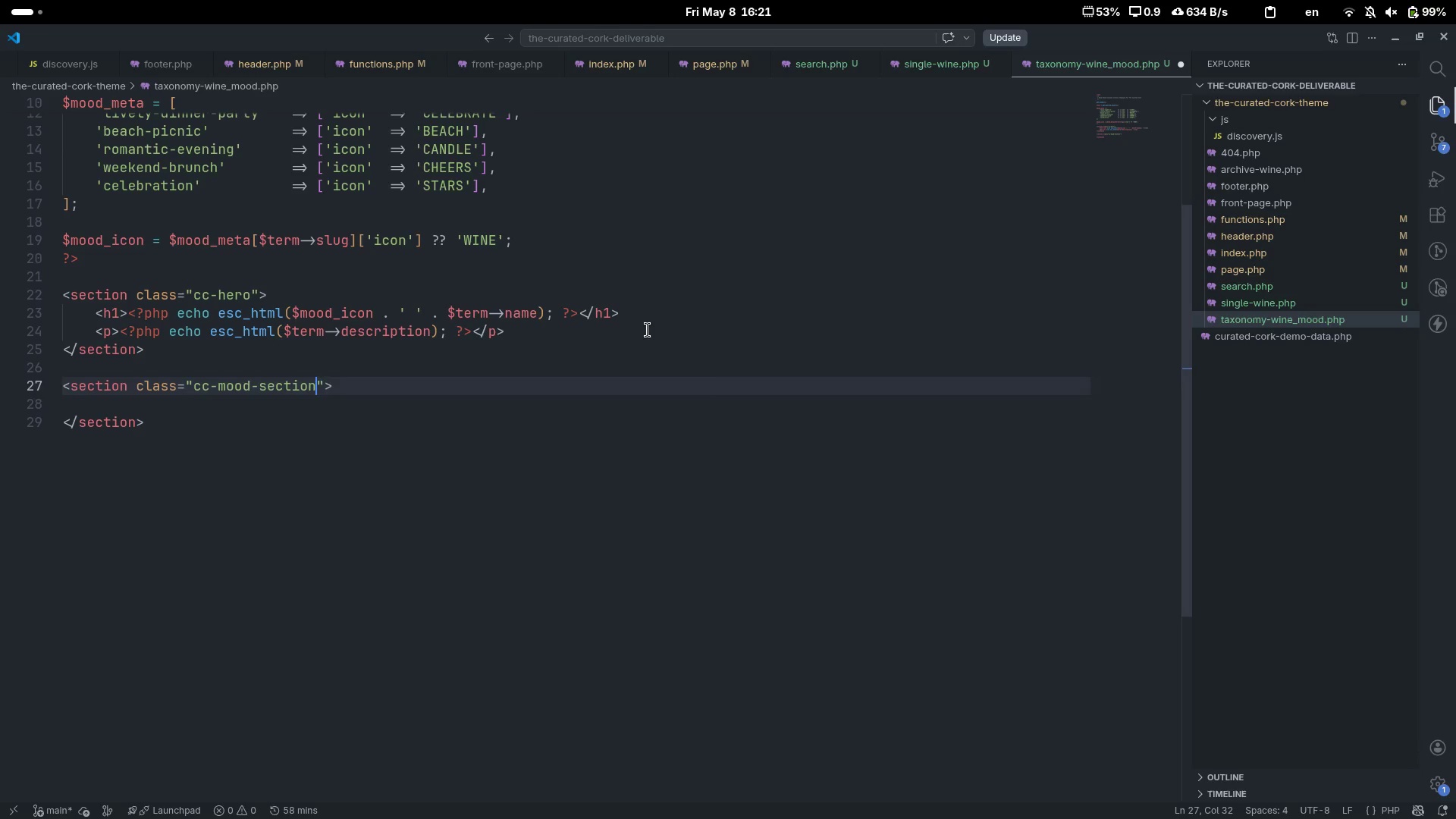 
key(ArrowDown)
 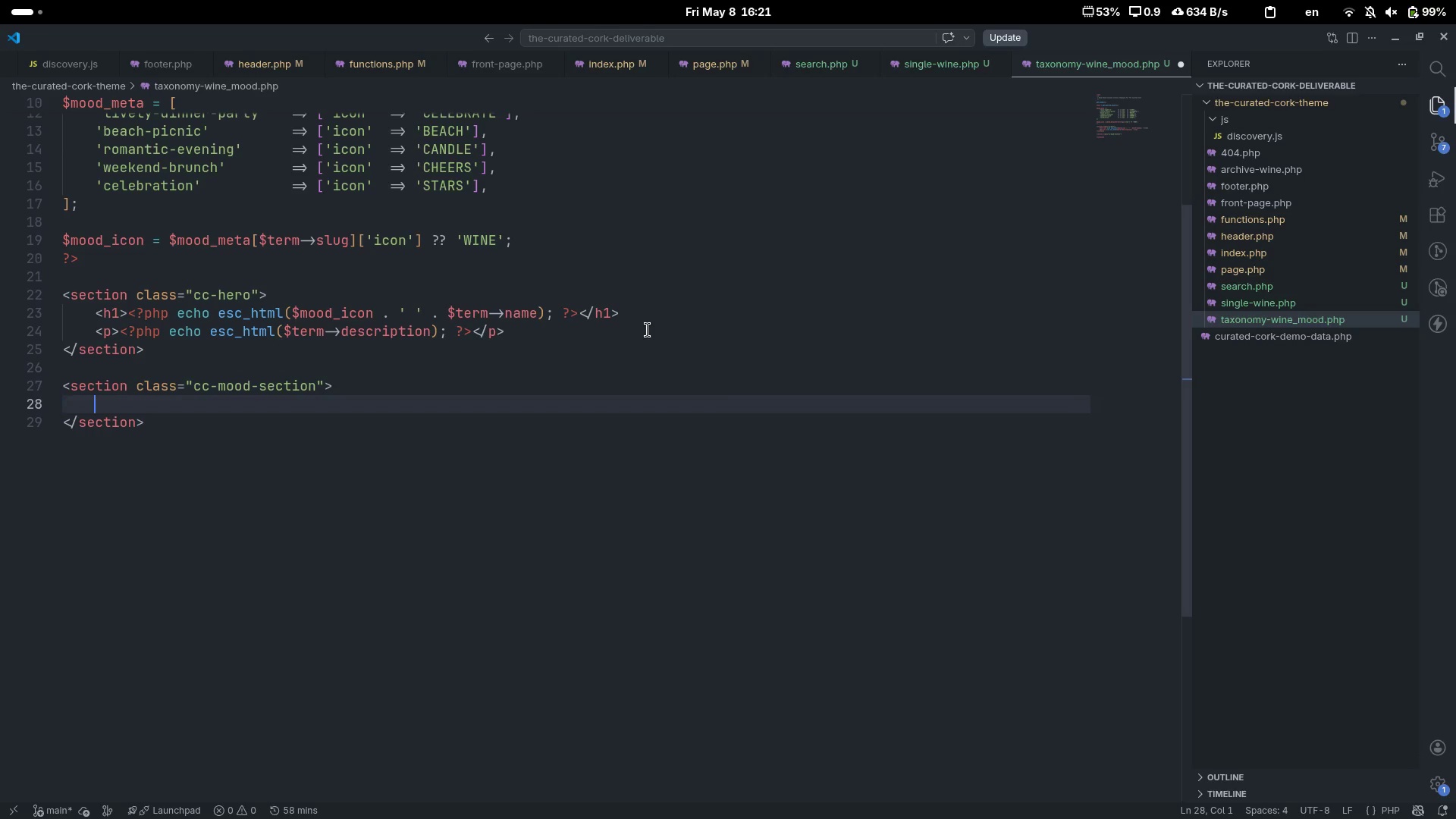 
key(Tab)
 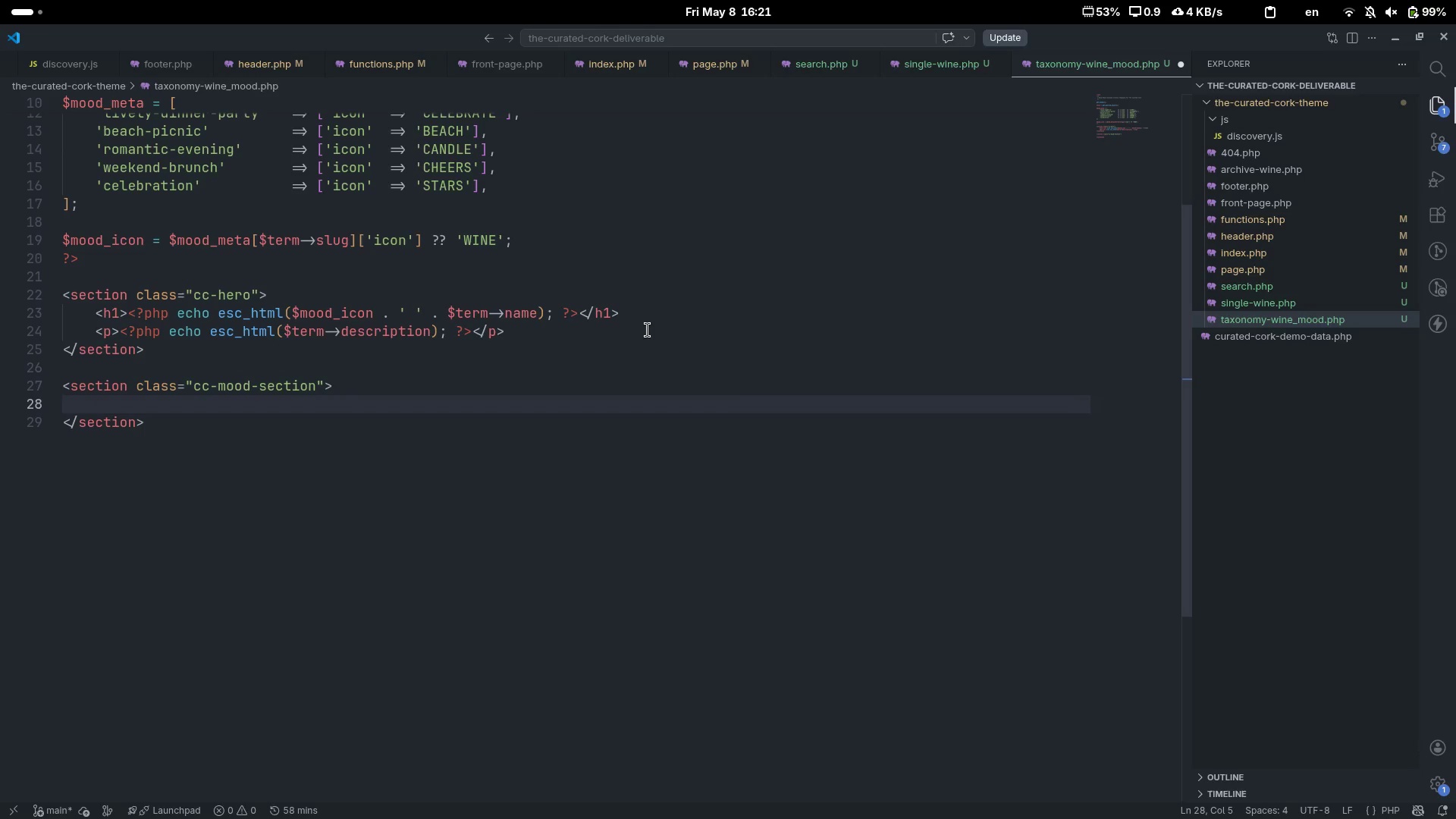 
key(A)
 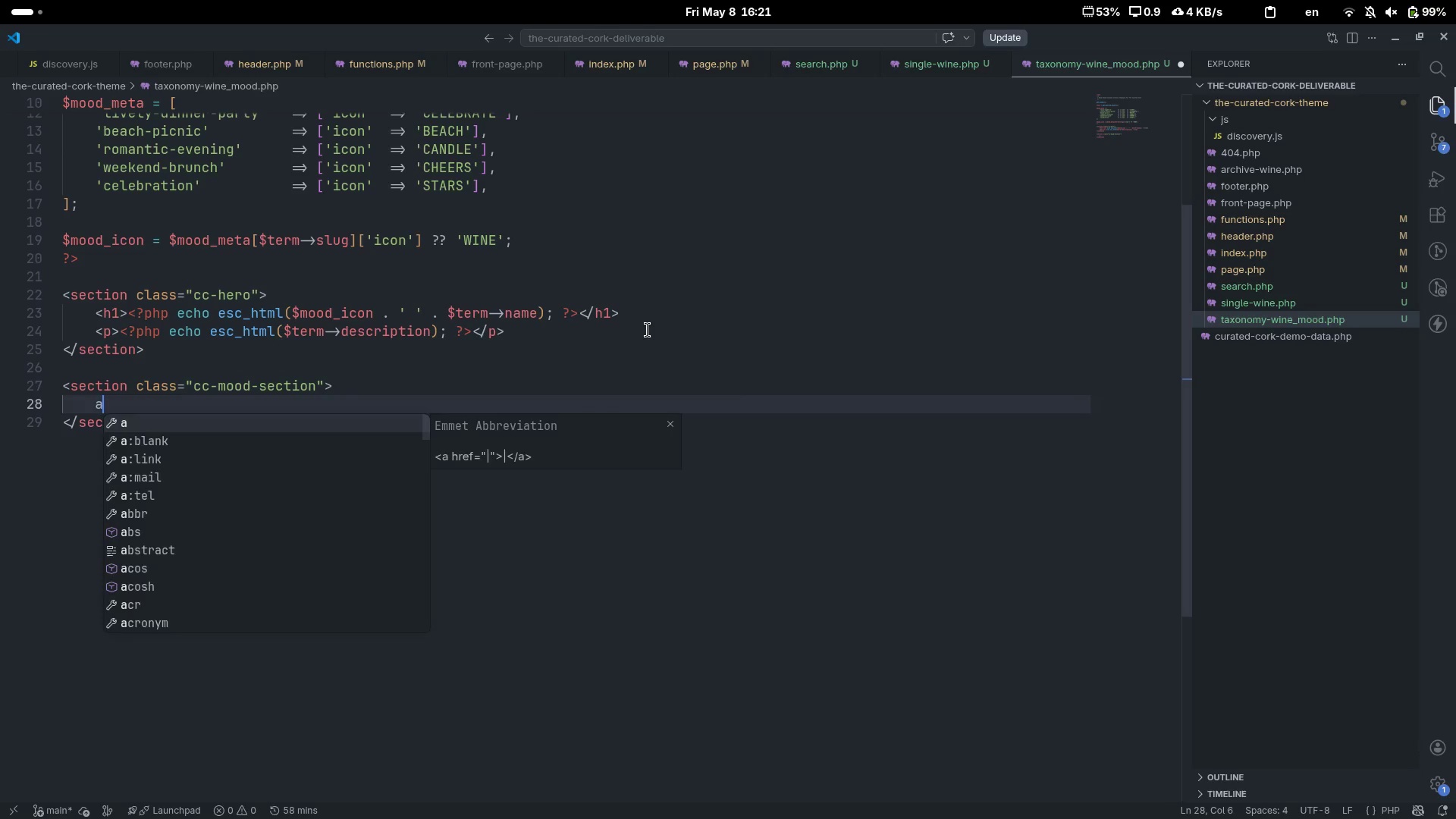 
key(Tab)
 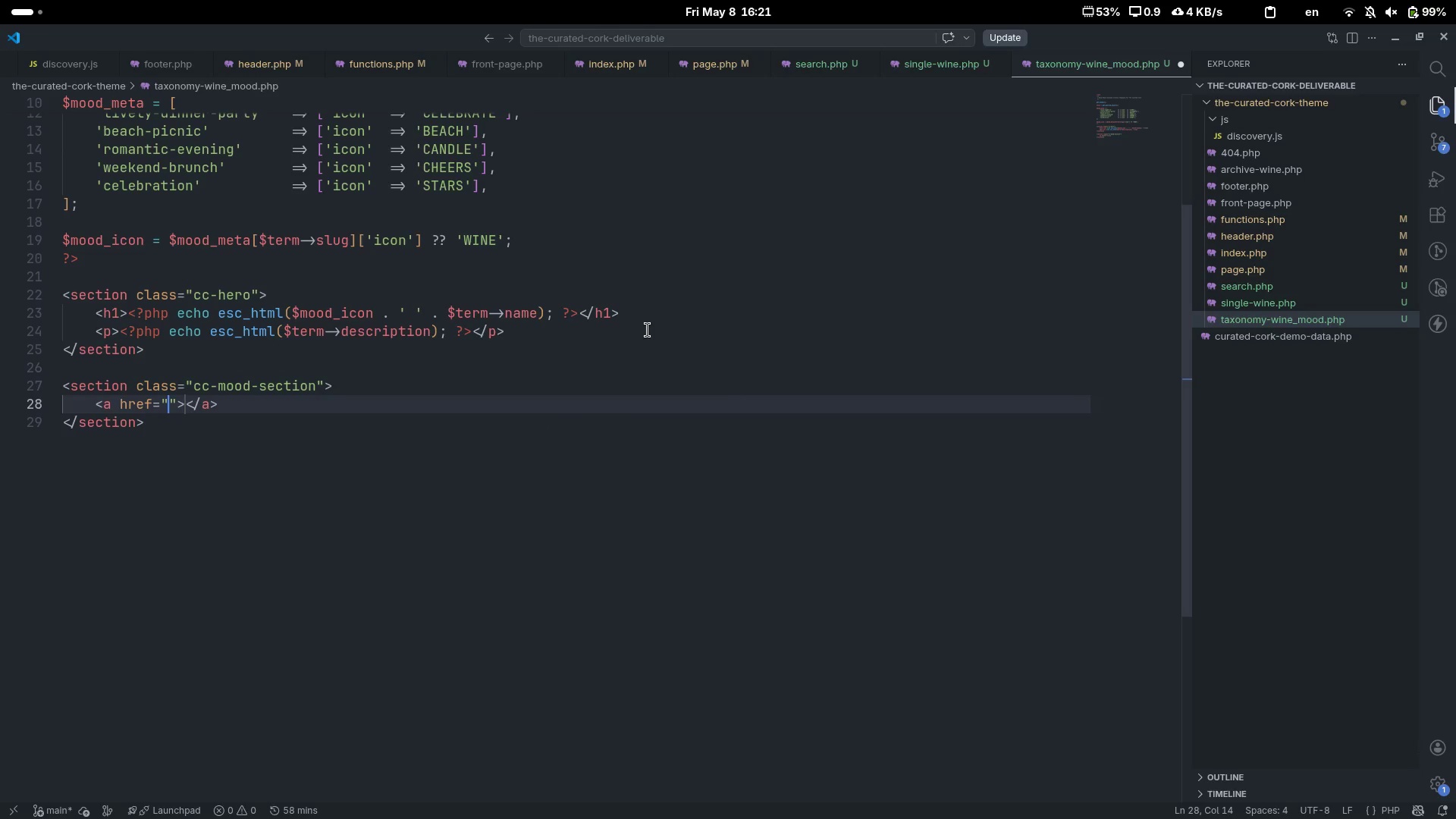 
key(Shift+Comma)
 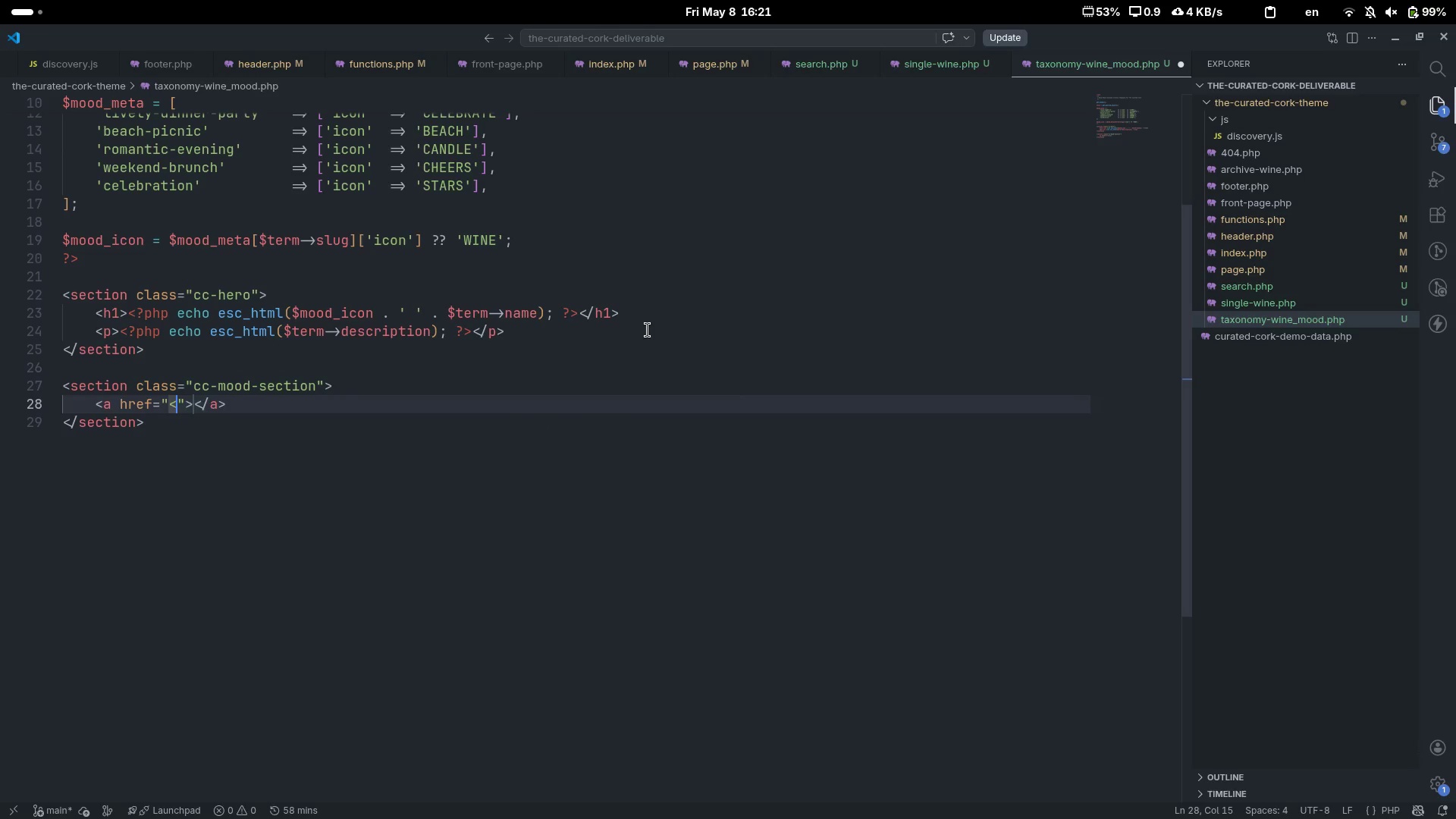 
key(Shift+Slash)
 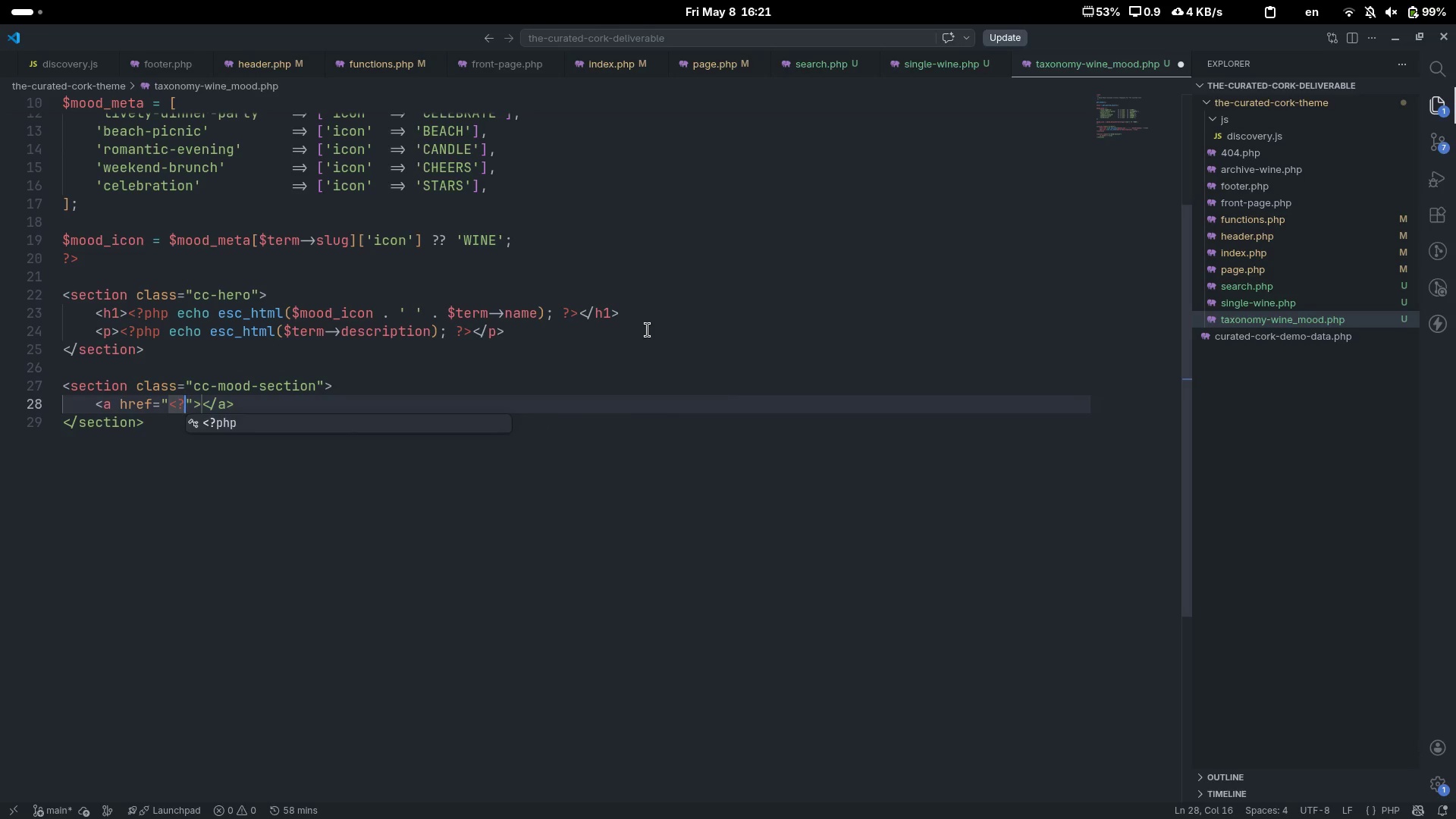 
key(Tab)
 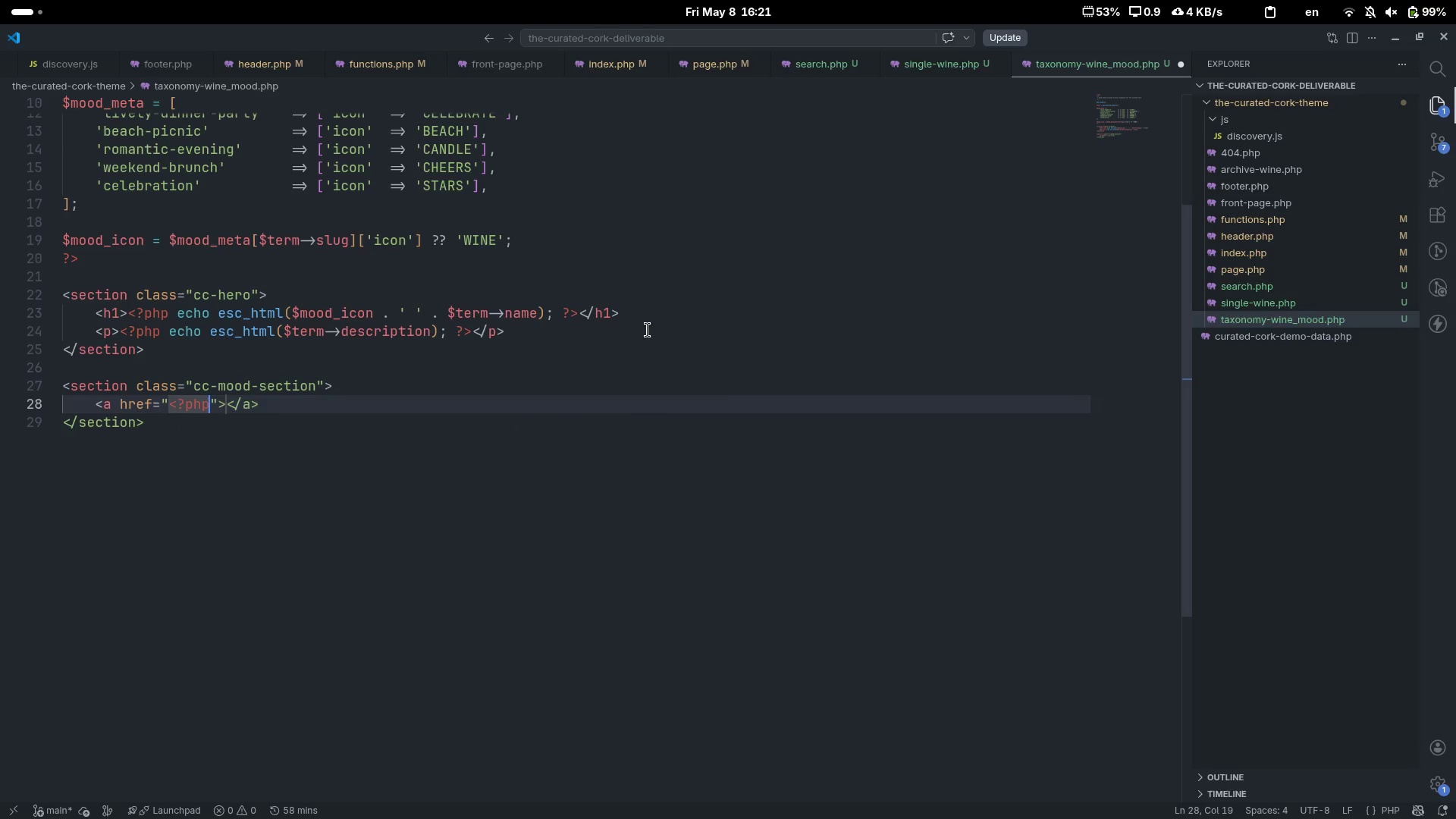 
key(Space)
 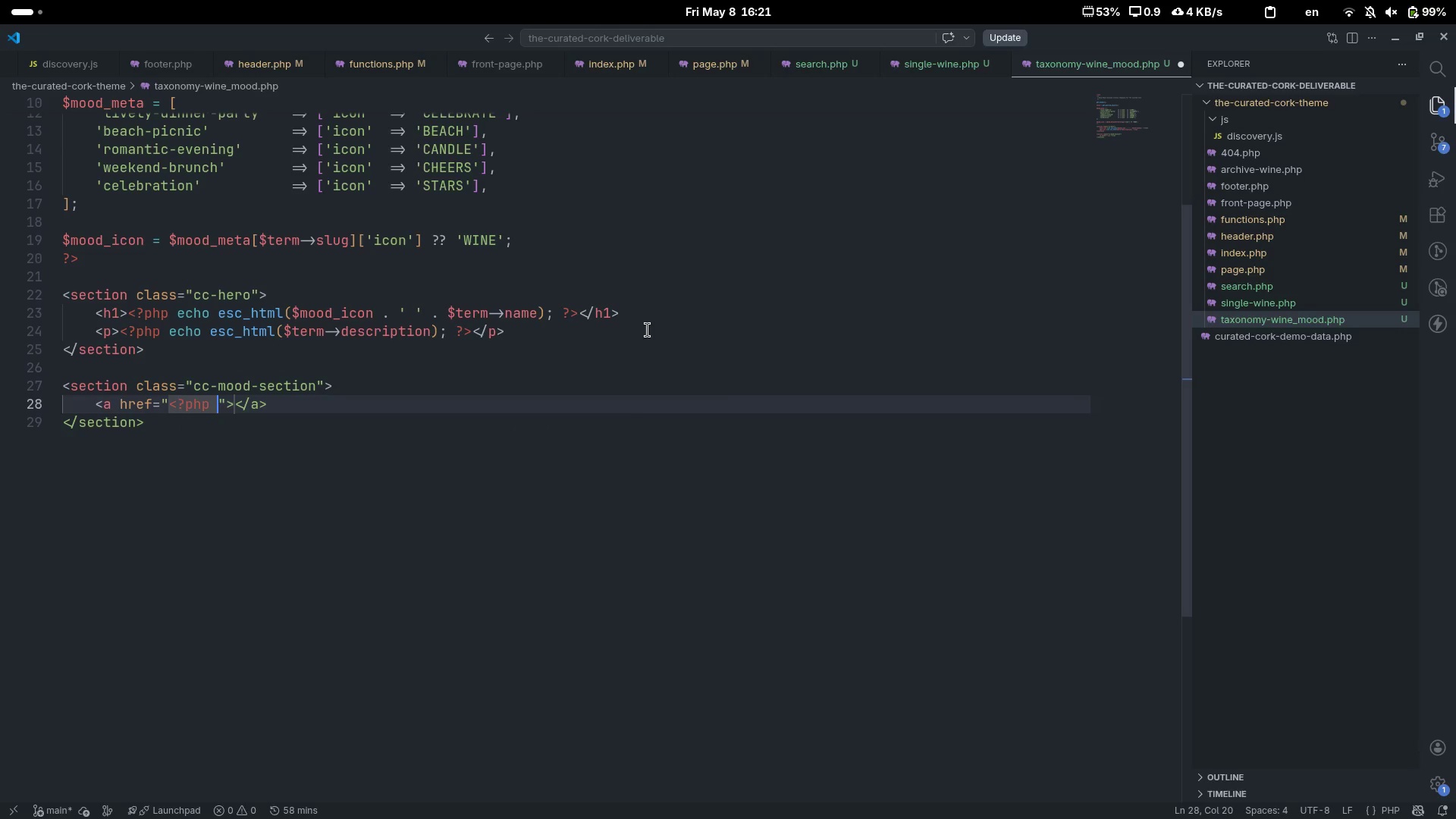 
key(Shift+Slash)
 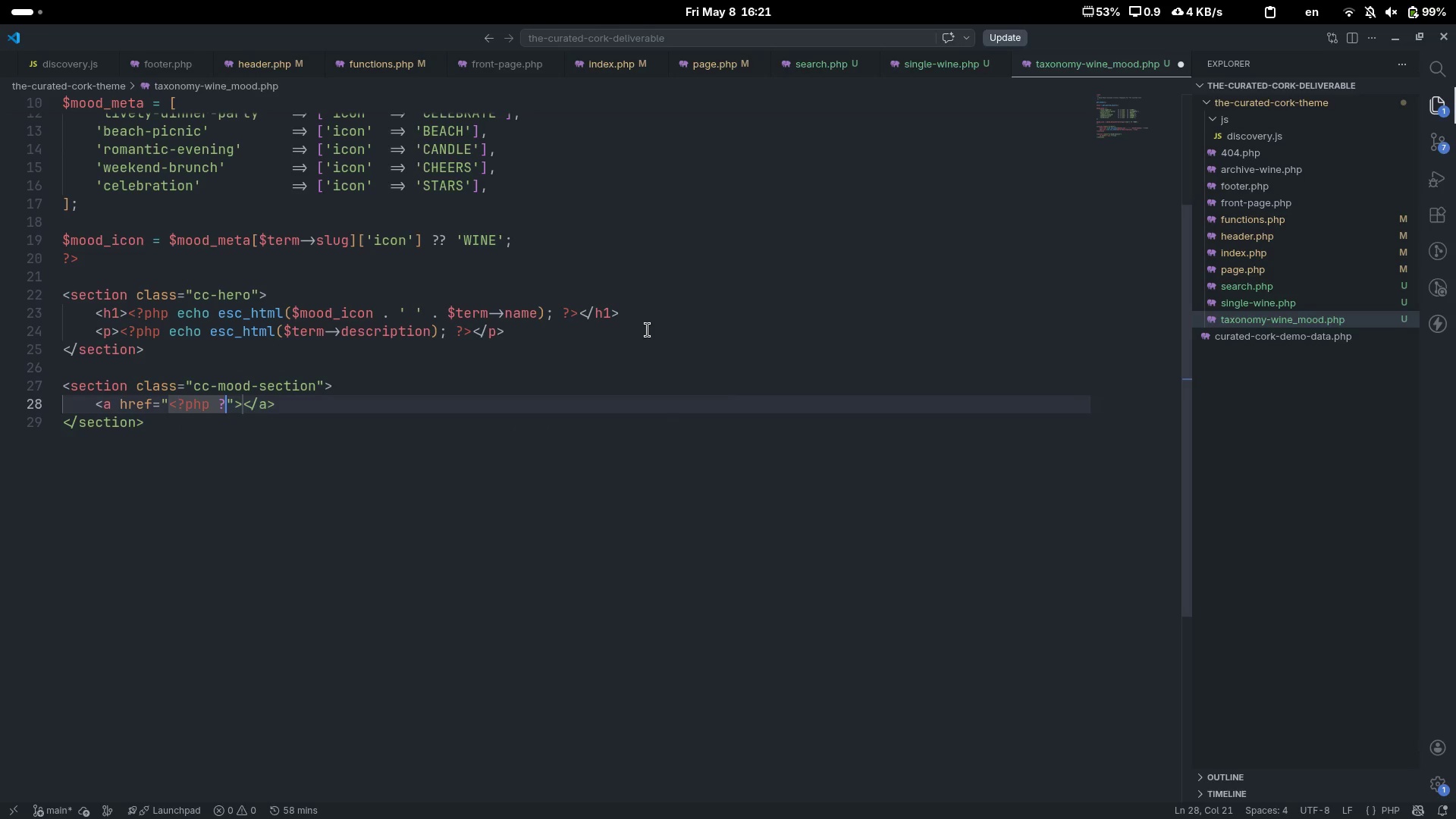 
key(Shift+Period)
 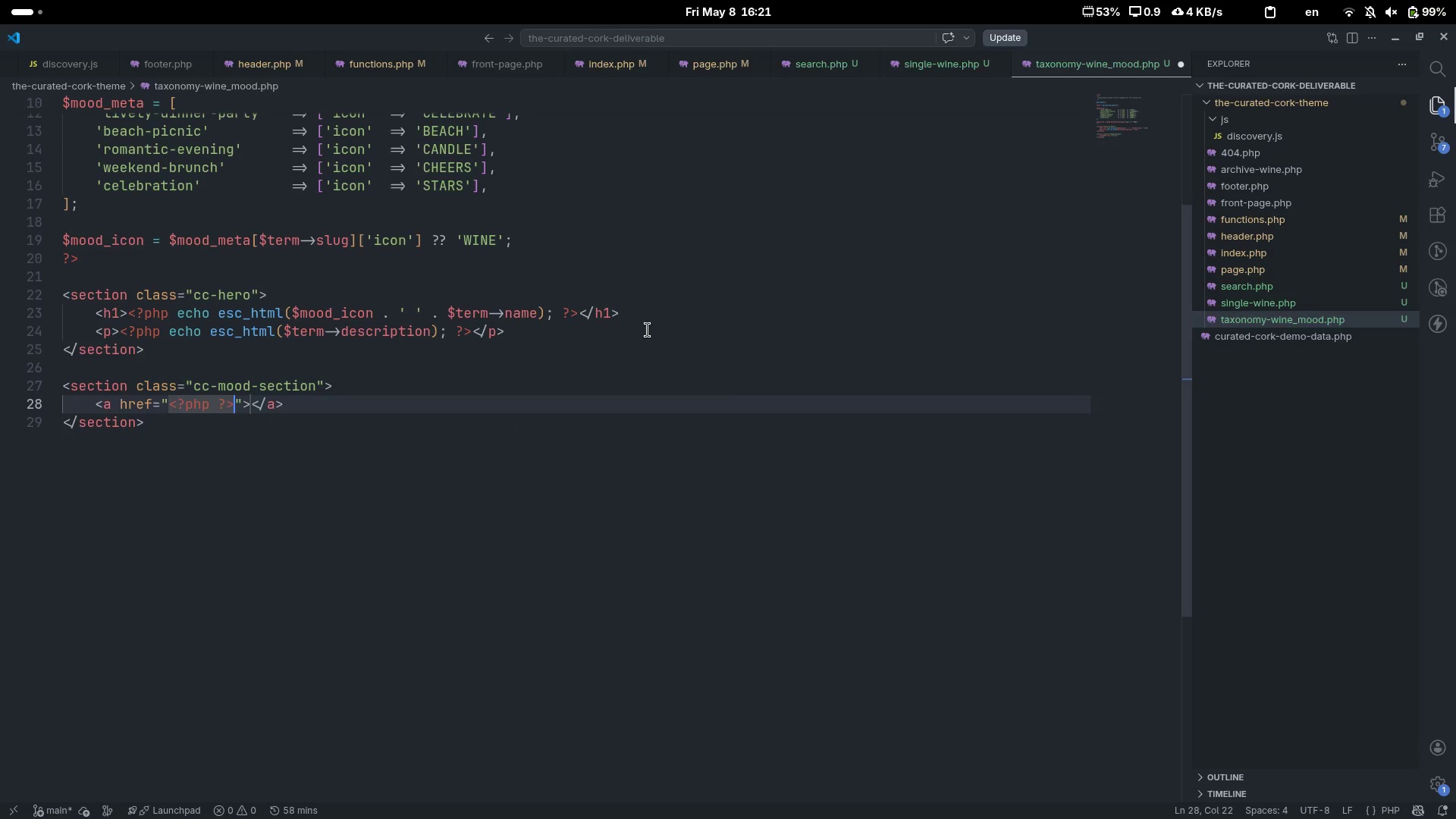 
key(Escape)
 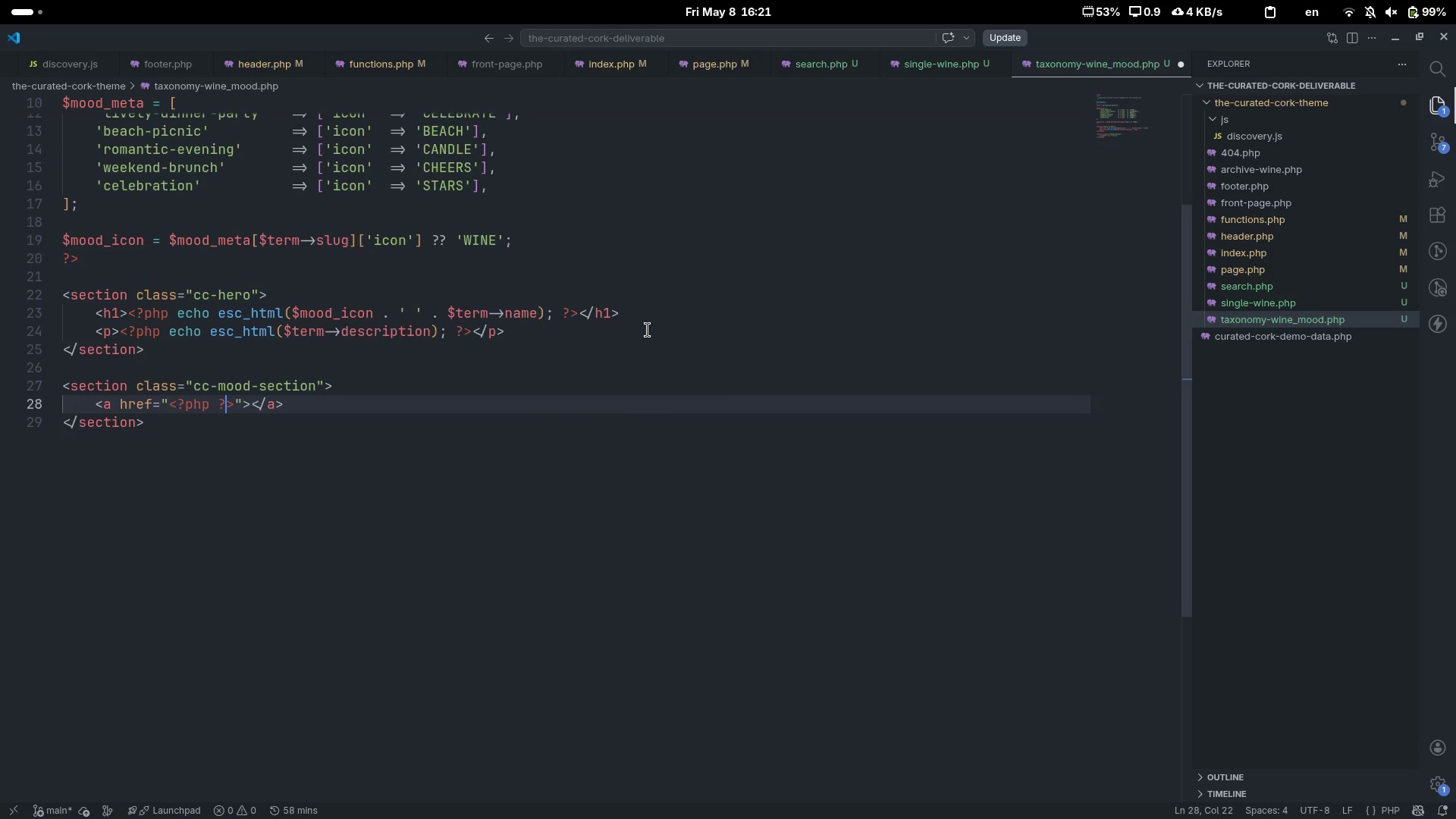 
key(ArrowLeft)
 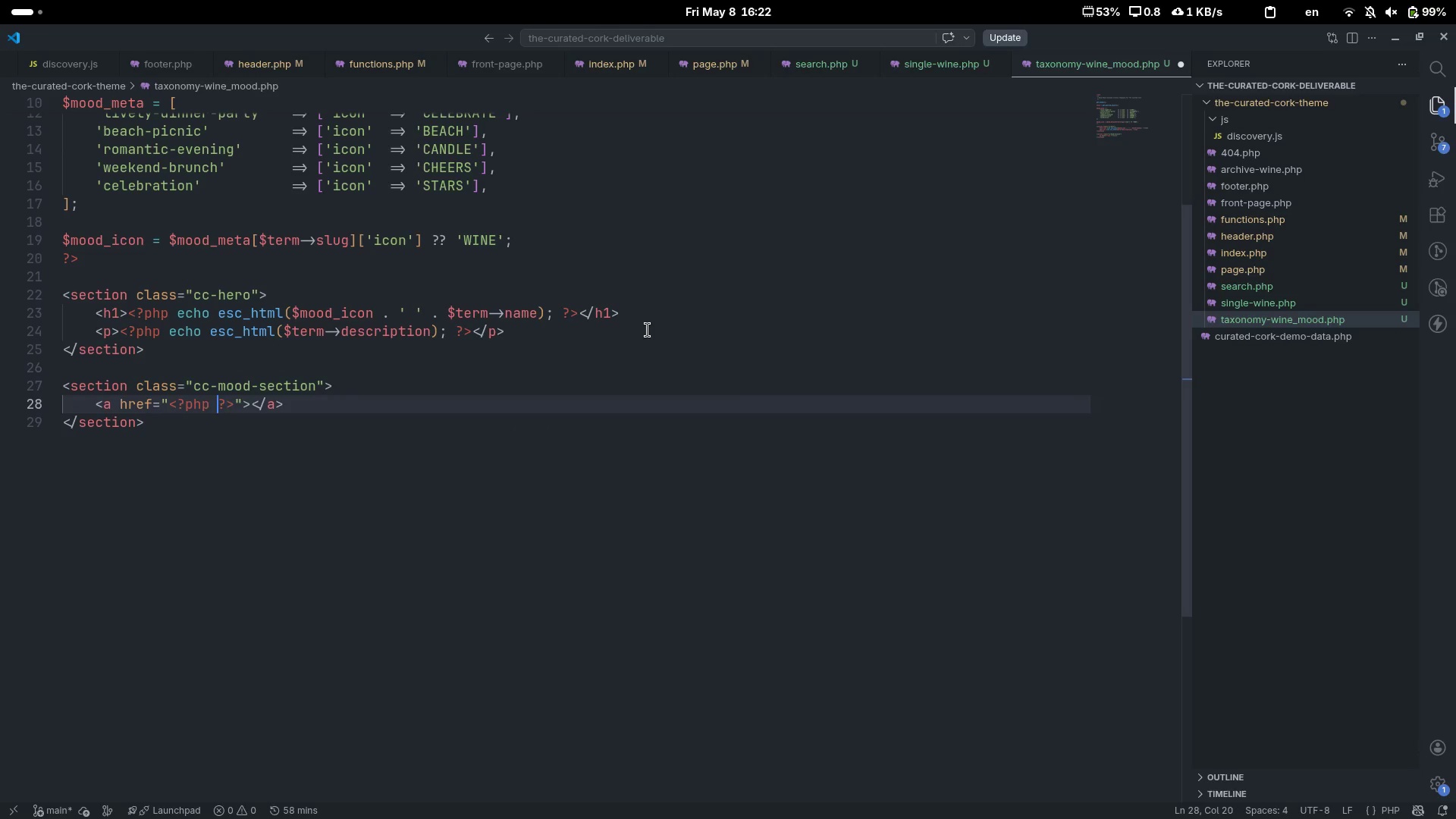 
key(ArrowLeft)
 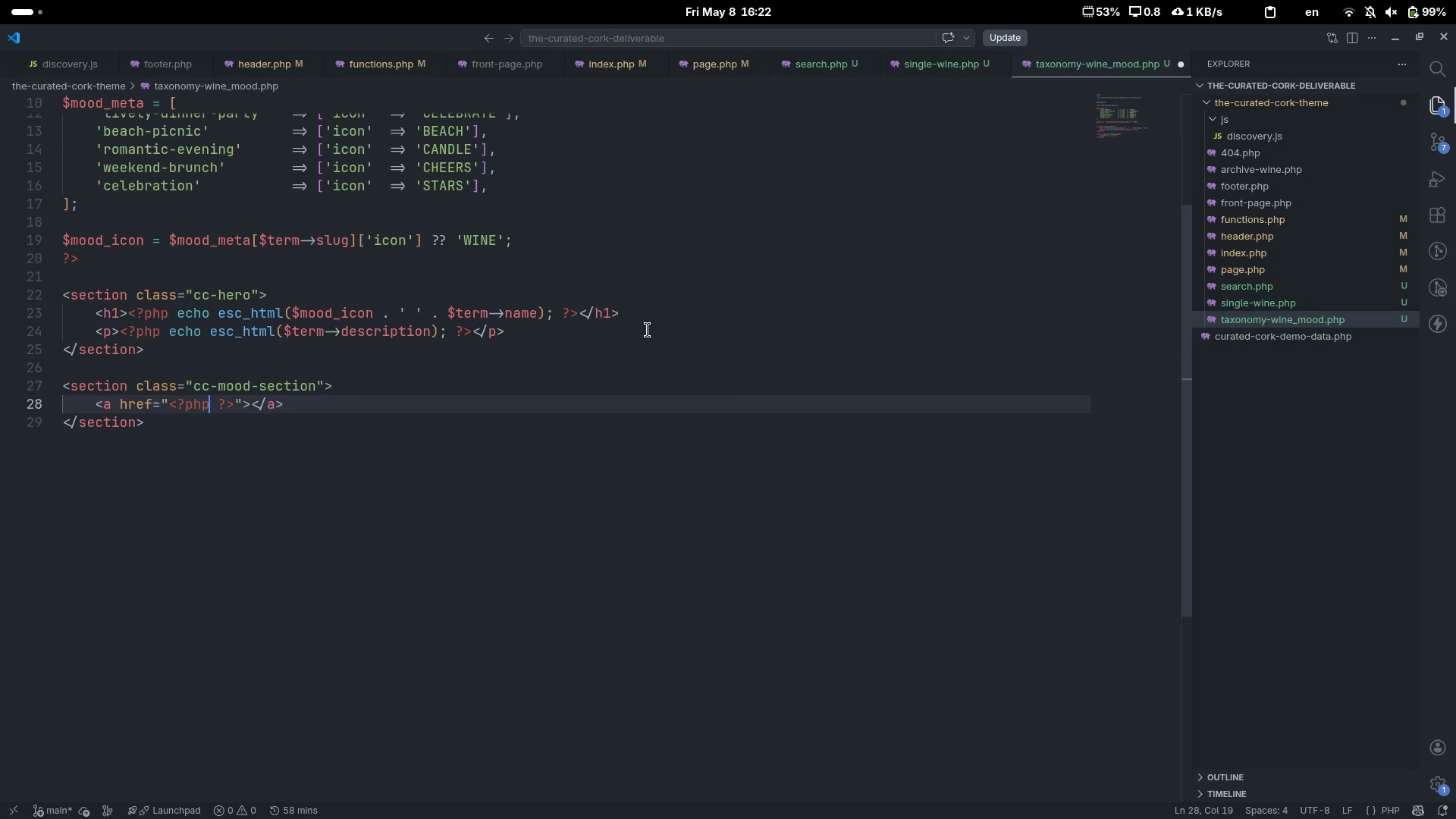 
key(ArrowLeft)
 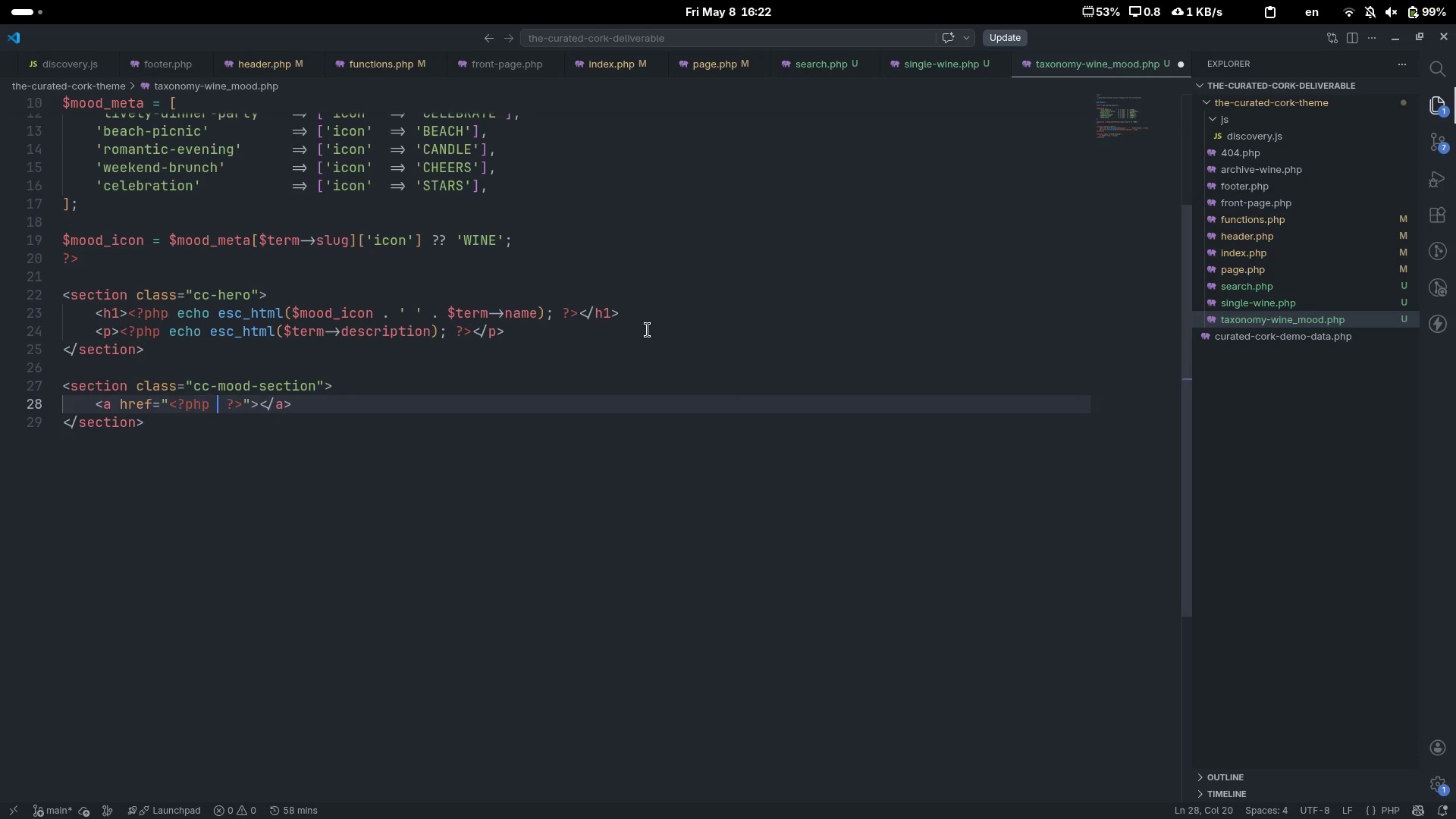 
key(Space)
 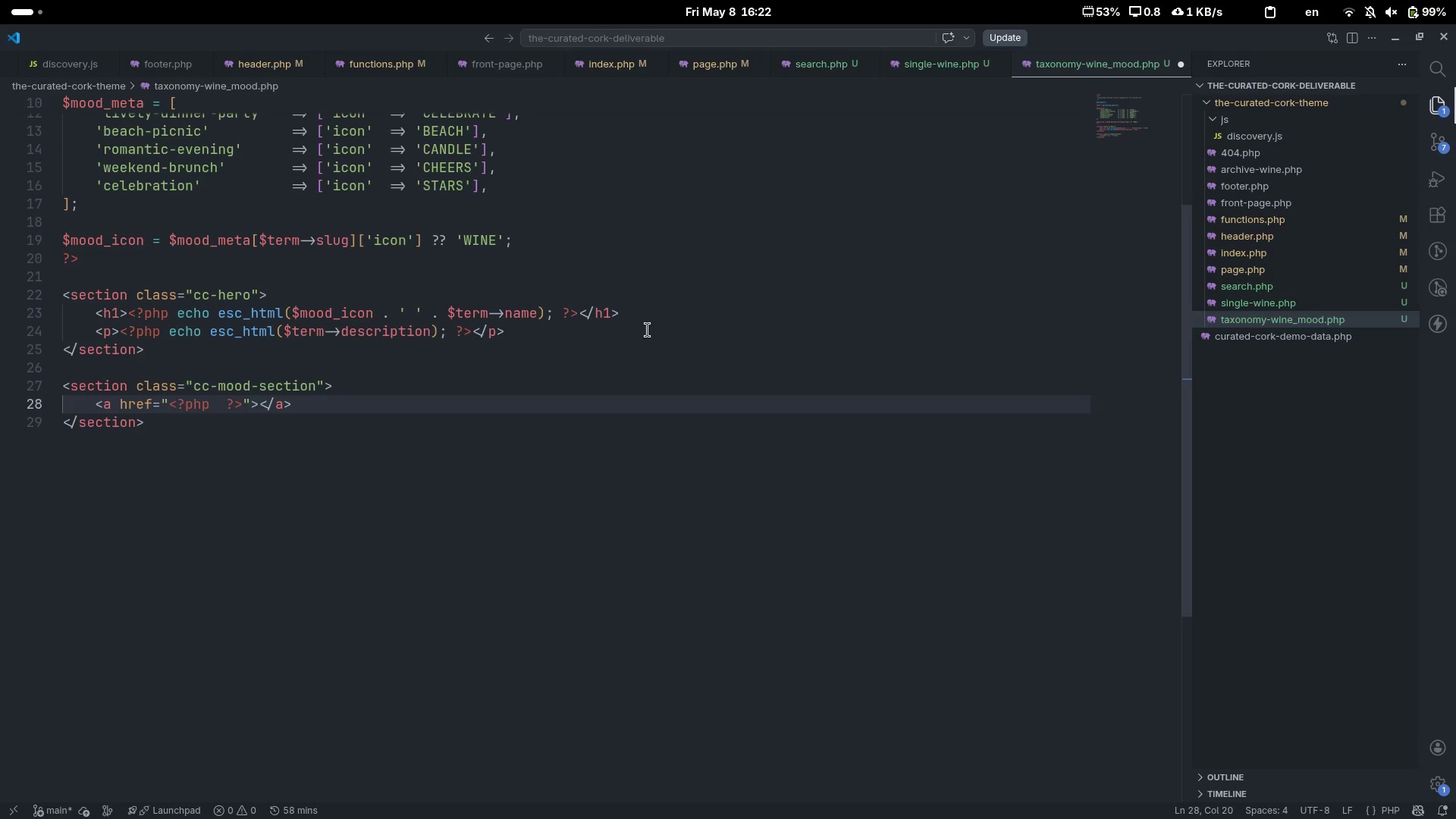 
wait(5.04)
 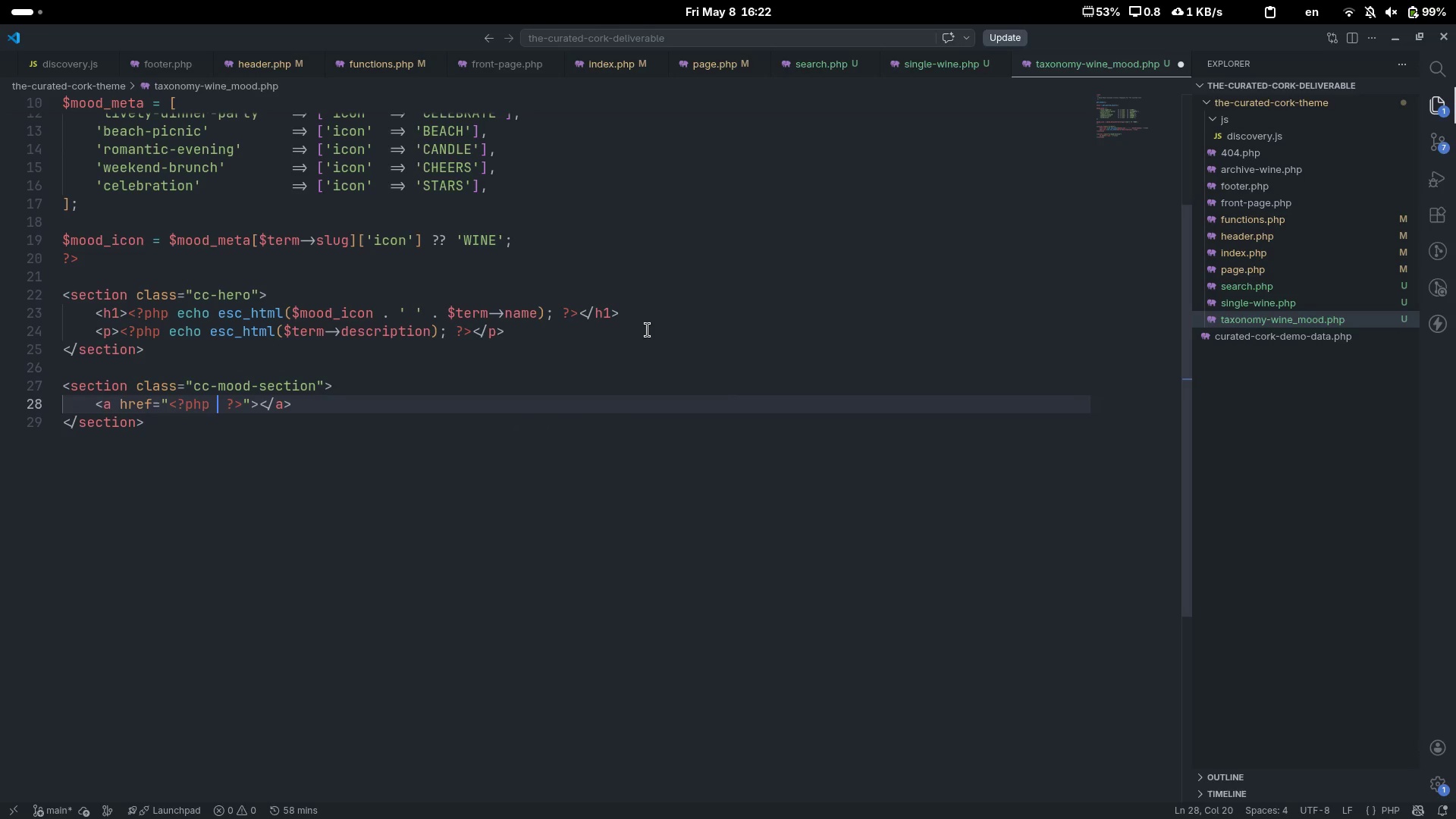 
type(esc_url(gom)
 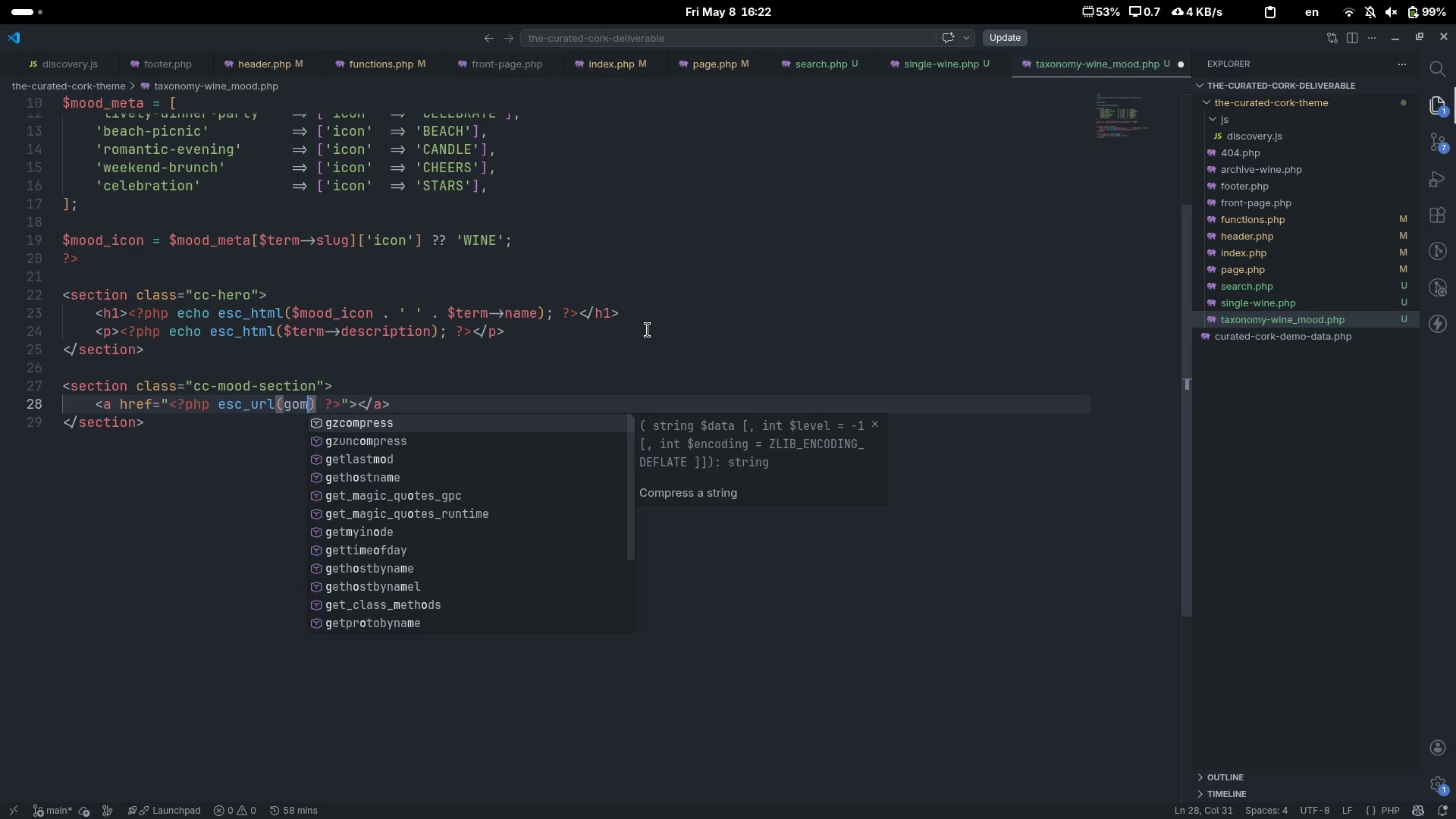 
key(Control+ControlLeft)
 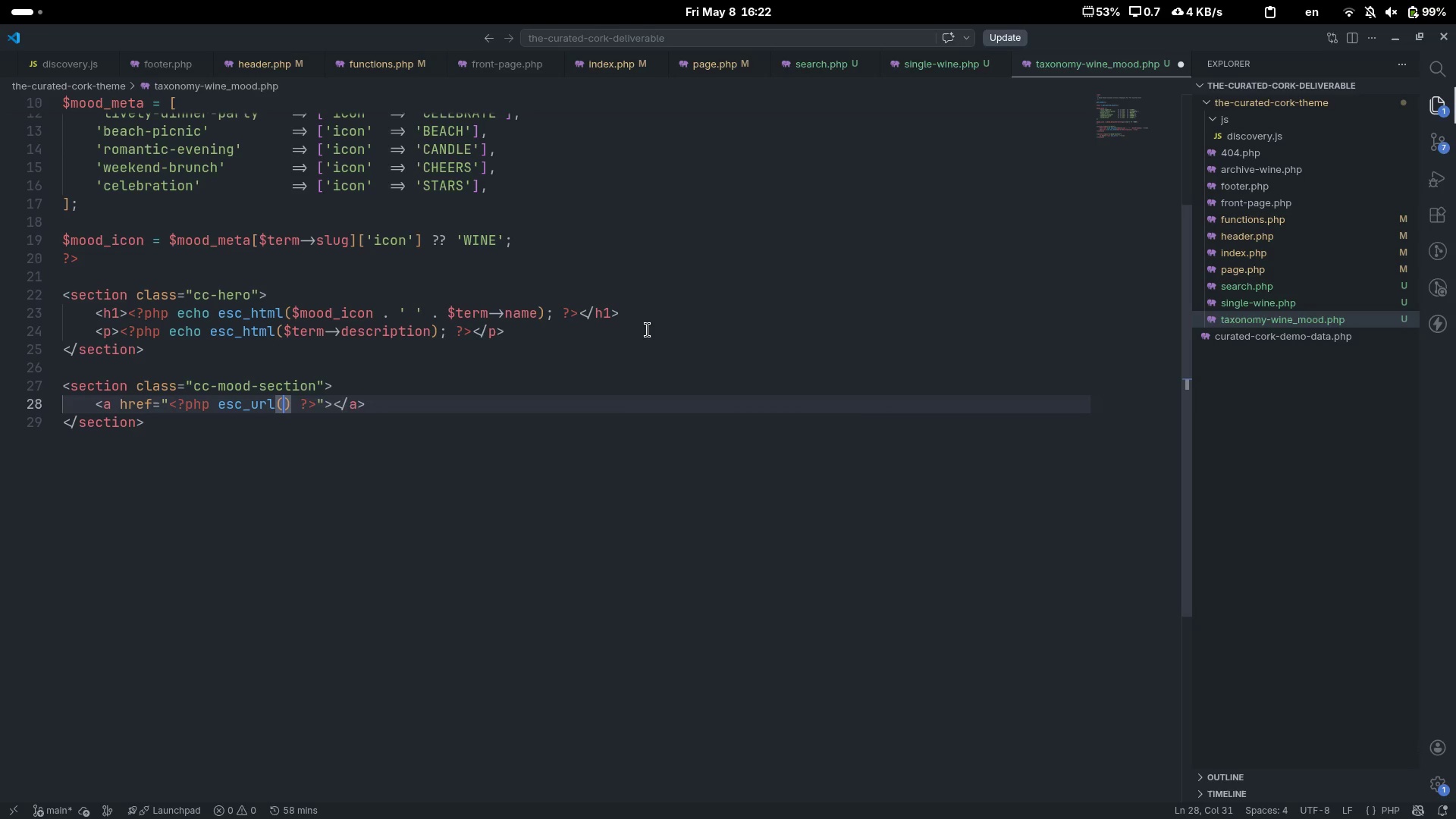 
key(Control+Backspace)
 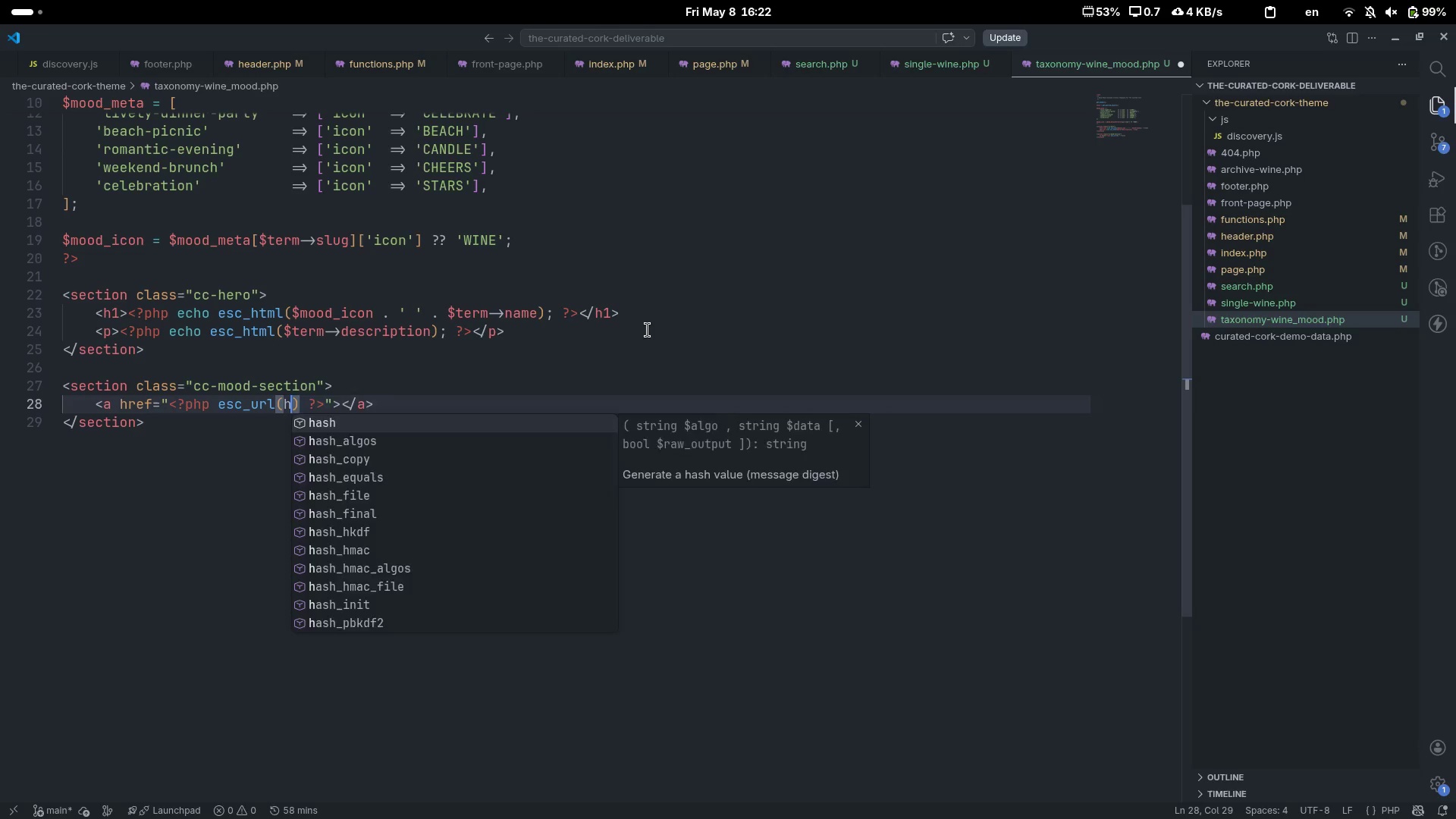 
type(home_url('/)
 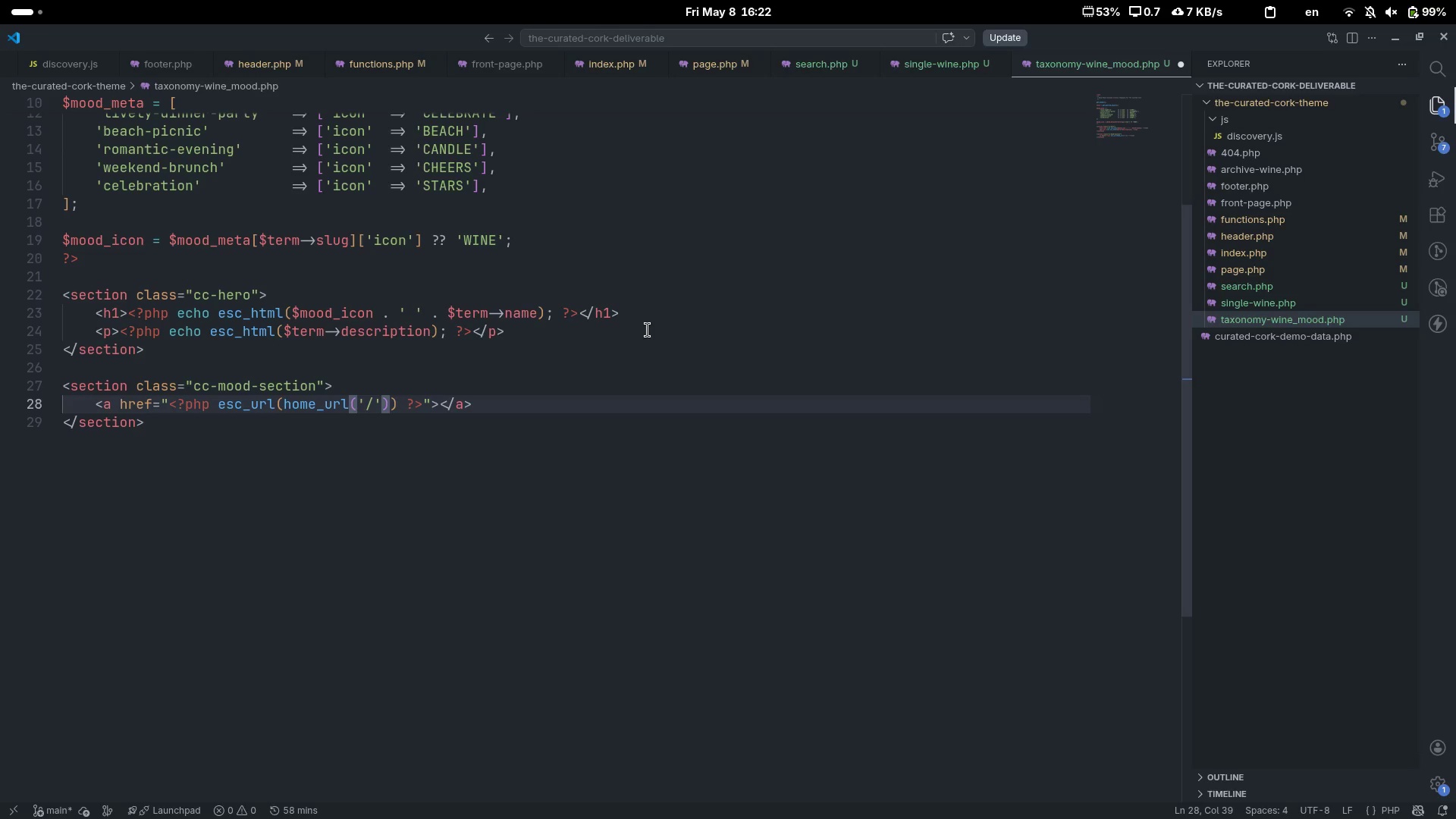 
key(ArrowRight)
 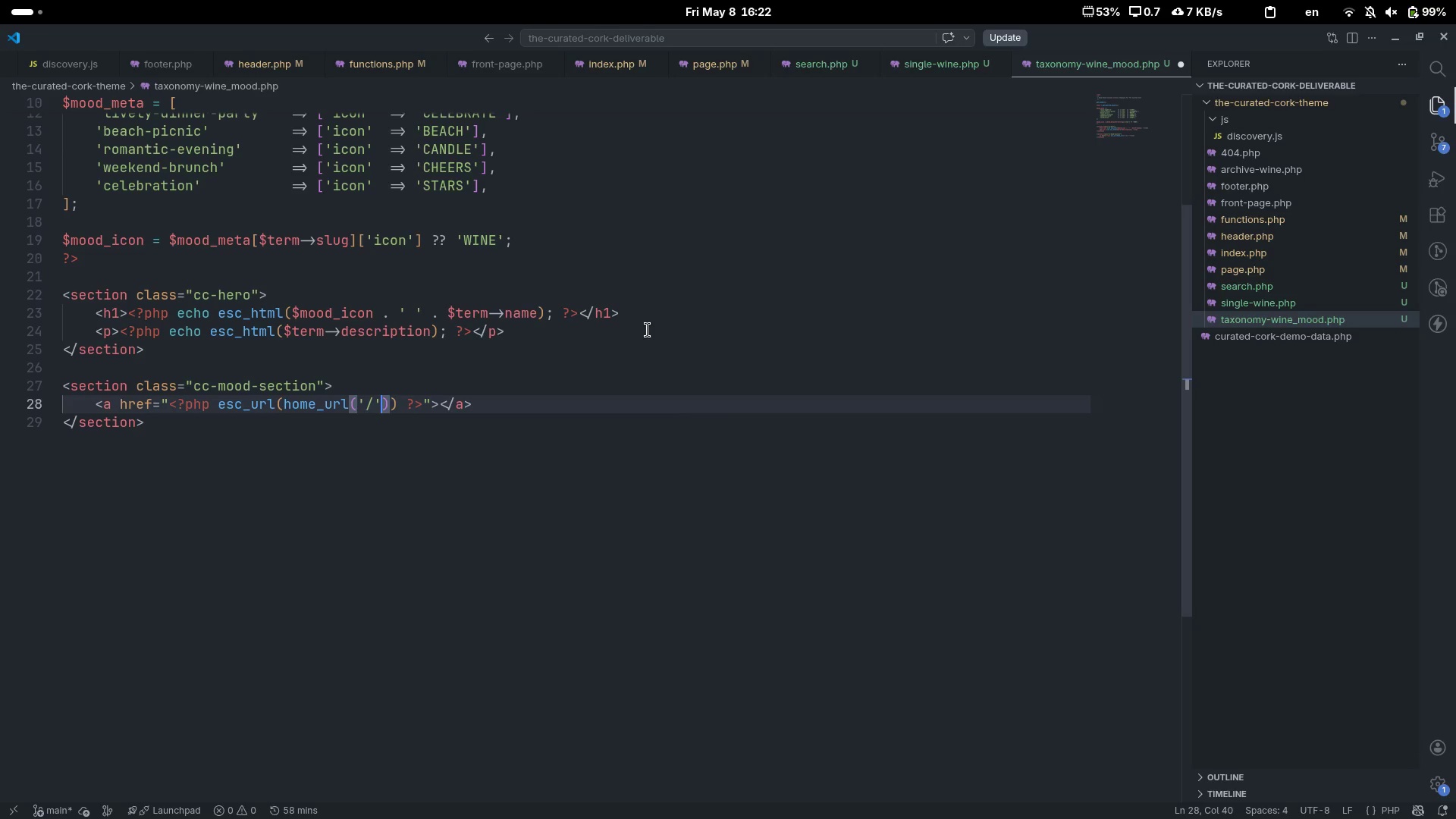 
key(ArrowRight)
 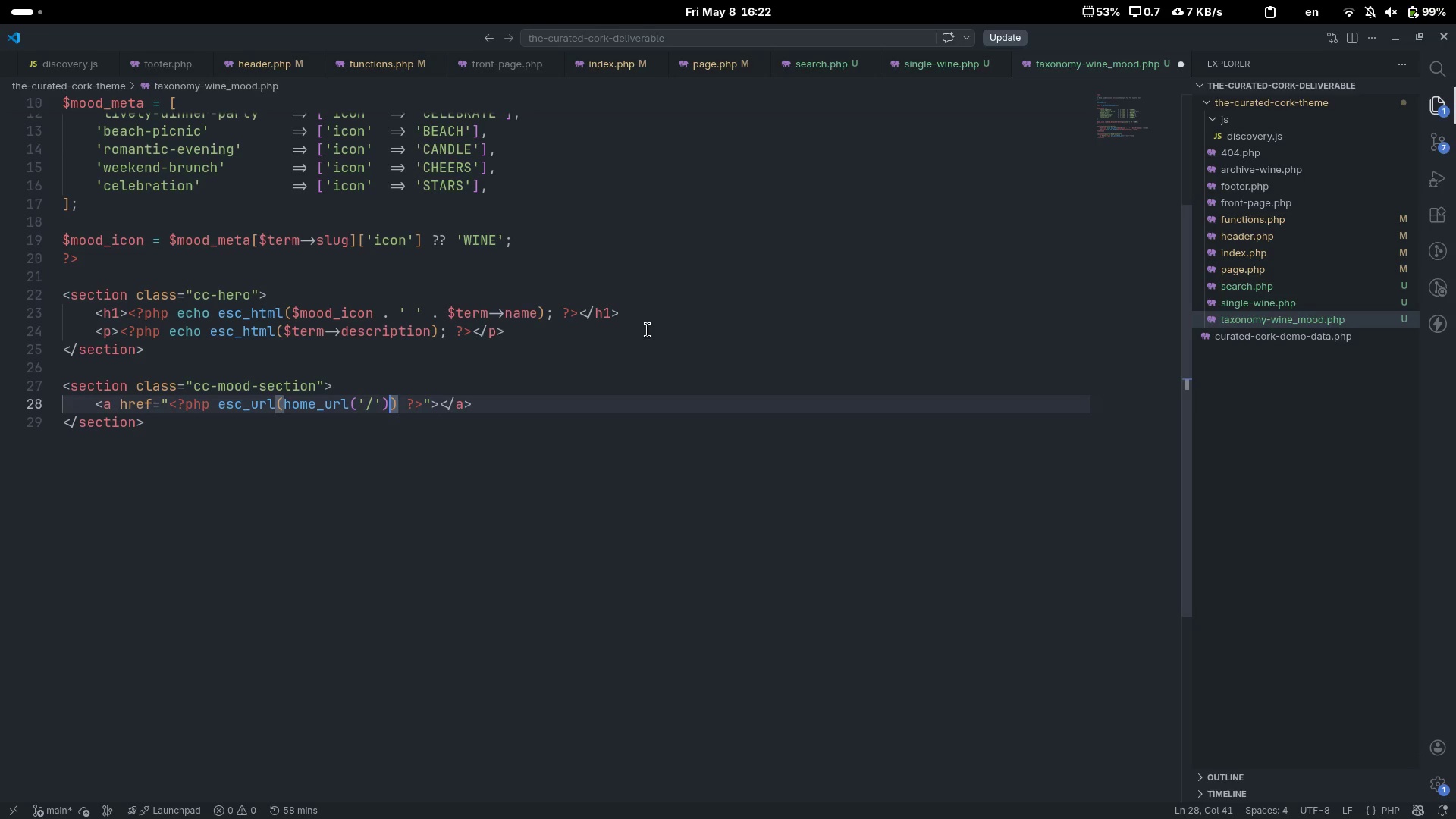 
key(ArrowRight)
 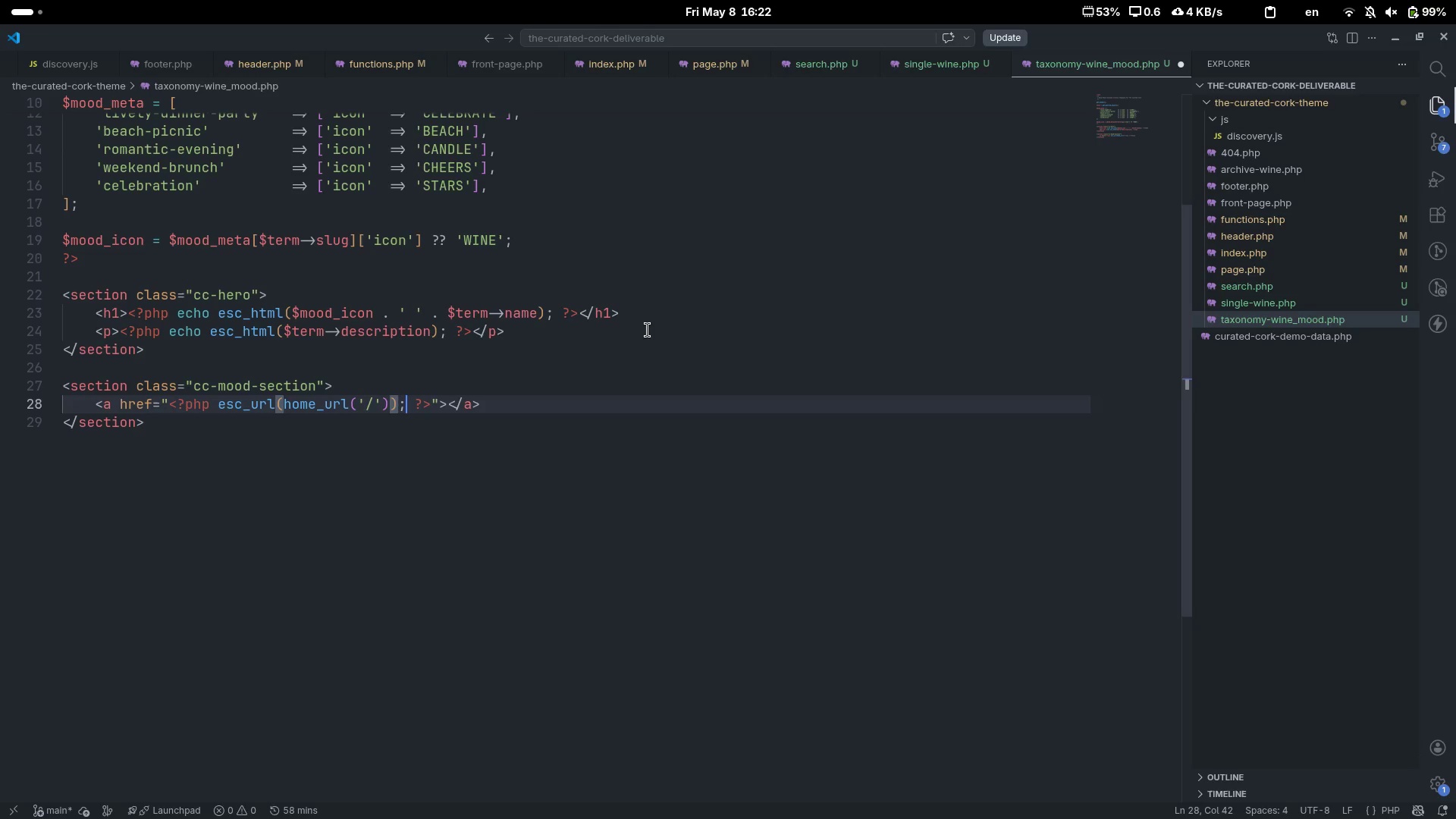 
key(Semicolon)
 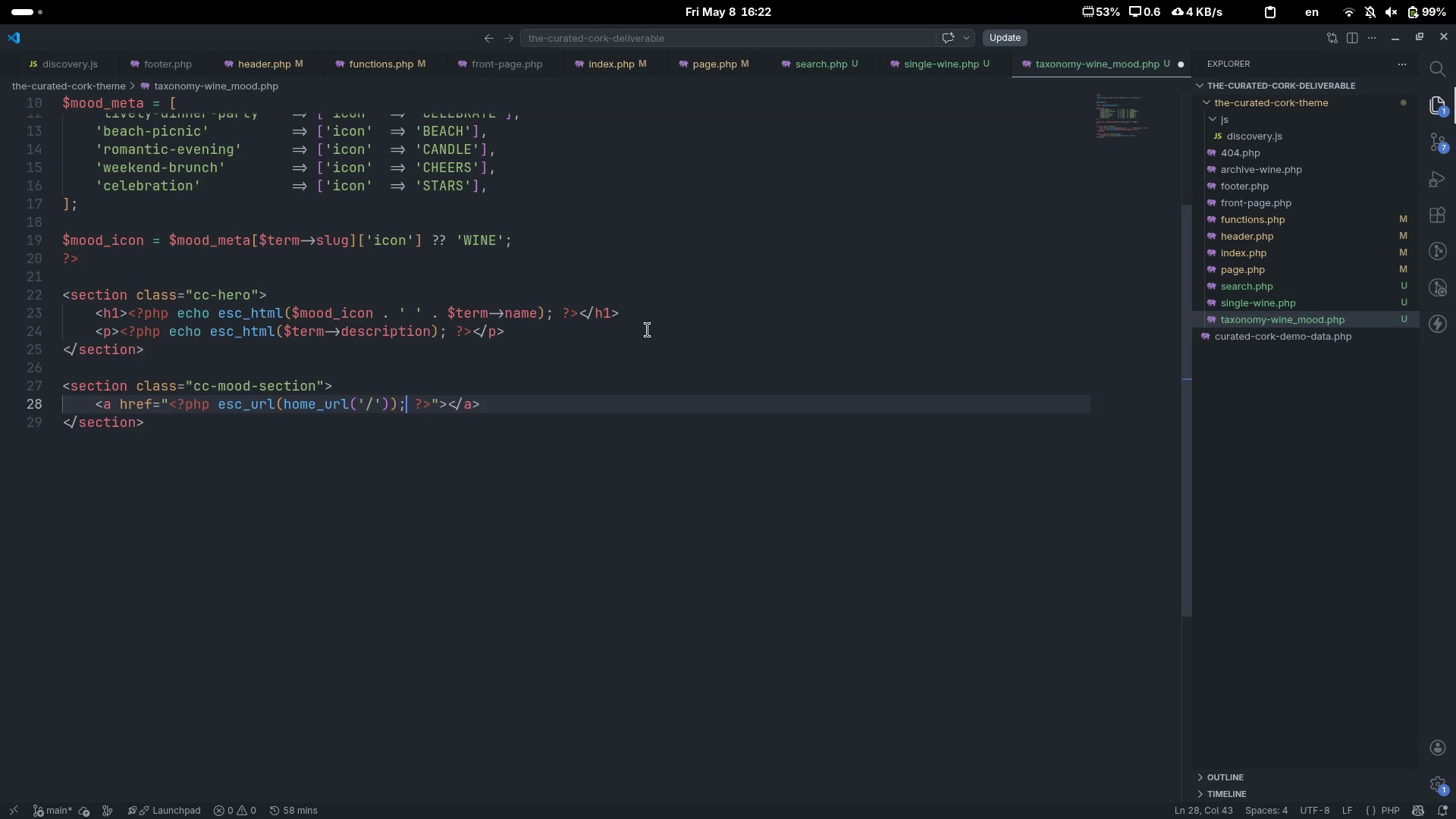 
key(ArrowRight)
 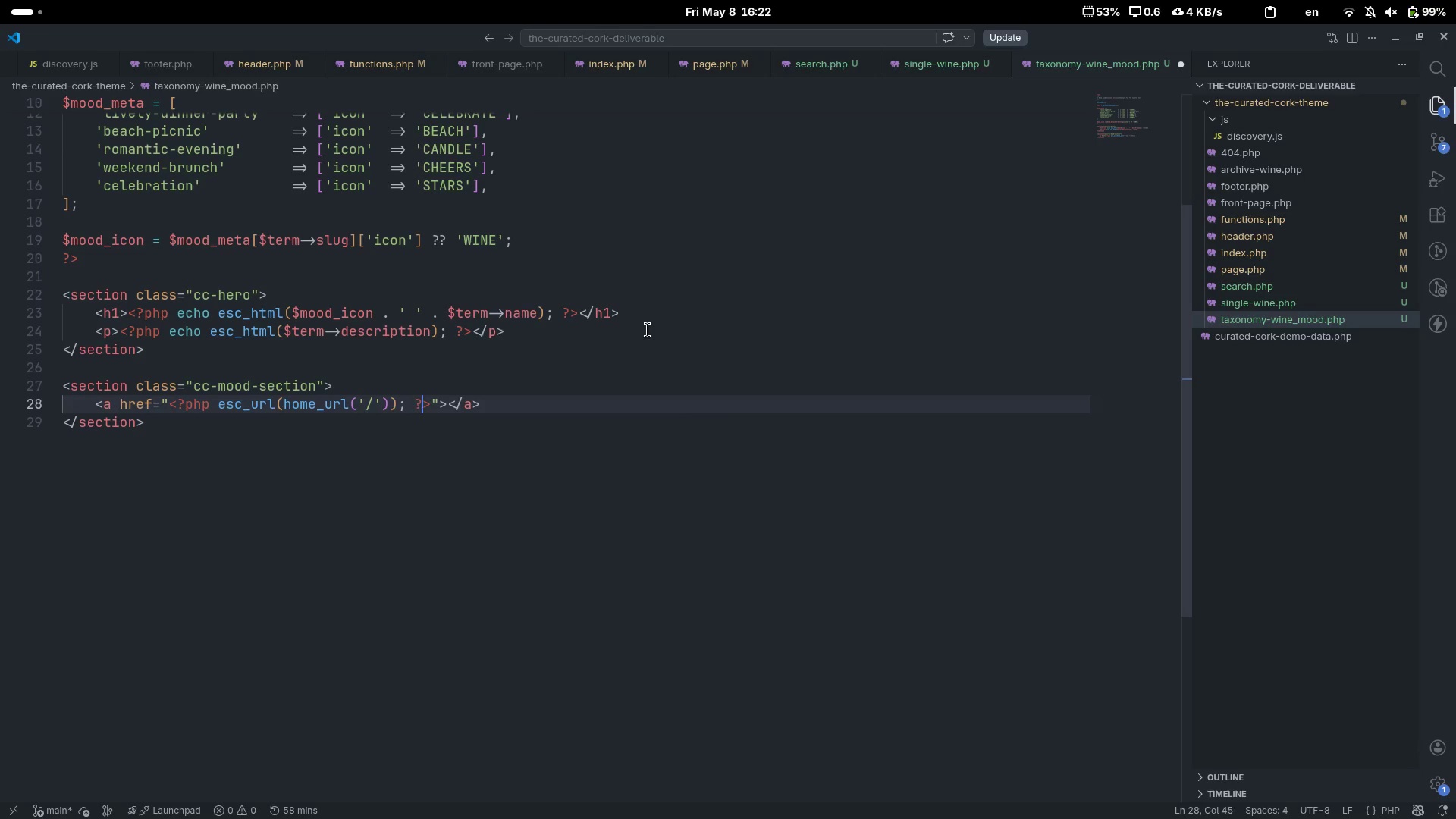 
key(ArrowRight)
 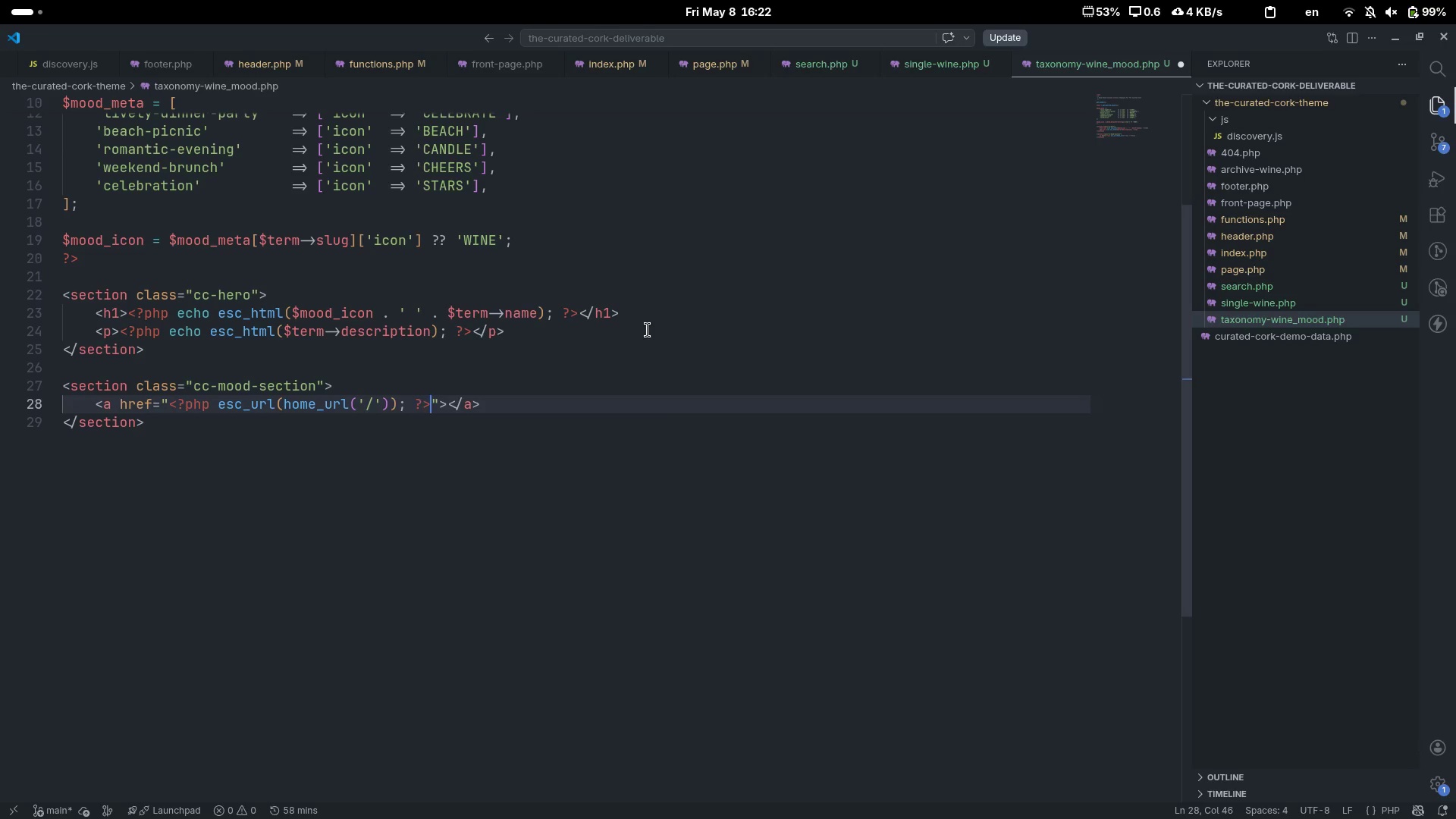 
key(ArrowRight)
 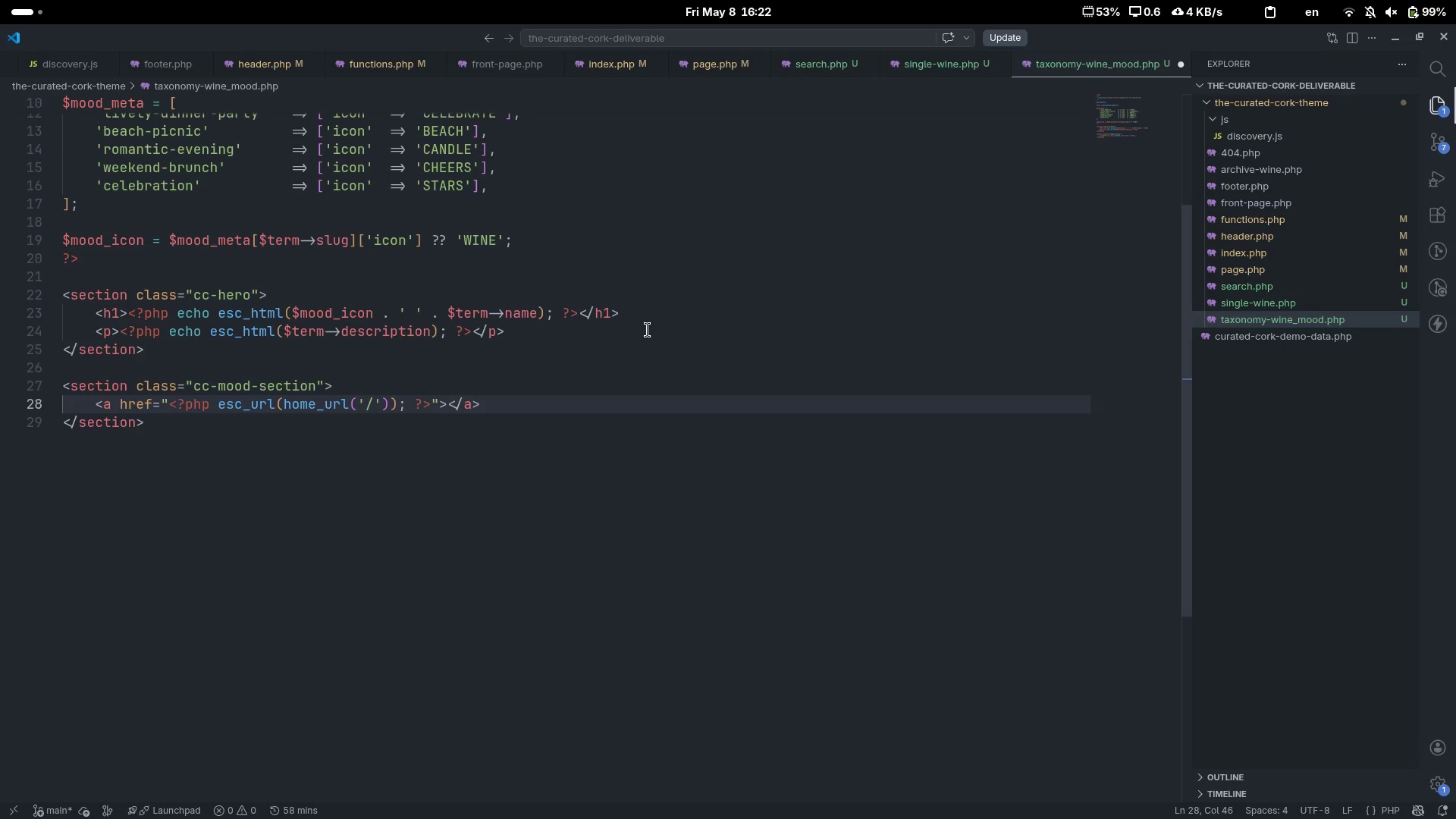 
key(ArrowRight)
 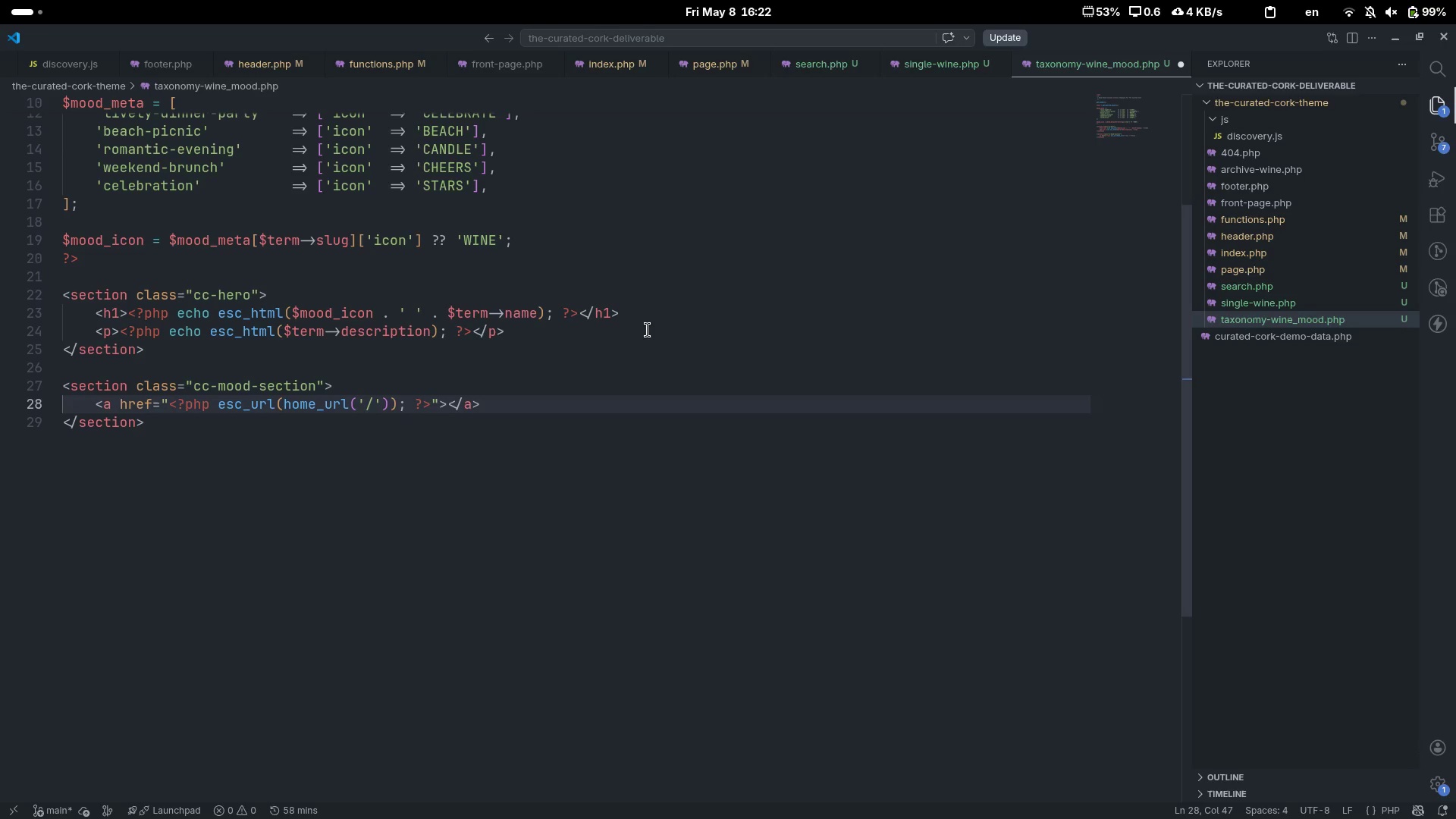 
type( style="")
 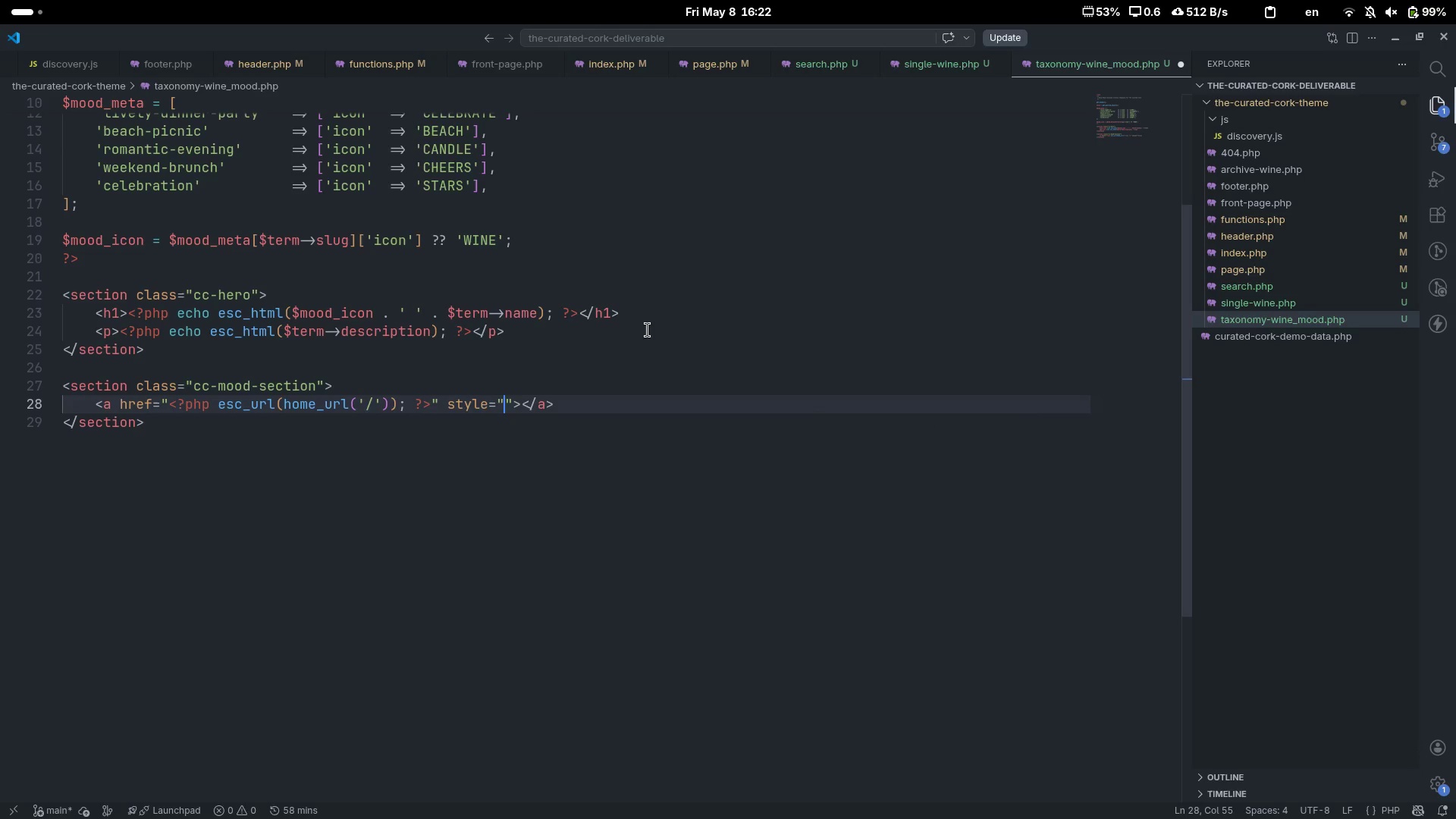 
 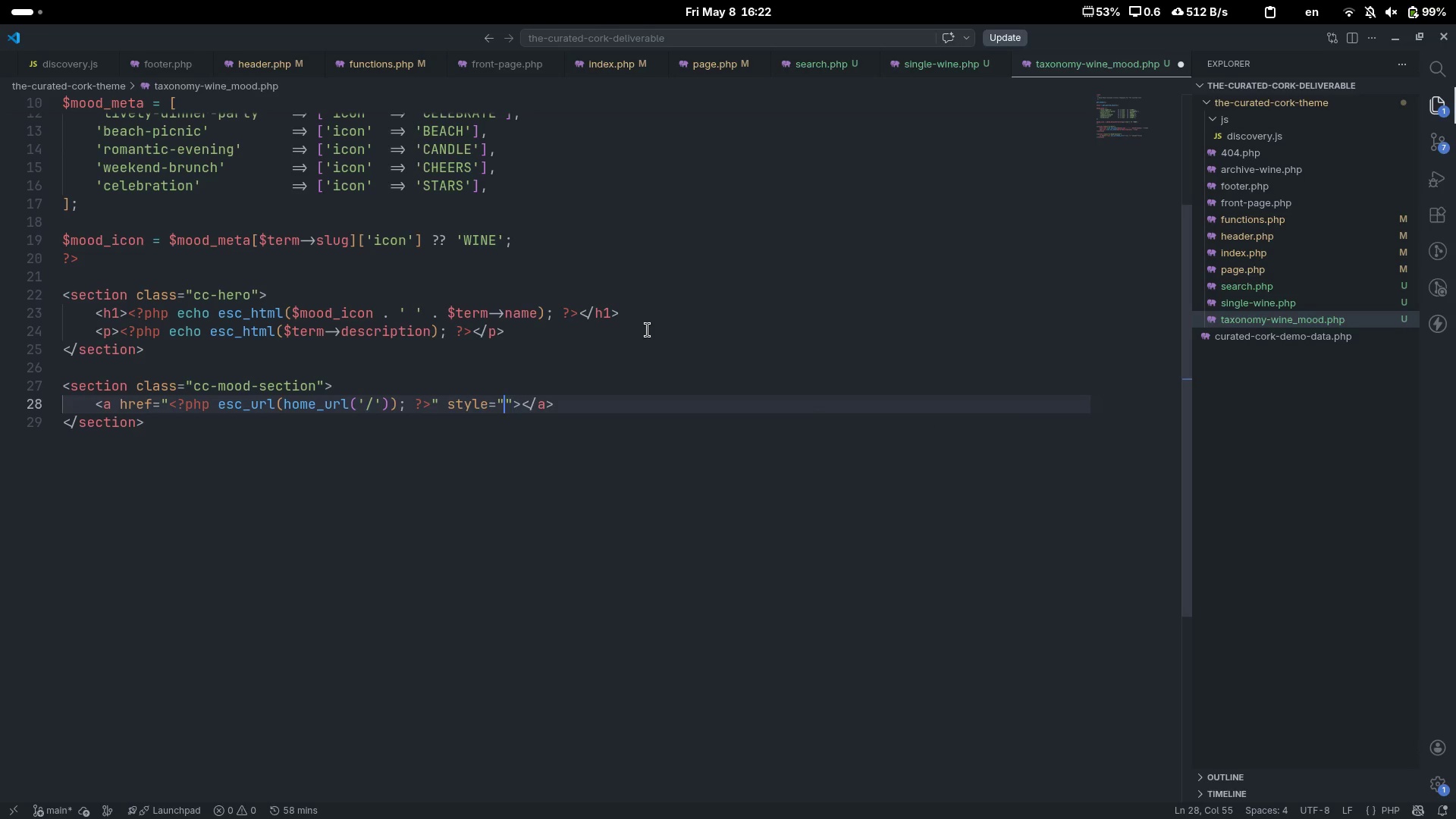 
key(ArrowLeft)
 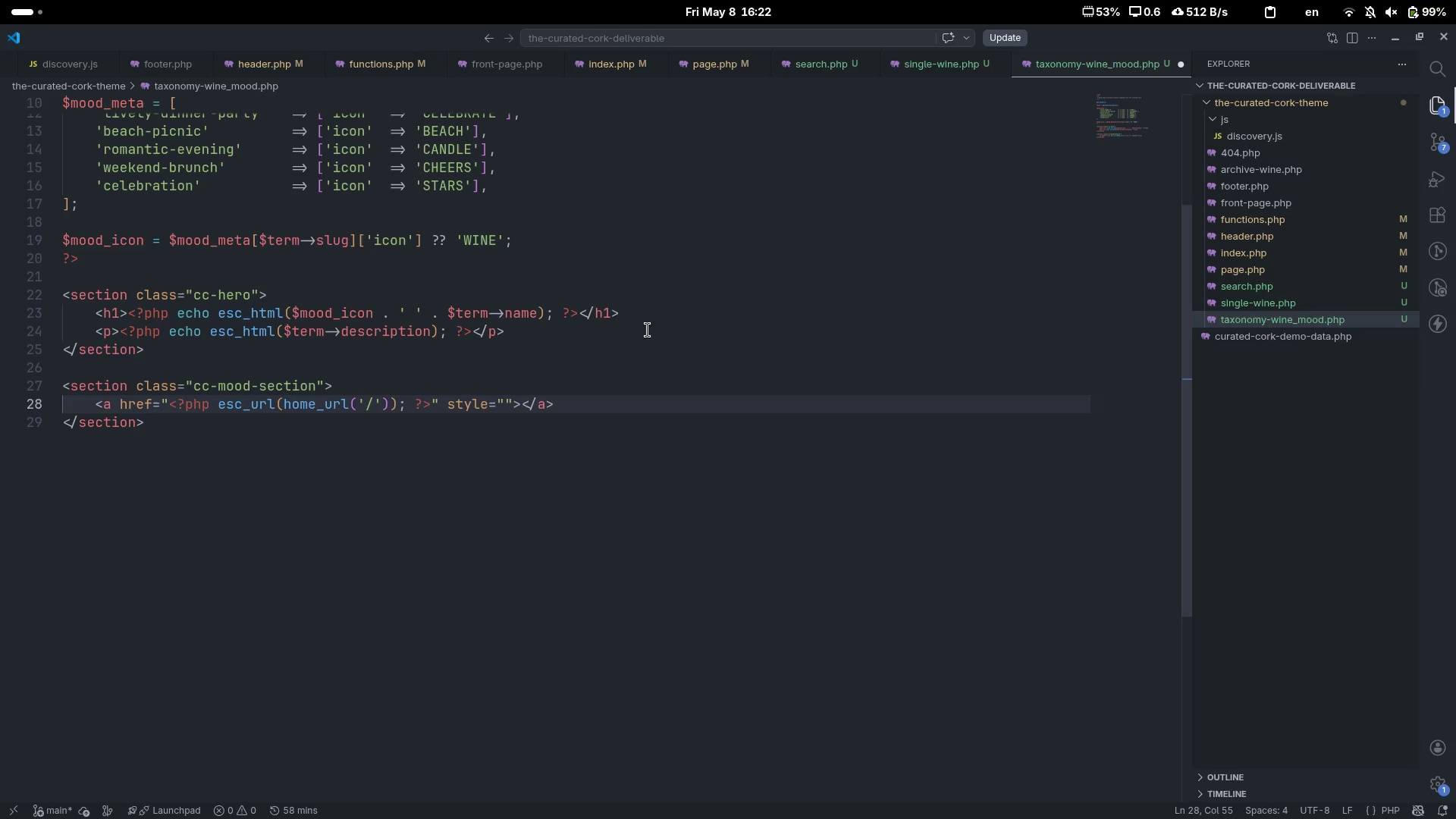 
type(font-family: var())
 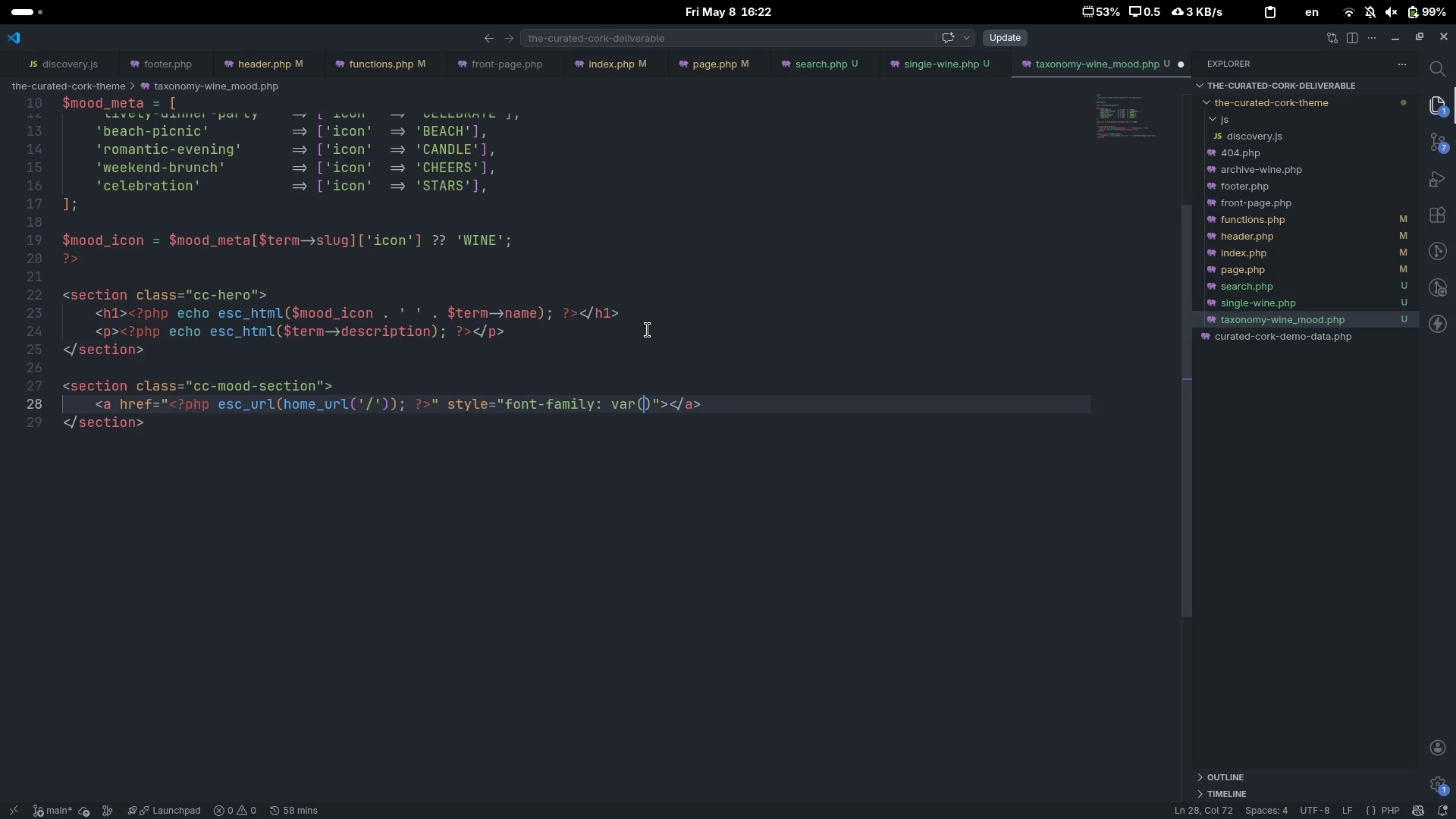 
 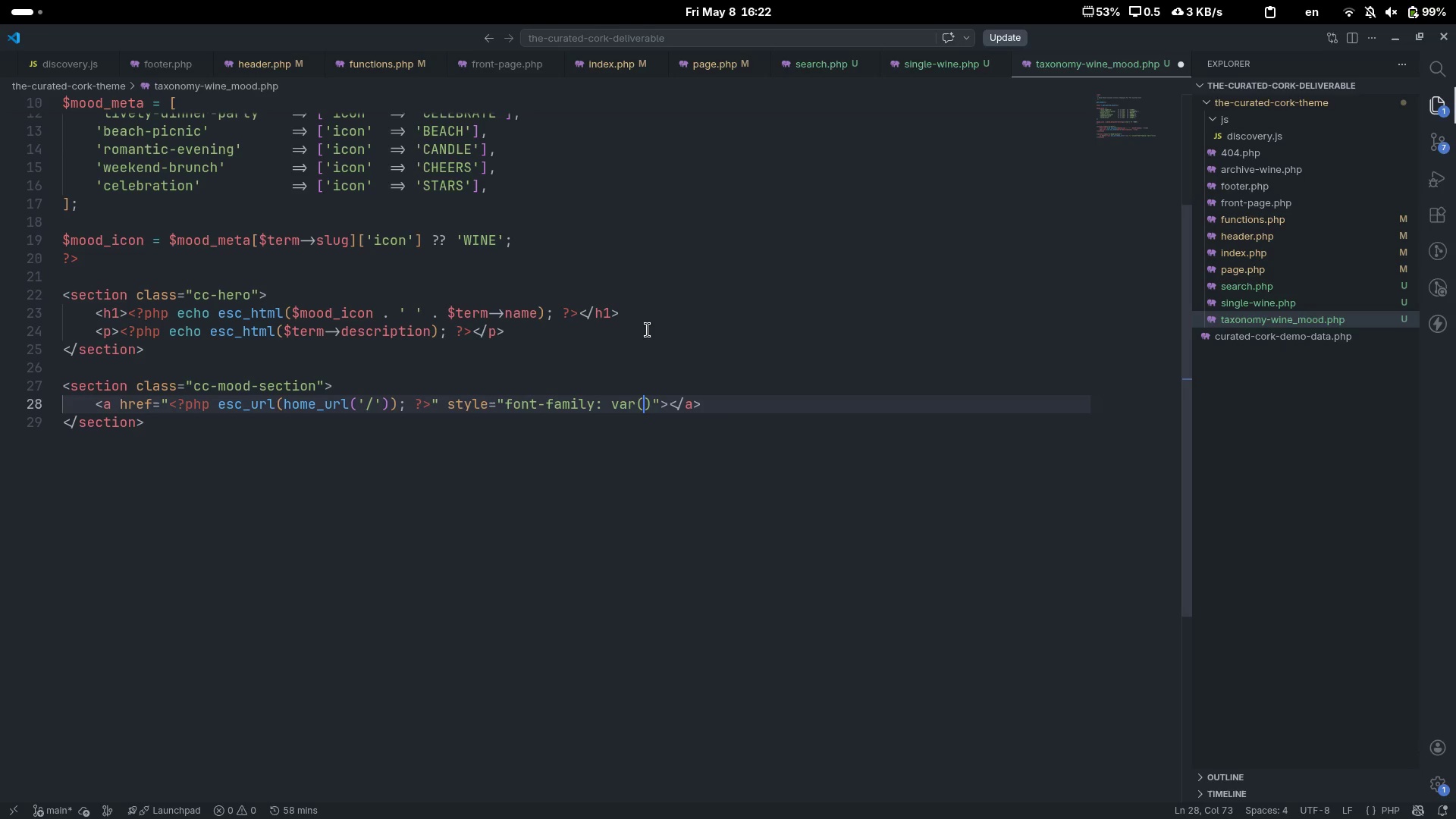 
key(ArrowLeft)
 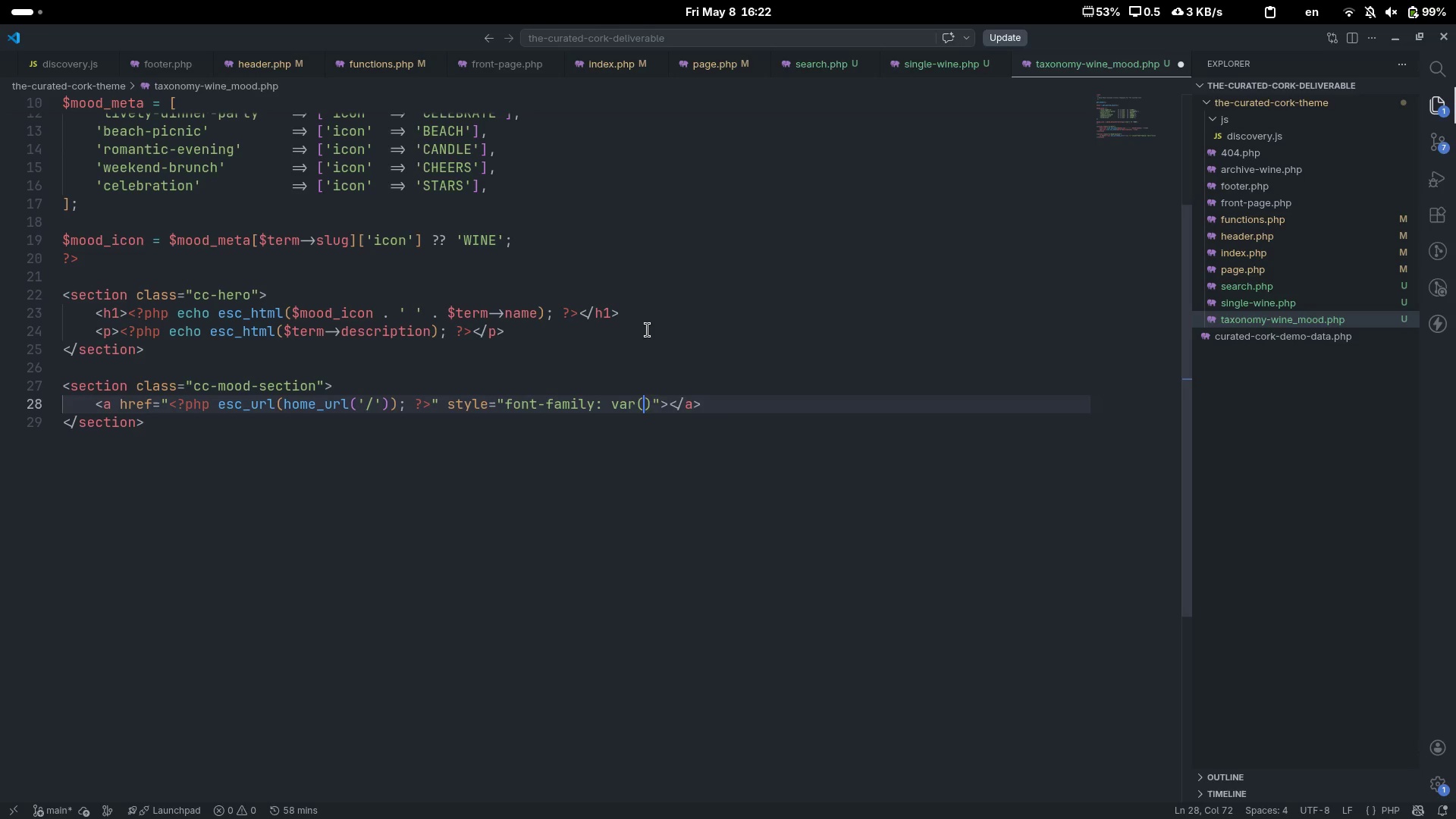 
type(--cc-cans)
 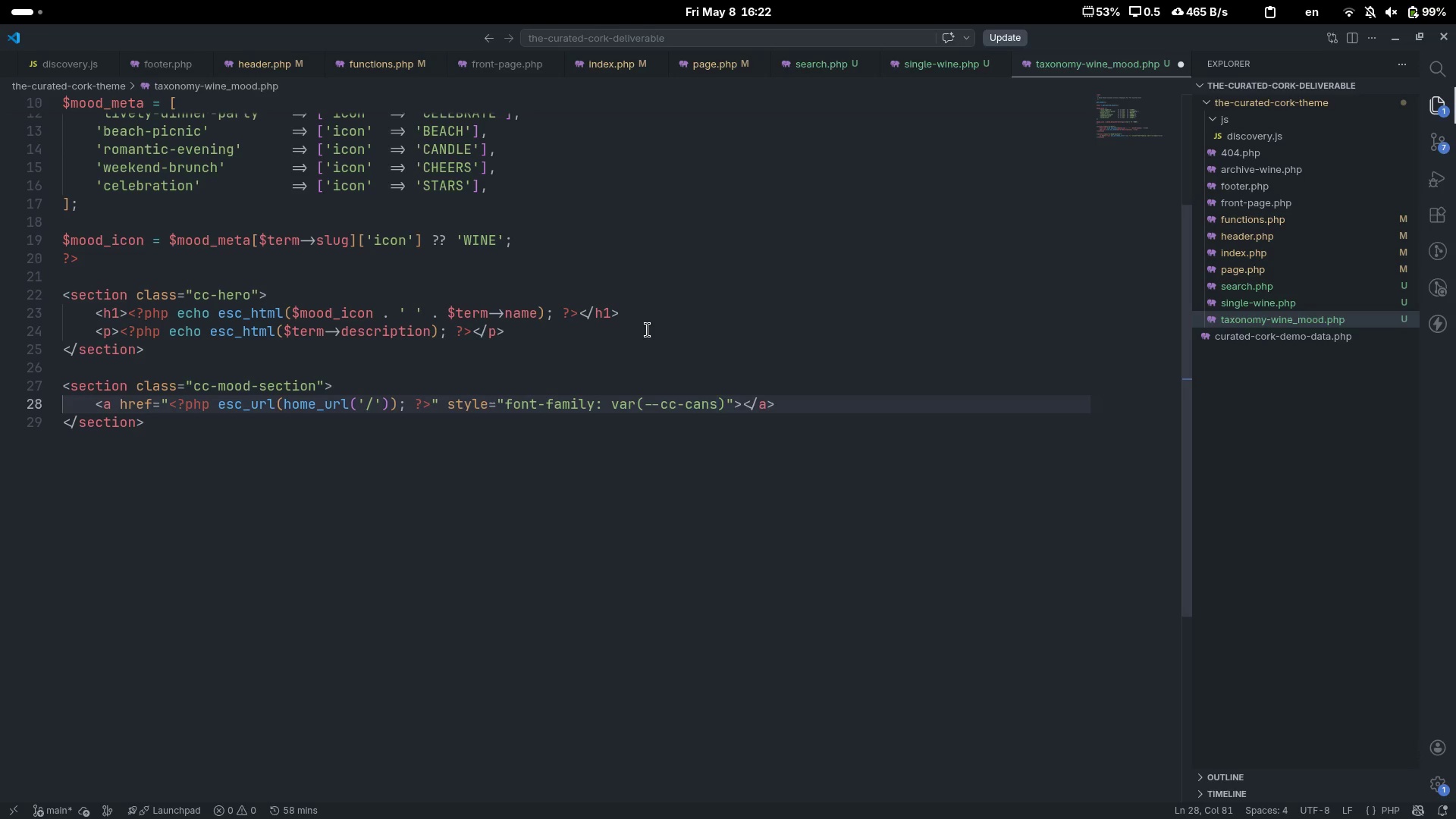 
key(Control+ControlLeft)
 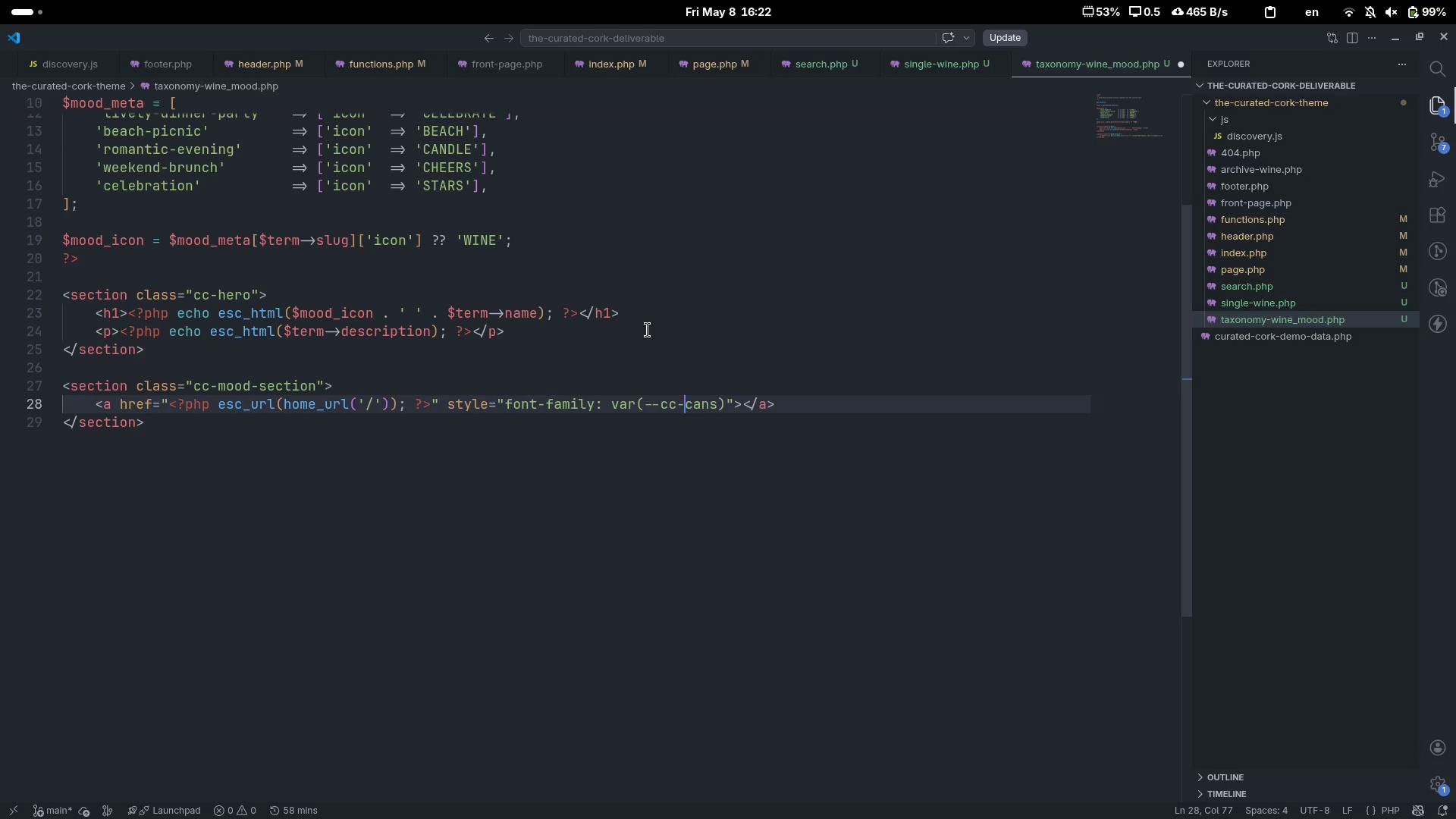 
key(Control+ArrowLeft)
 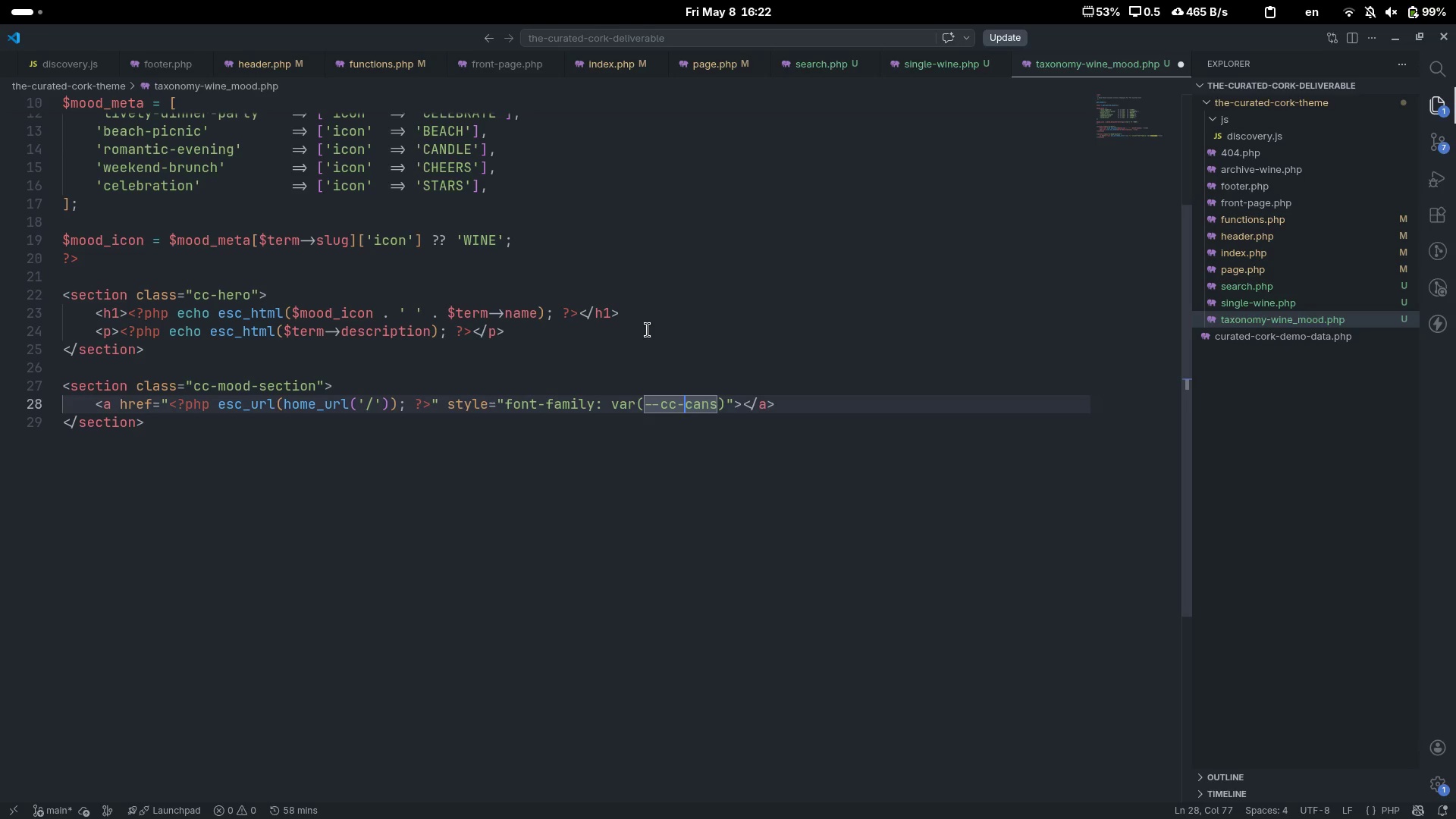 
key(ArrowRight)
 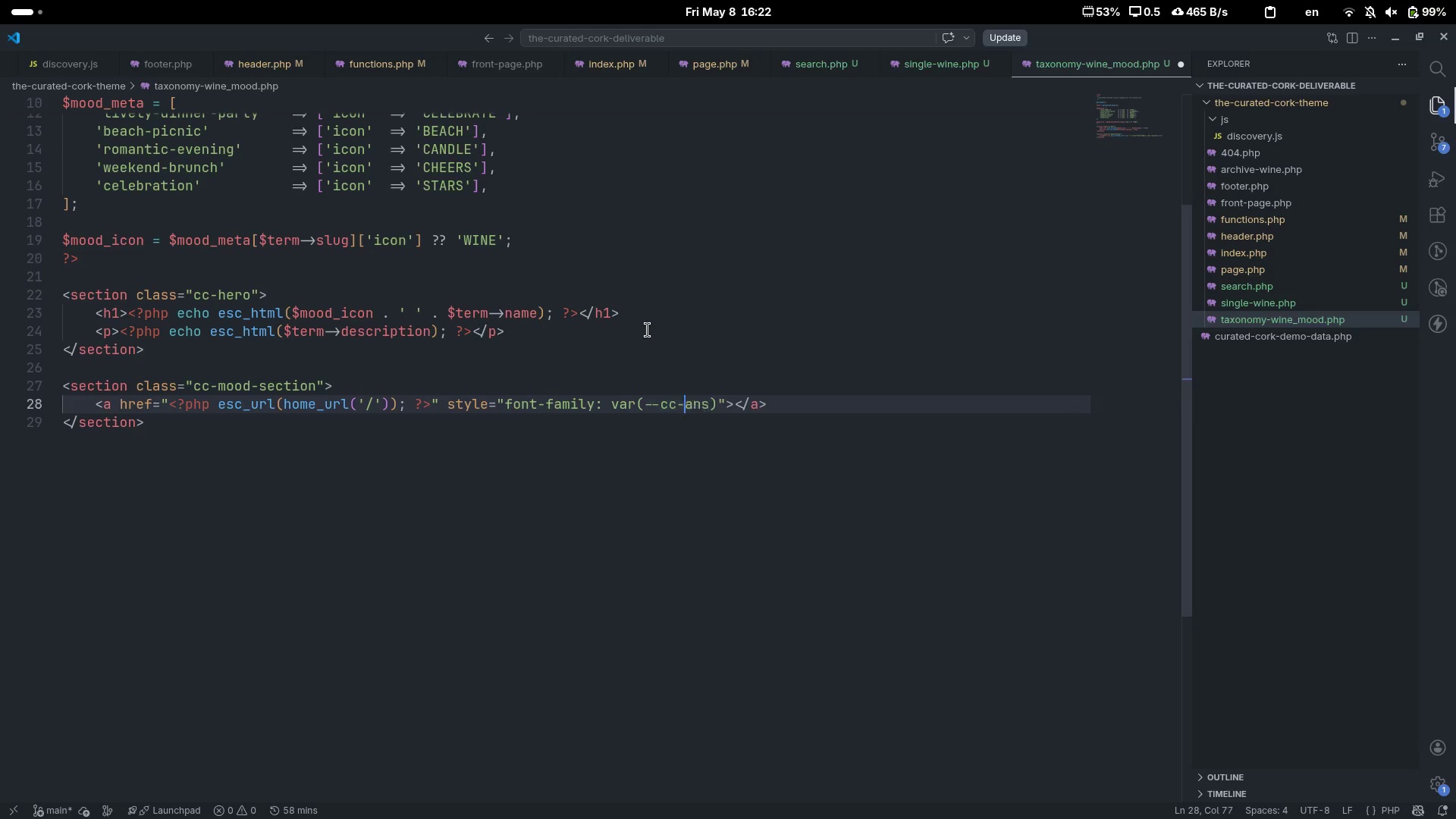 
key(Backspace)
 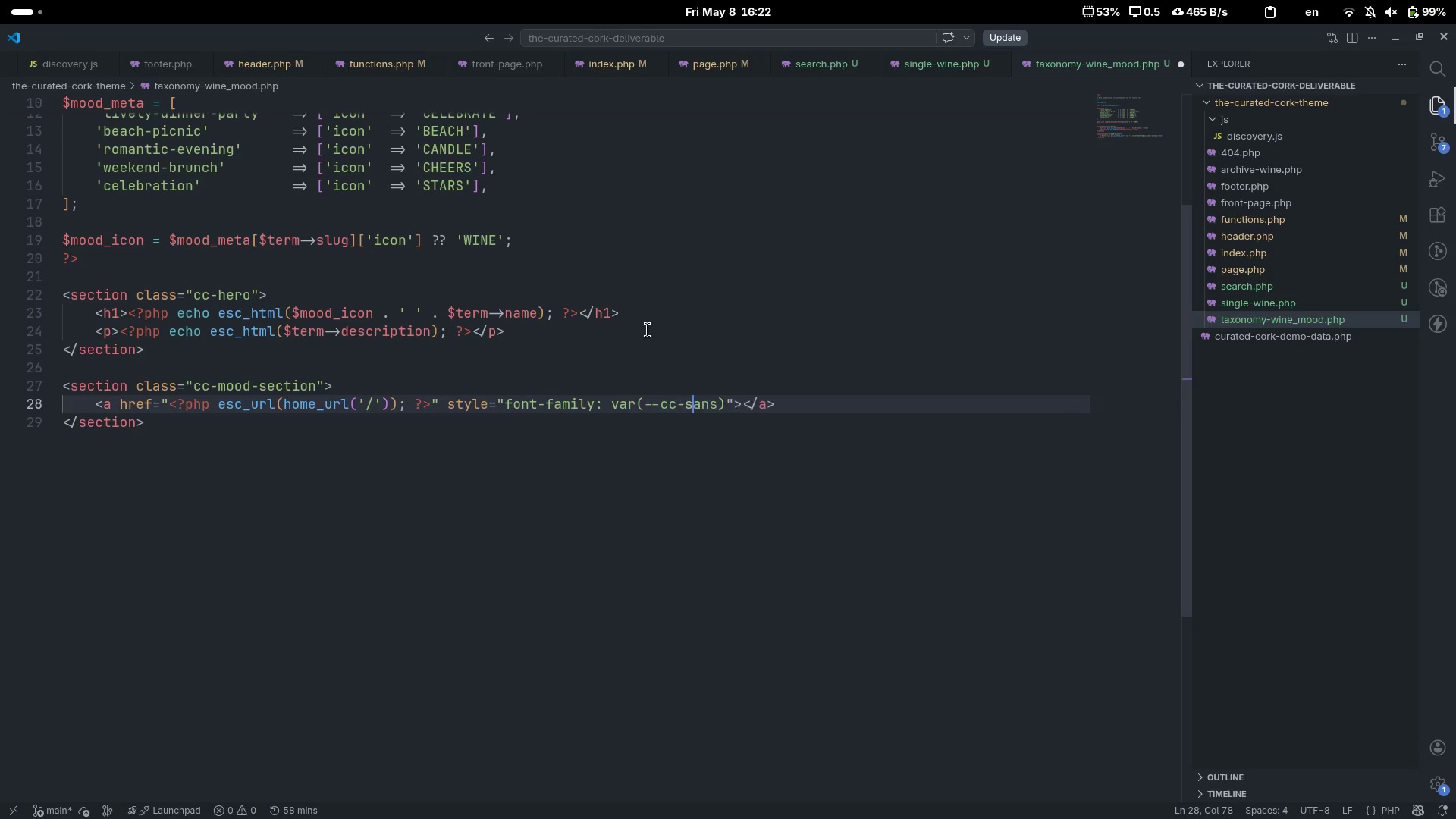 
key(S)
 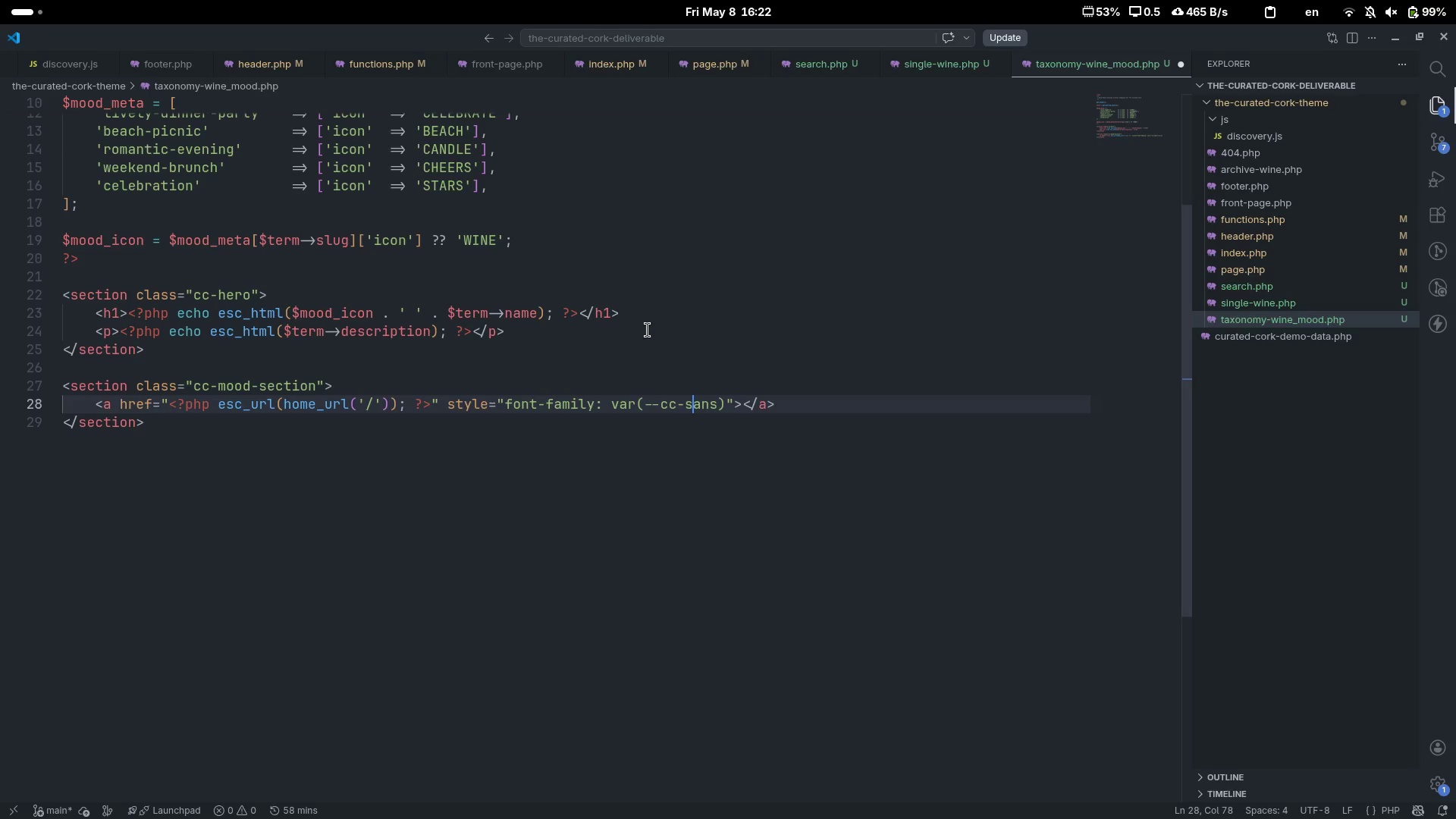 
key(Control+ControlLeft)
 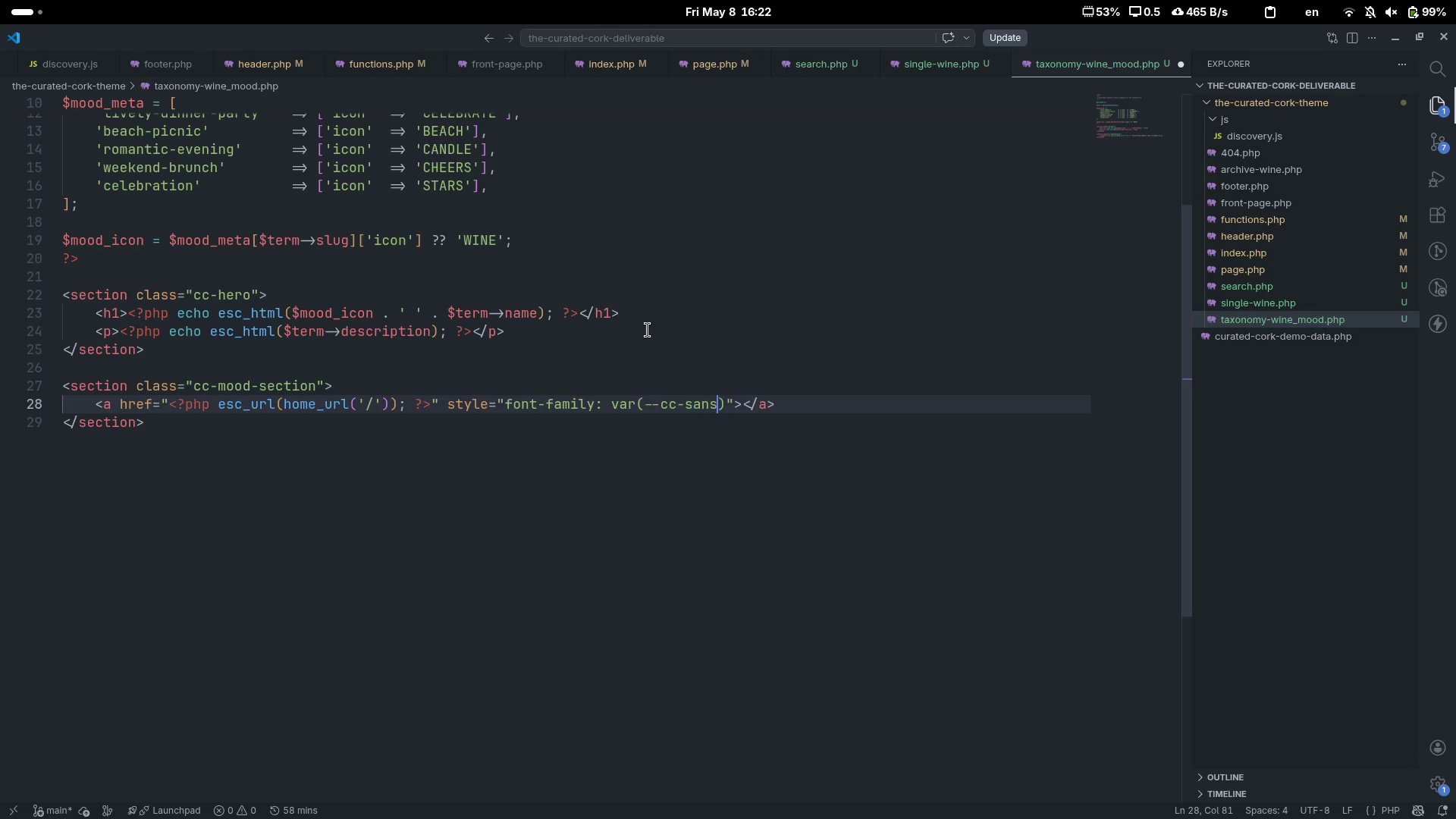 
key(Control+ArrowRight)
 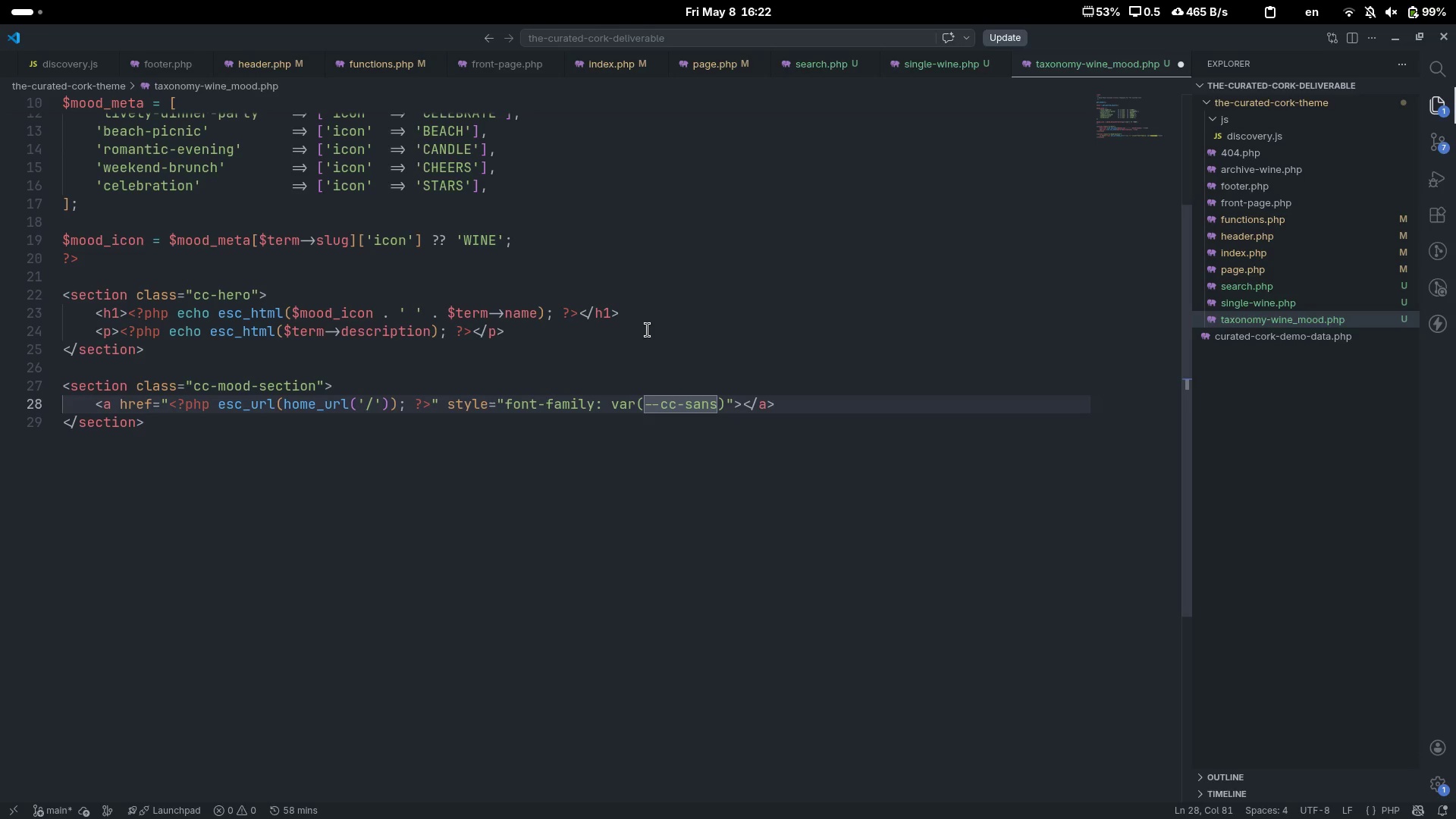 
key(ArrowRight)
 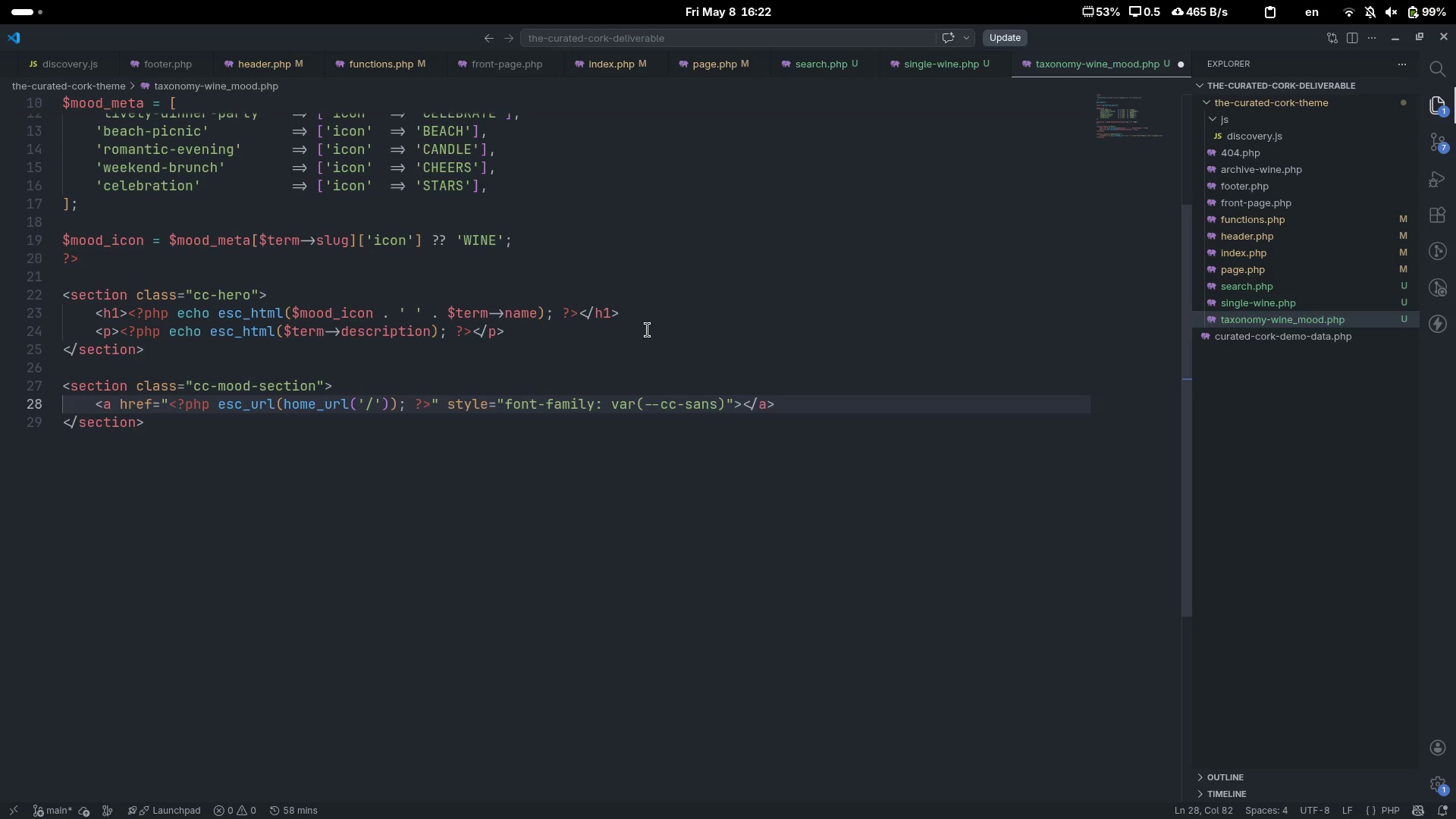 
type(; font0s)
key(Backspace)
key(Backspace)
type(-size: 0.85rem; font-weiht)
 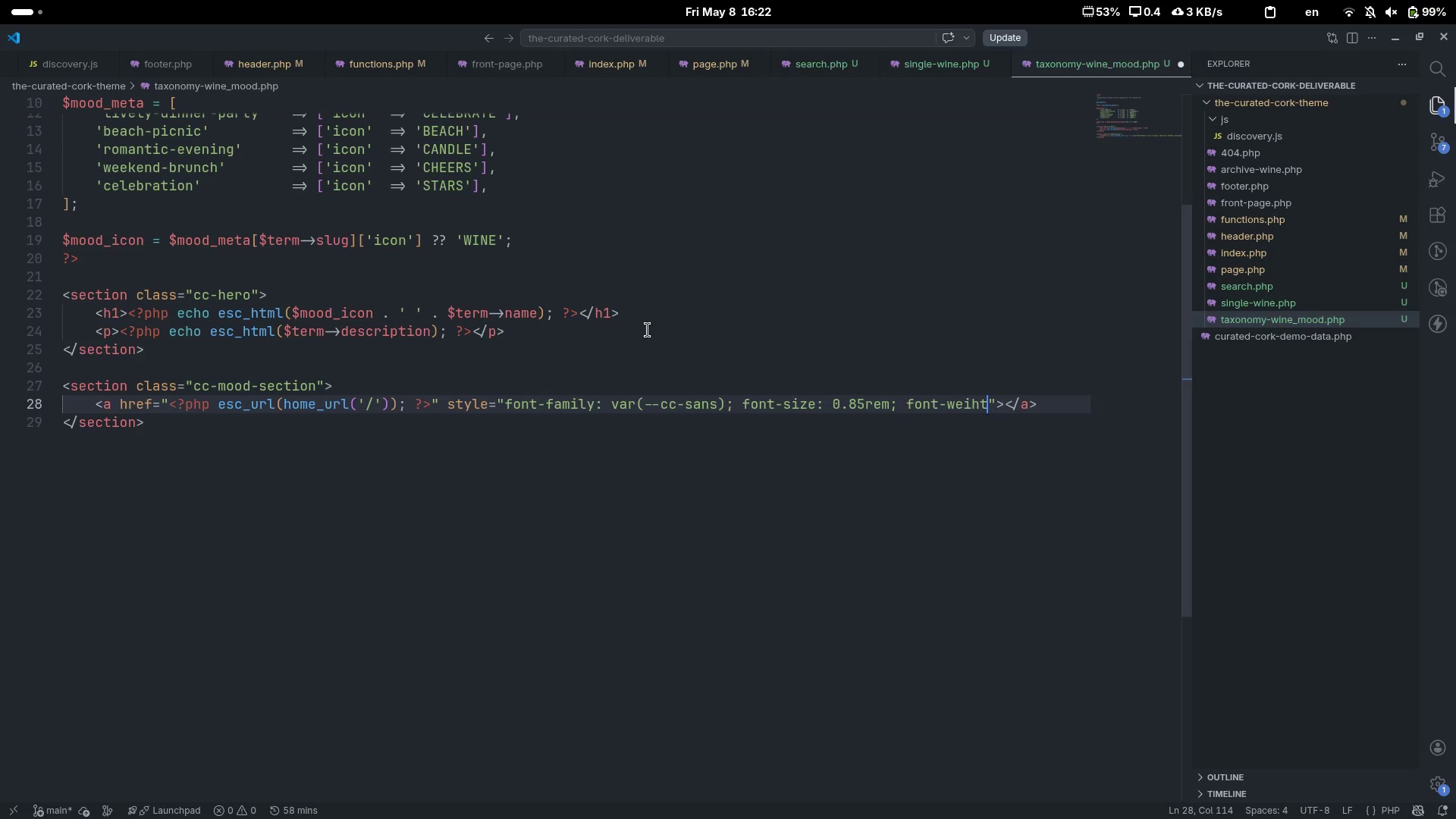 
key(Control+ControlLeft)
 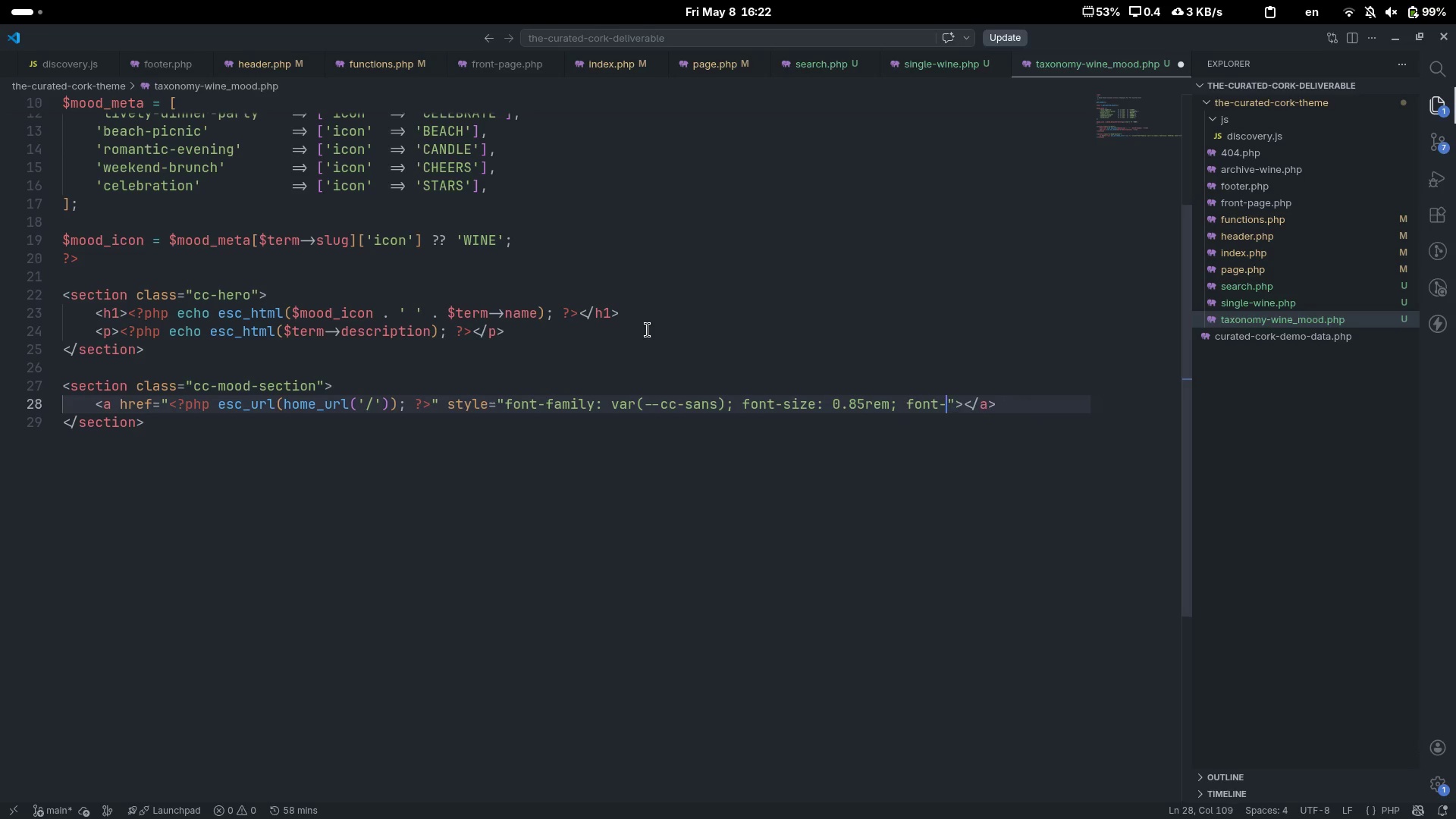 
key(Control+Backspace)
 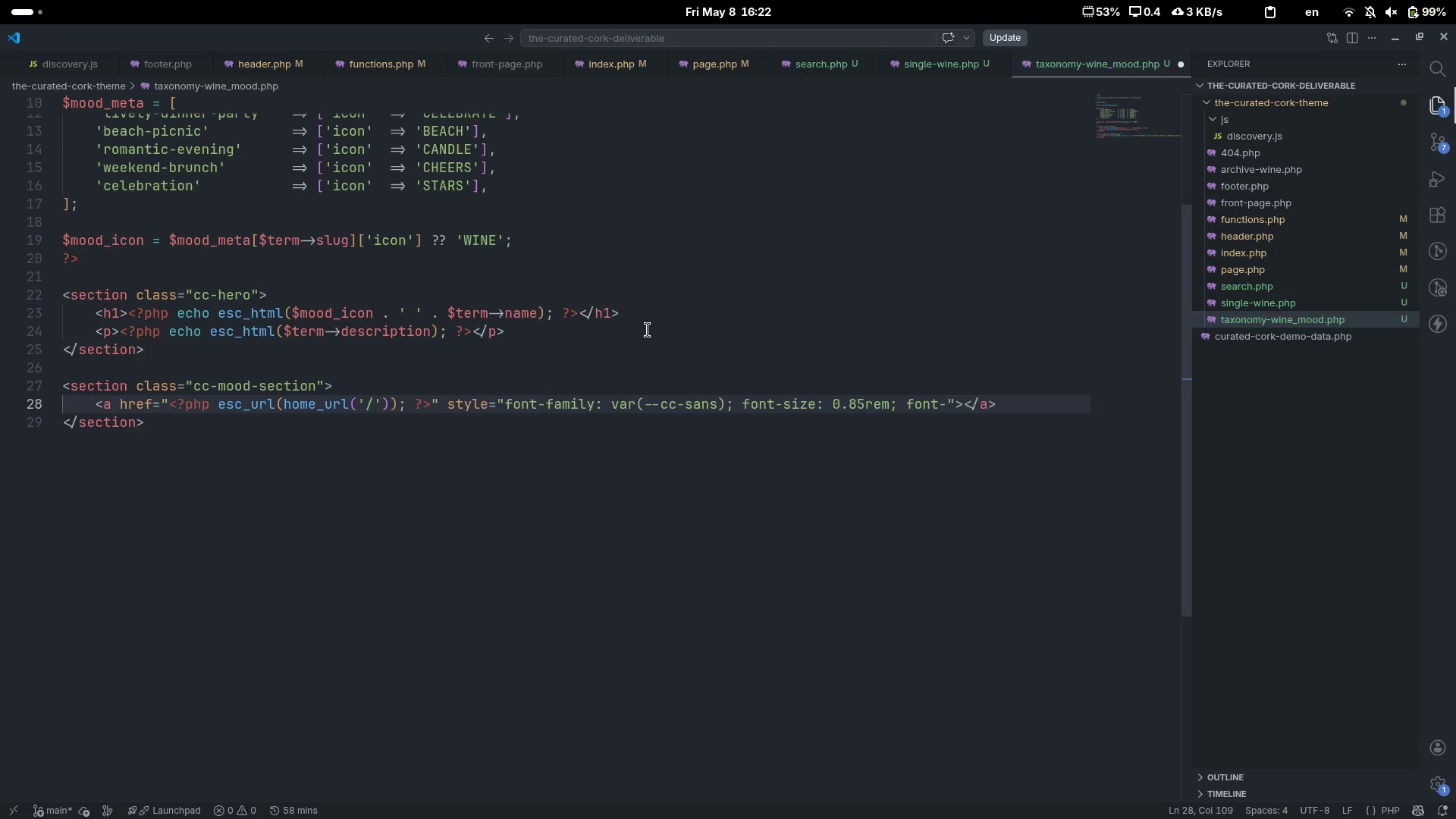 
type(weight: 500)
 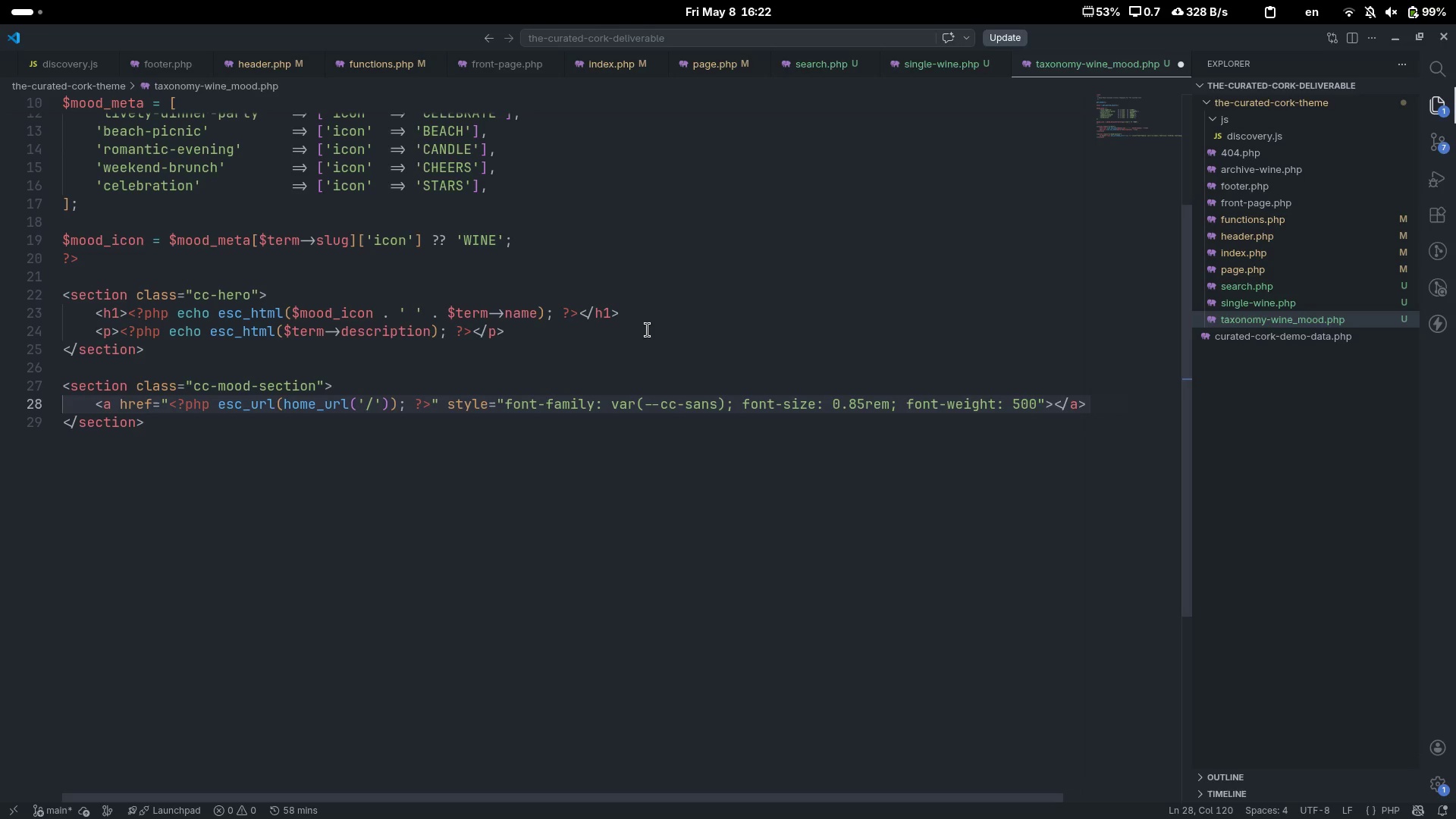 
scroll: coordinate [648, 330], scroll_direction: down, amount: 6.0
 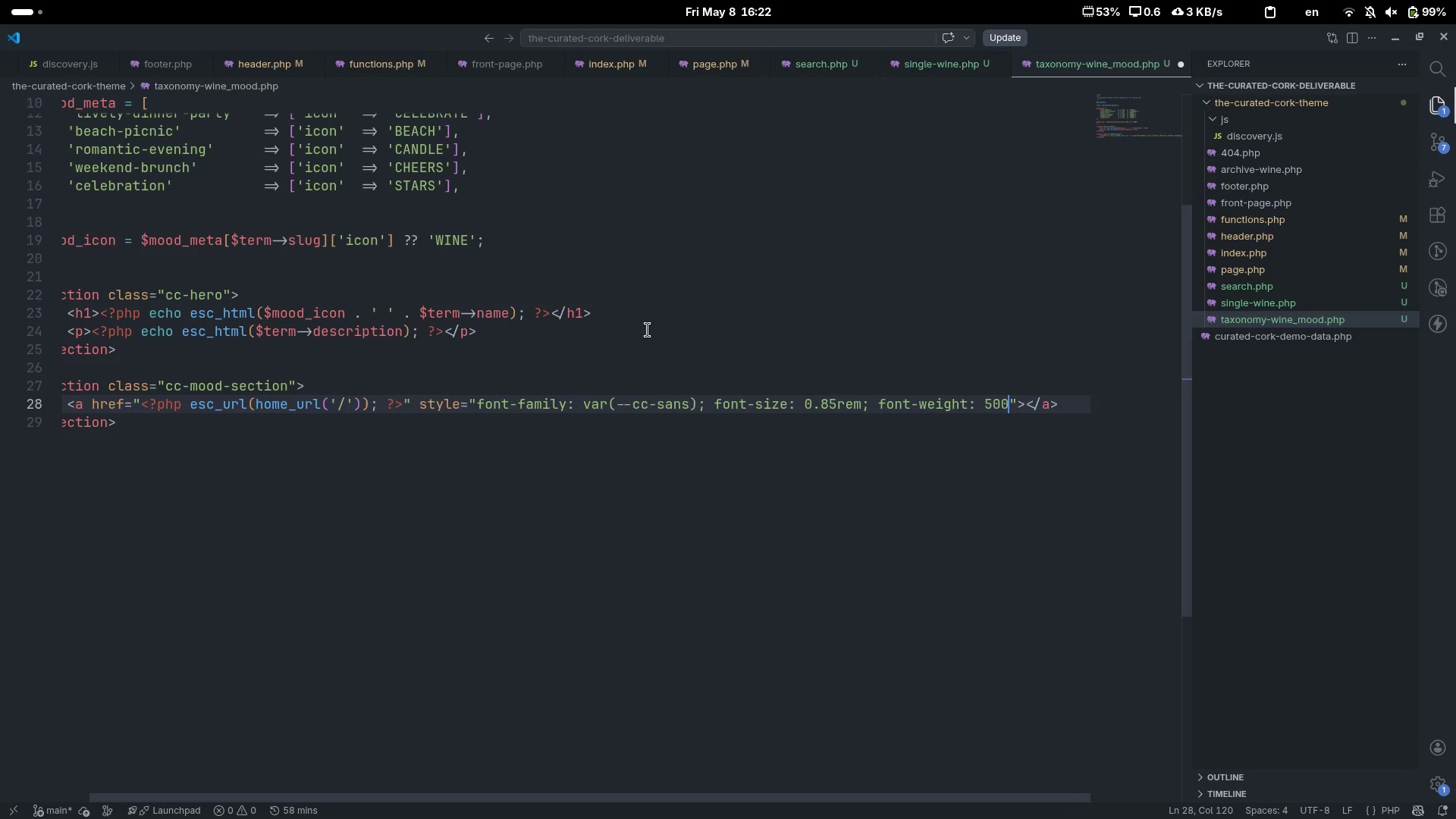 
key(Semicolon)
 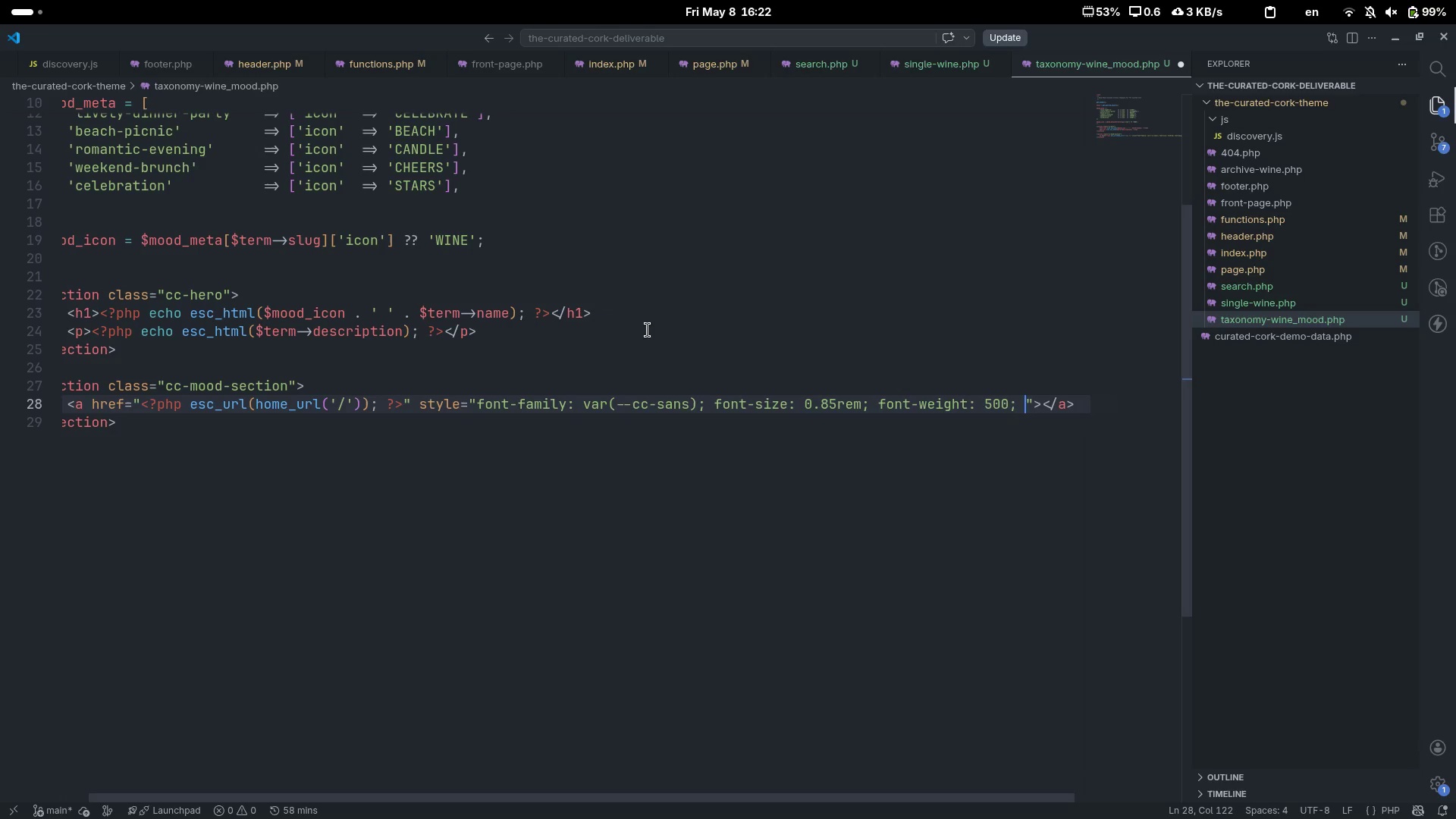 
key(Space)
 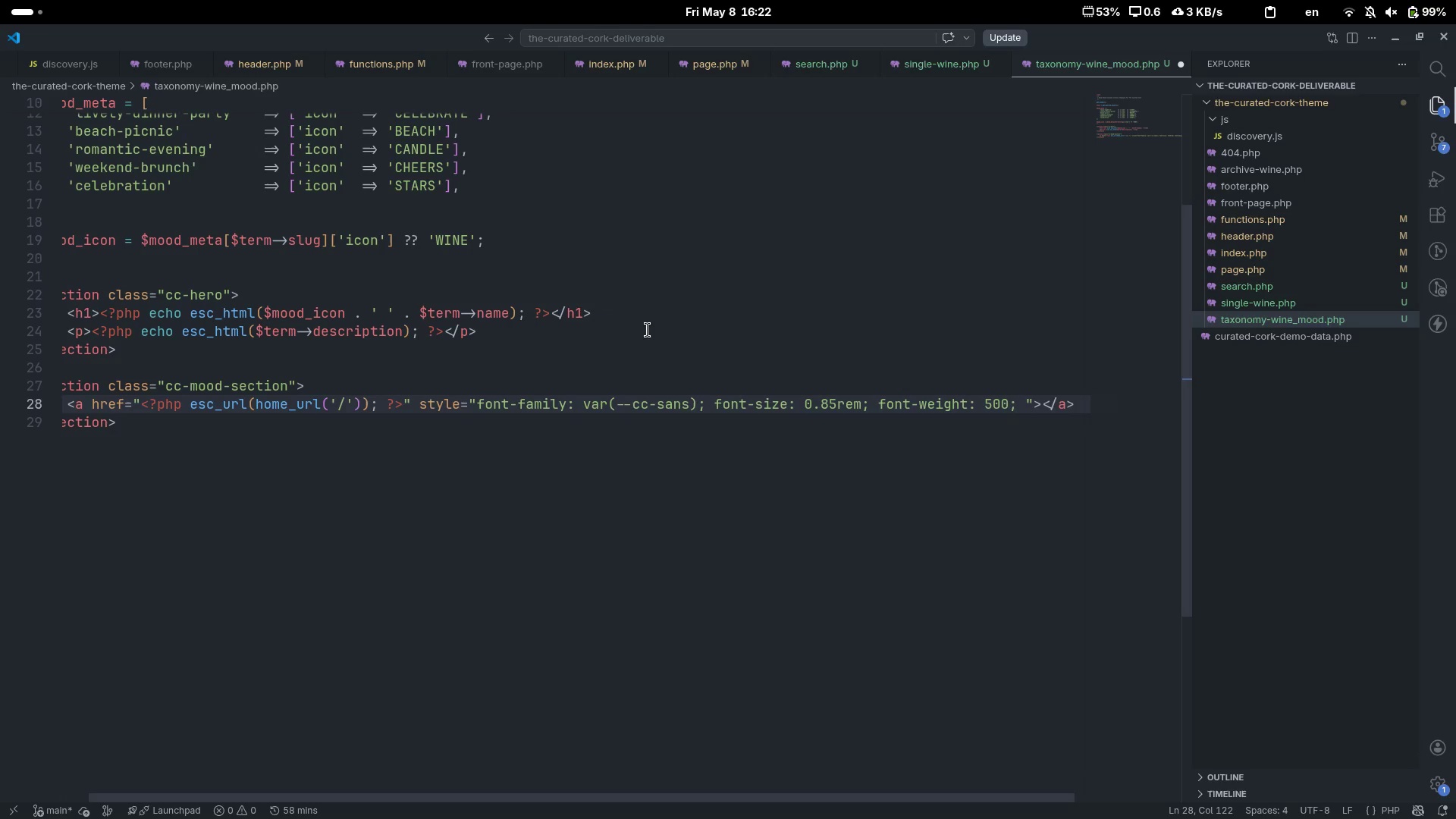 
scroll: coordinate [648, 330], scroll_direction: down, amount: 12.0
 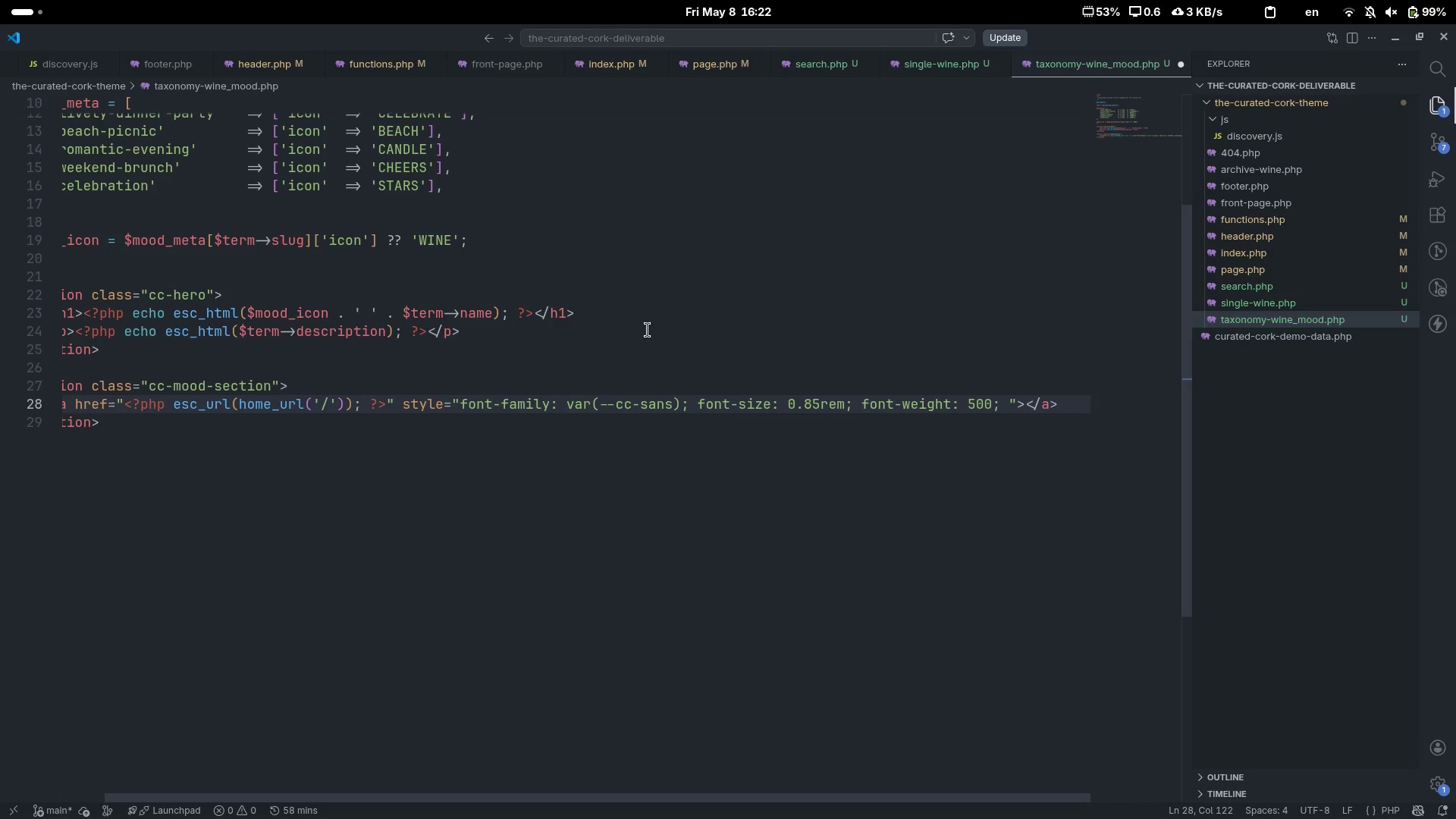 
type(letter-spacing: 0.05e)
key(Backspace)
type(tem)
 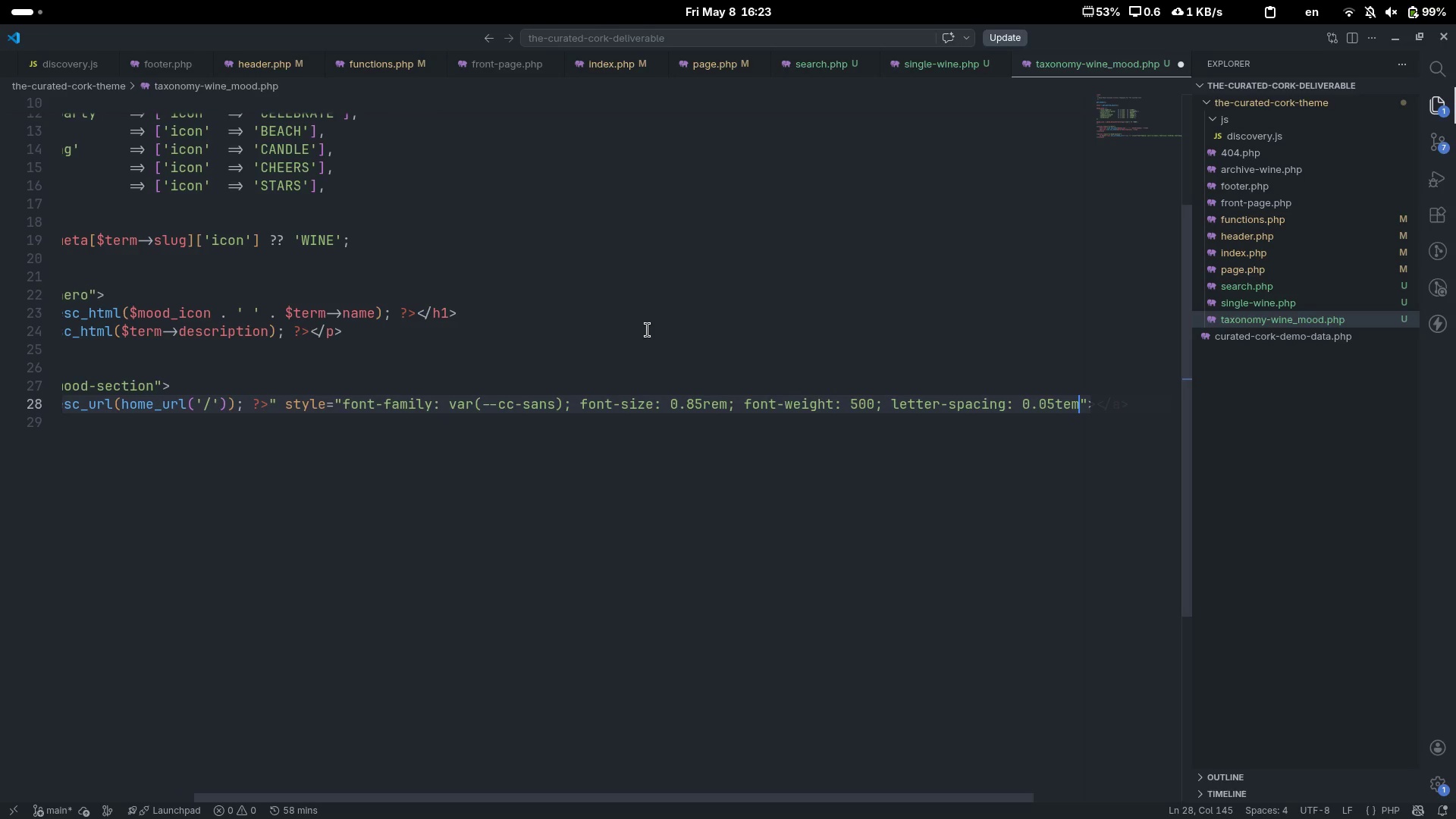 
key(ArrowLeft)
 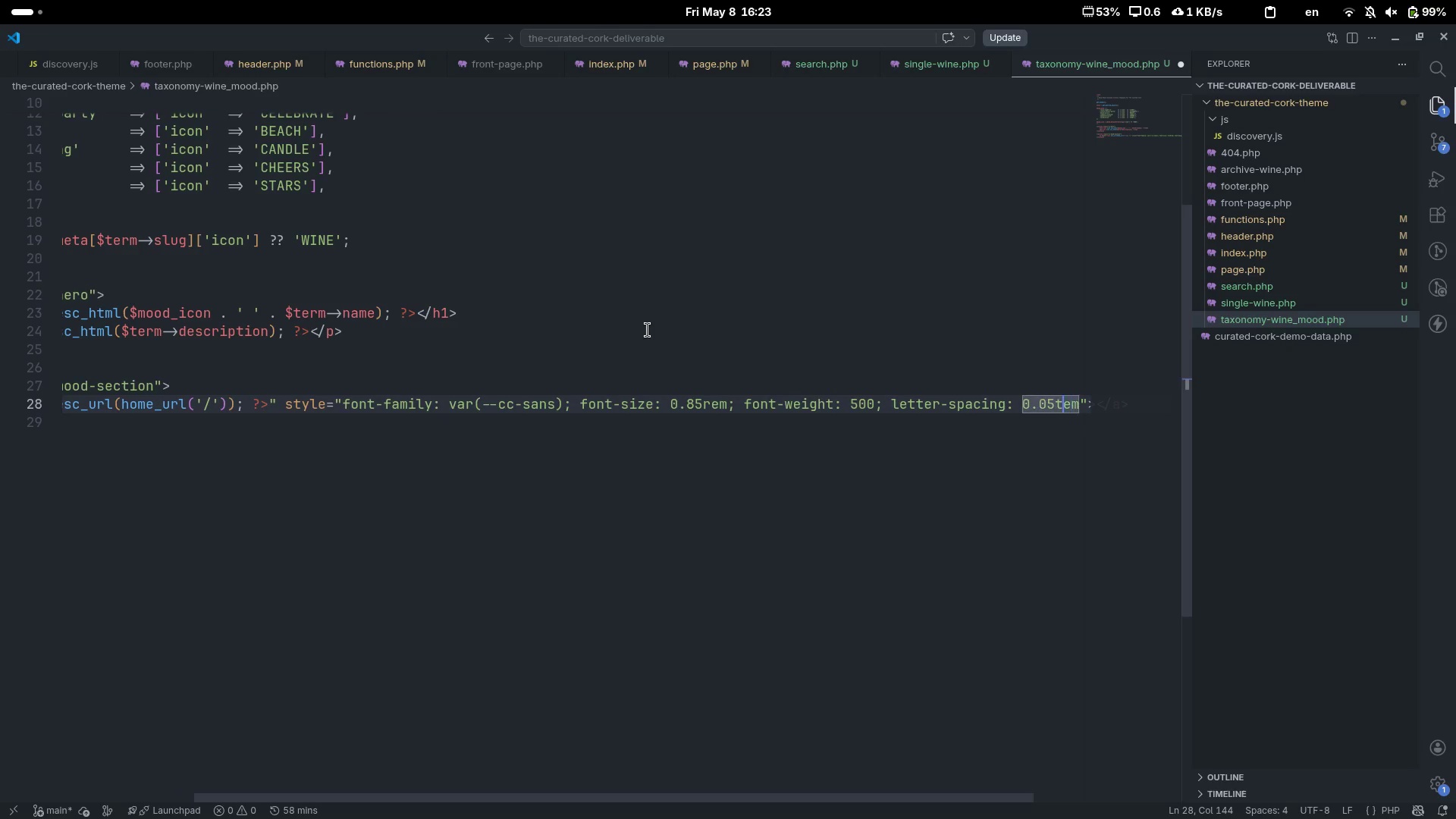 
key(ArrowLeft)
 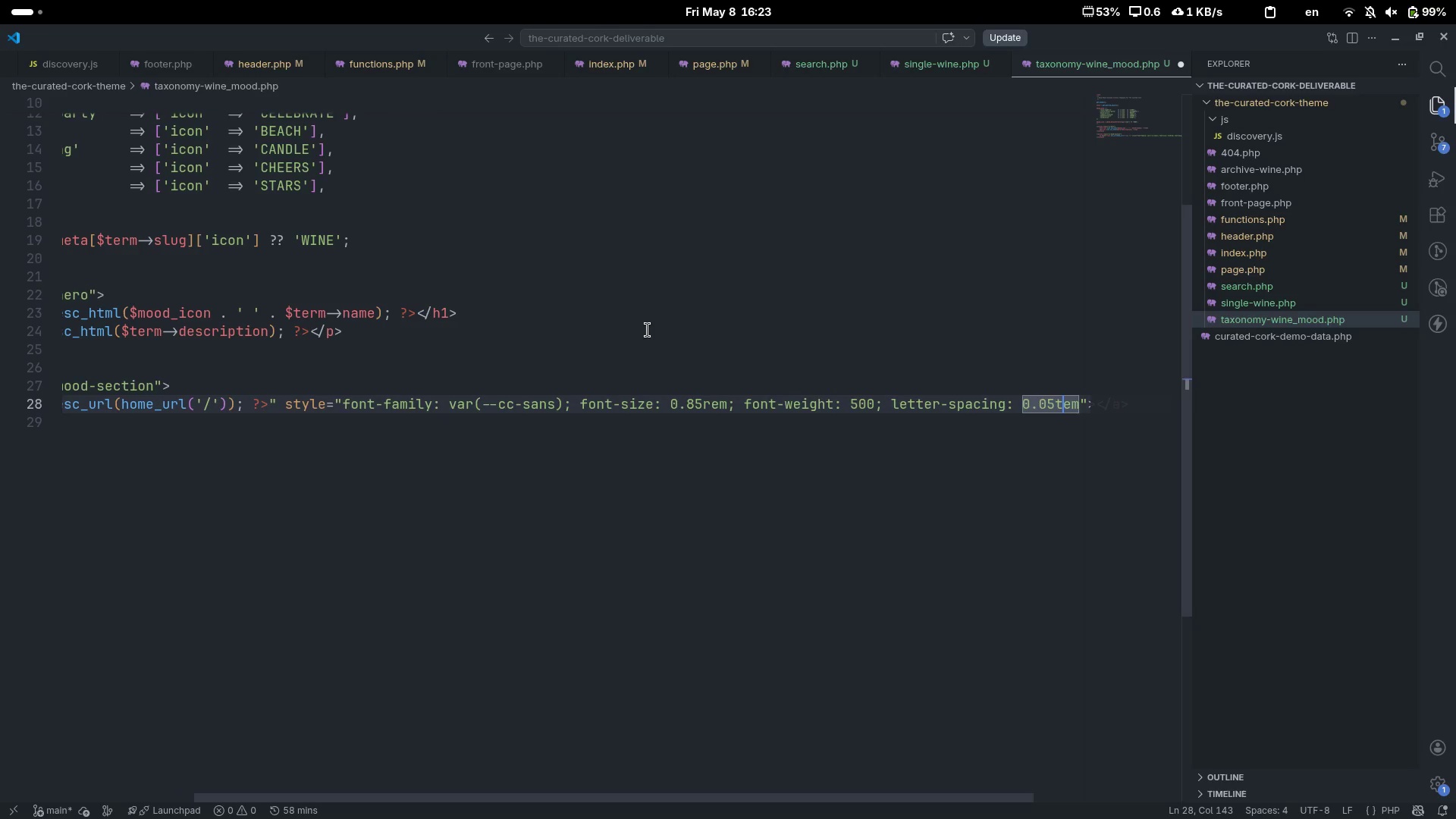 
key(Backspace)
 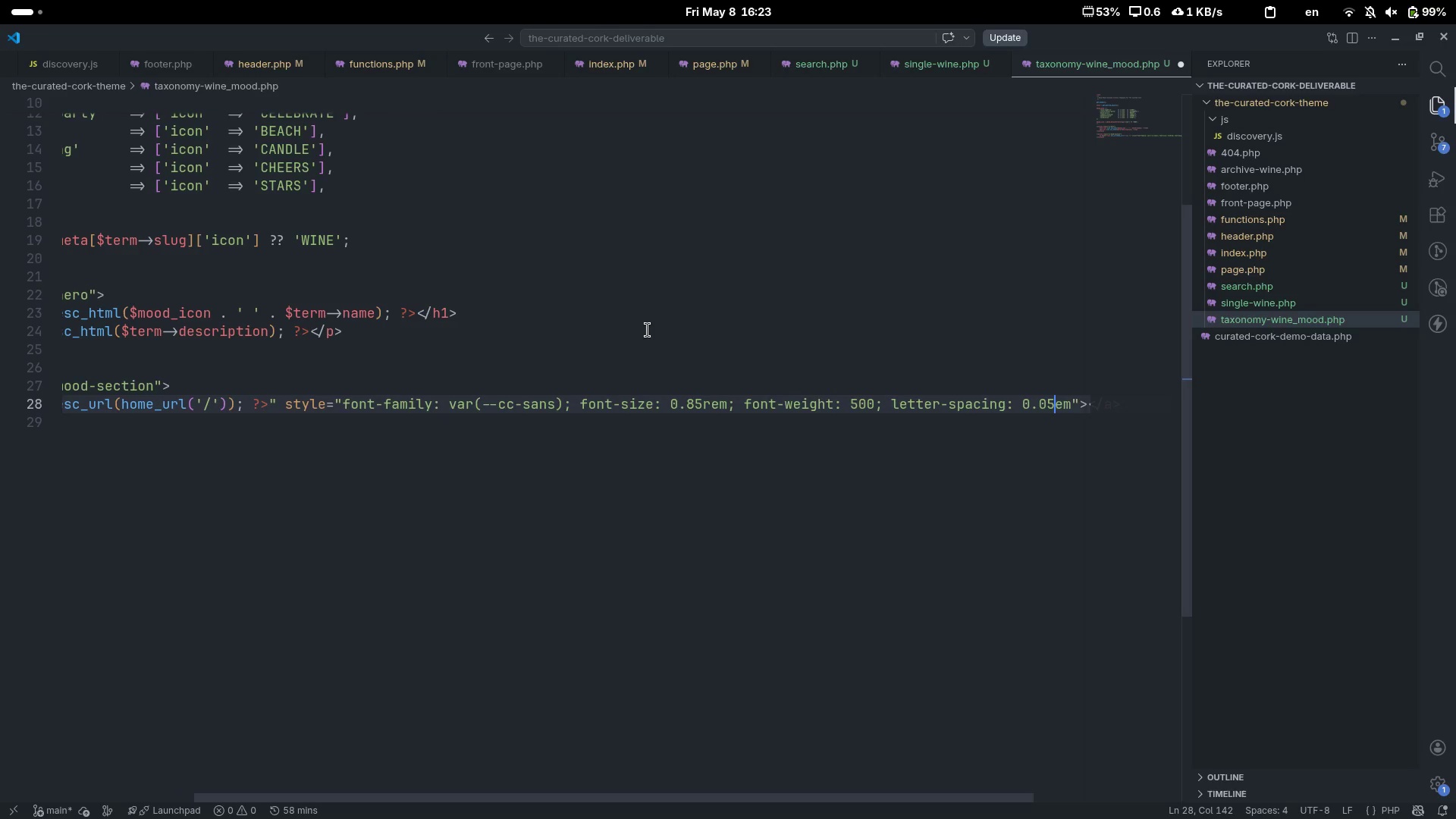 
key(R)
 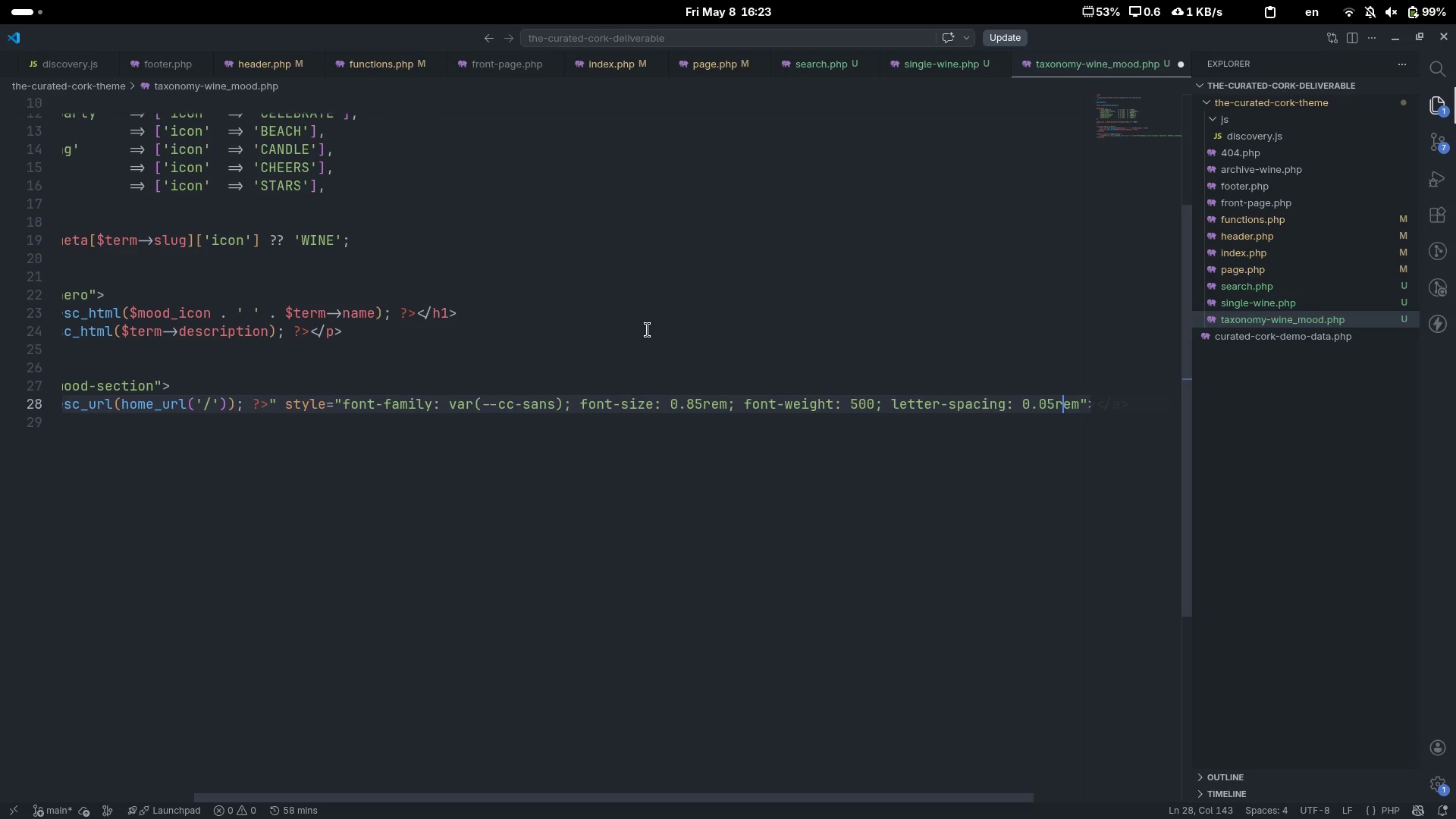 
key(Control+ControlLeft)
 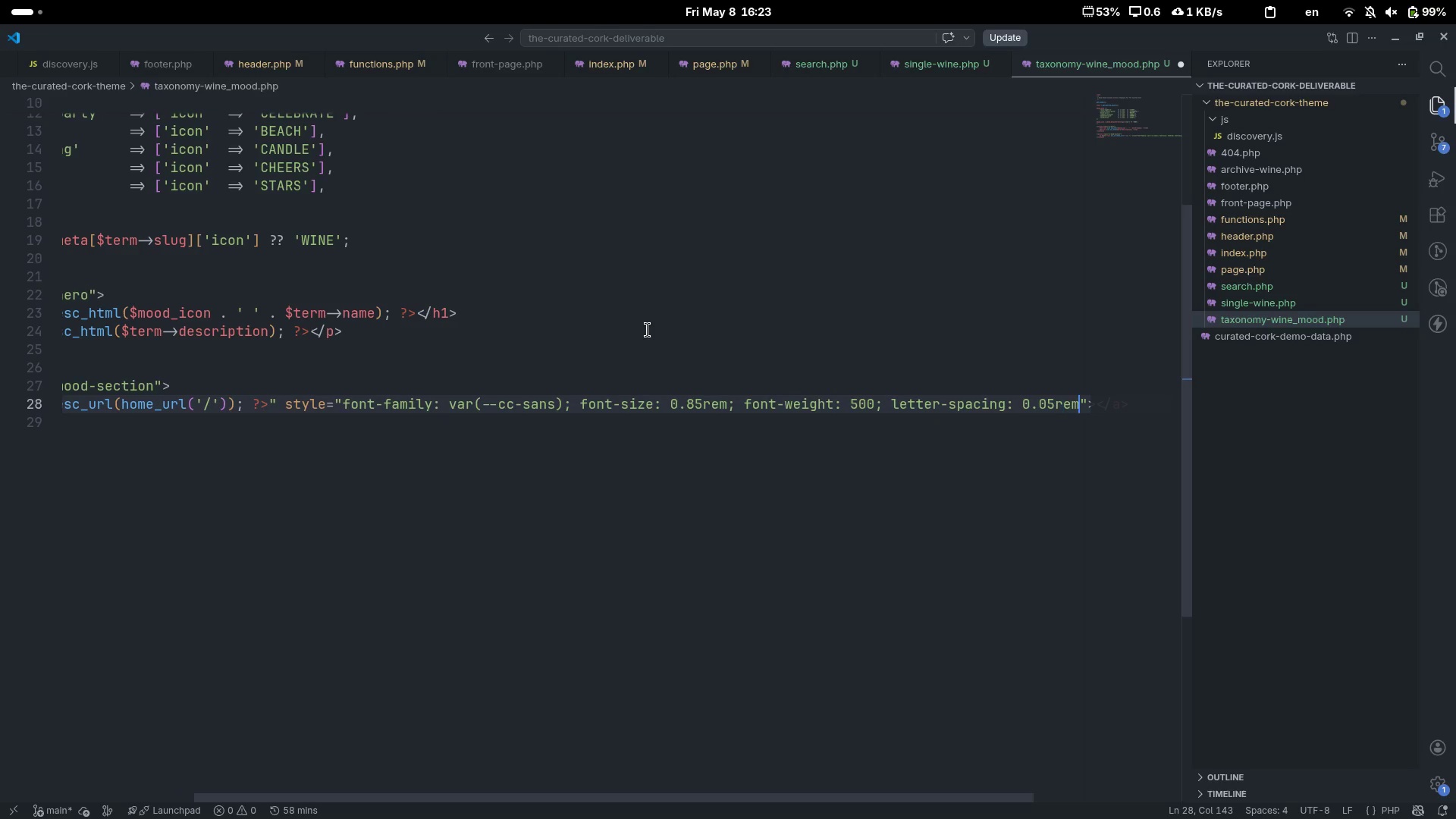 
key(Control+ArrowRight)
 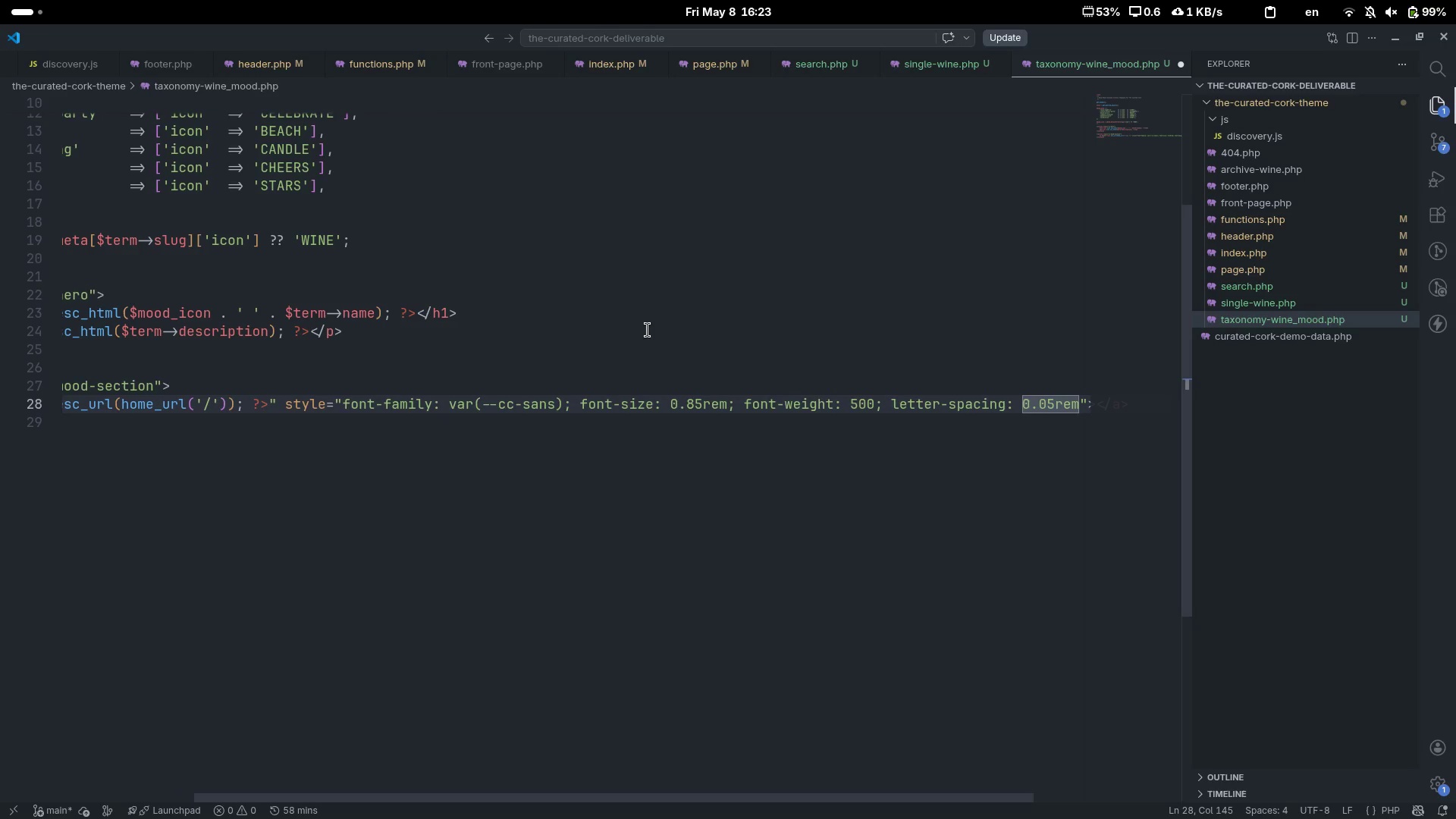 
scroll: coordinate [648, 330], scroll_direction: down, amount: 11.0
 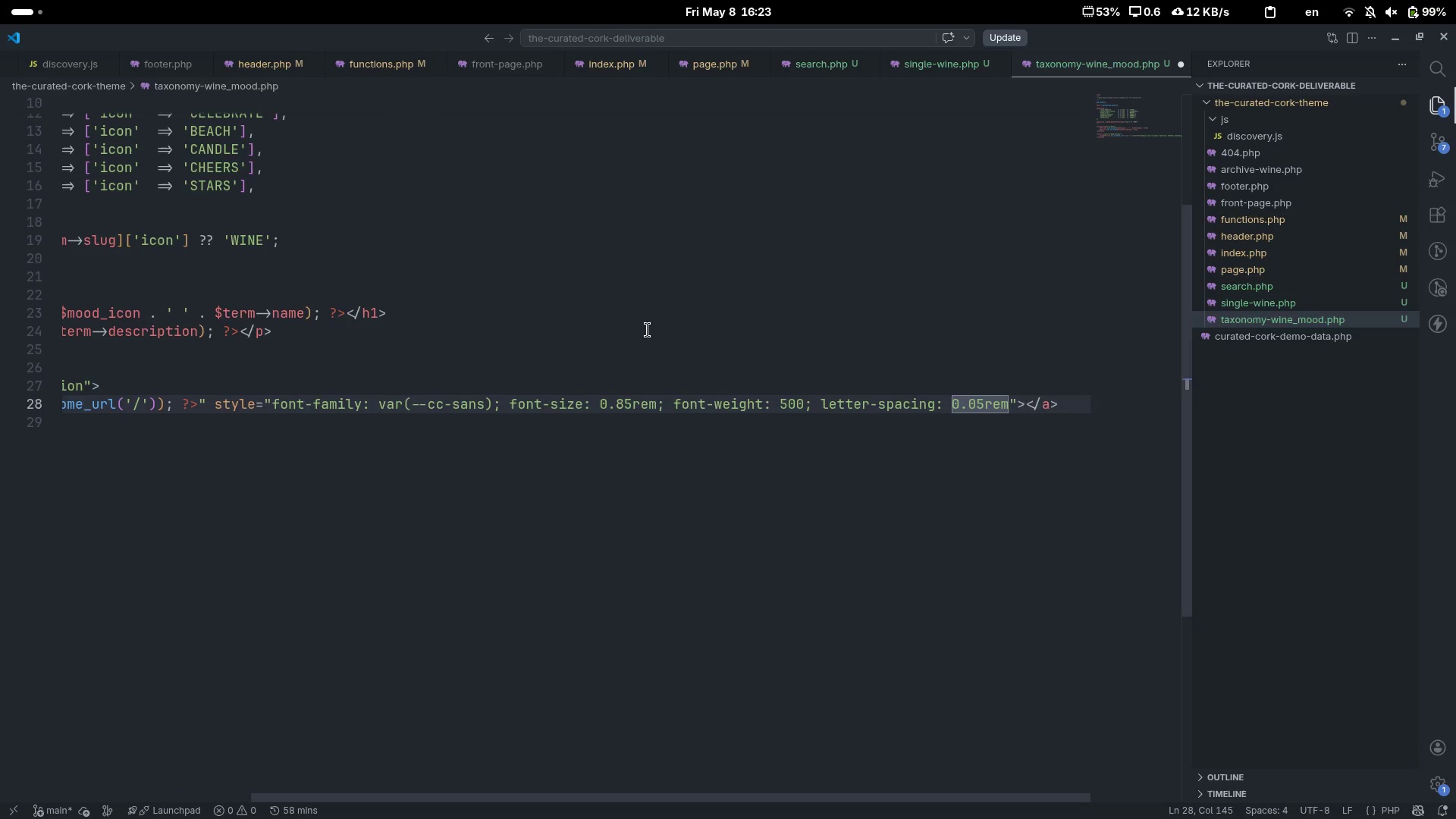 
key(ArrowRight)
 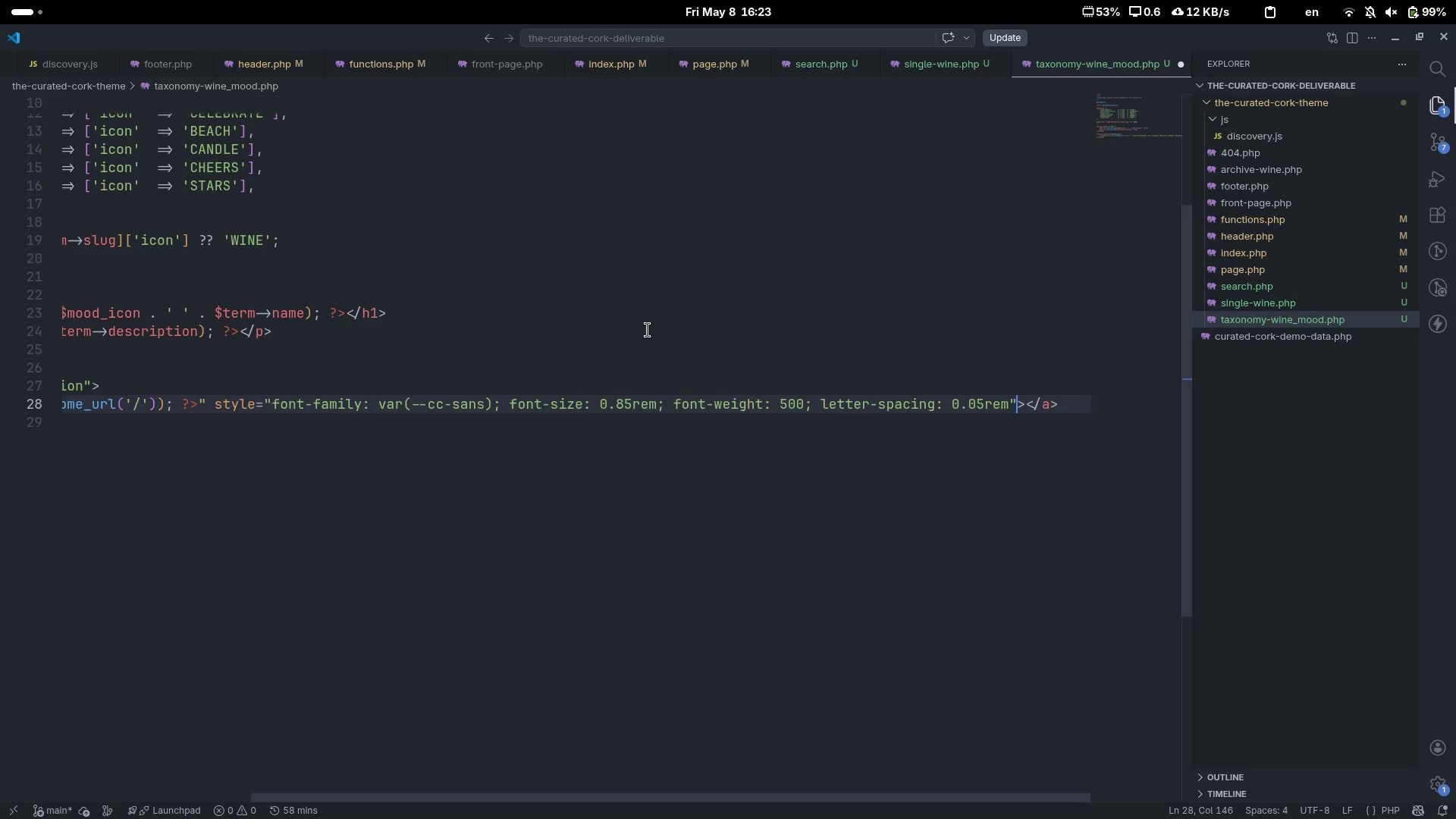 
key(ArrowLeft)
 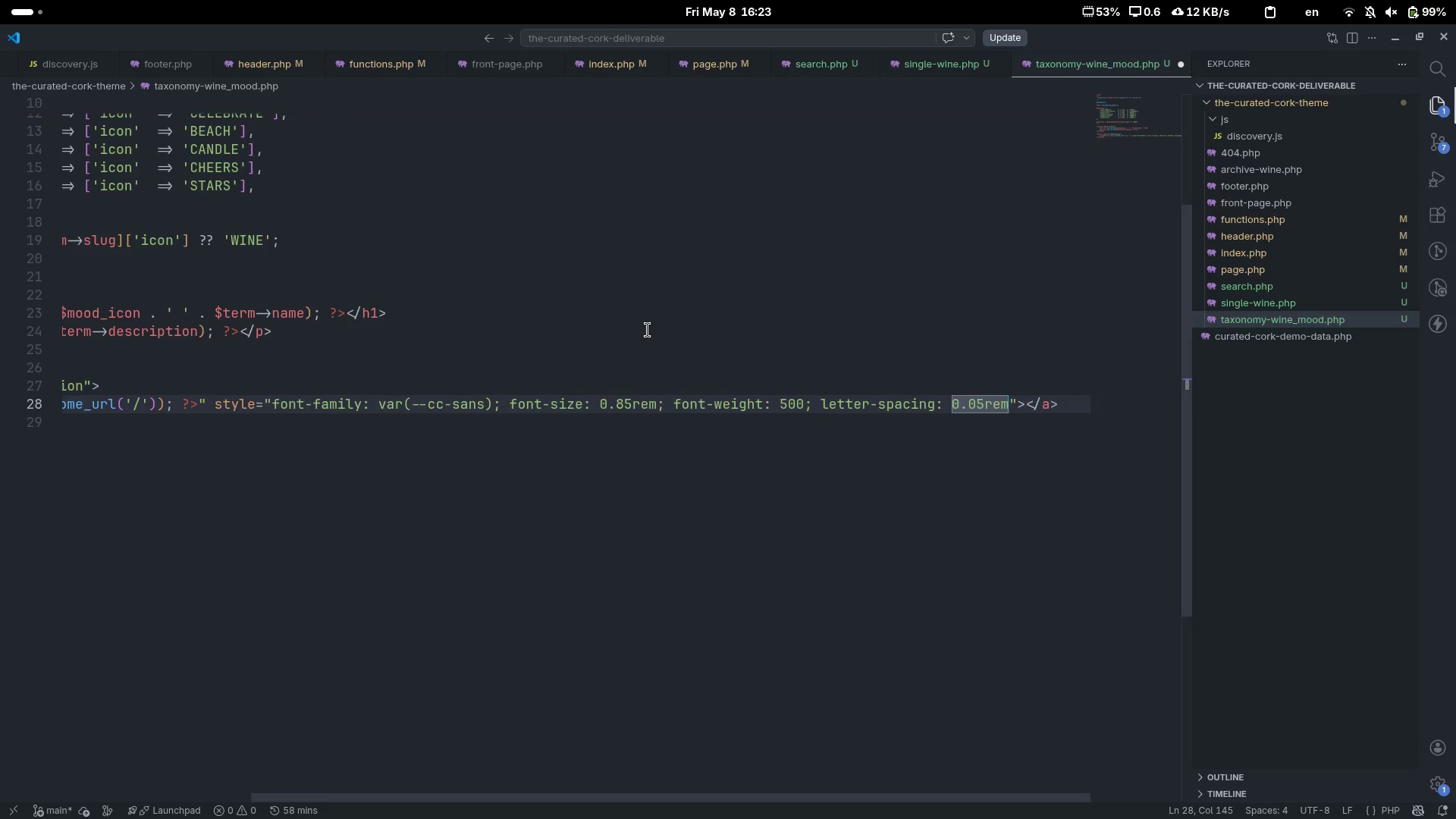 
type(; text-transformation: upper; )
 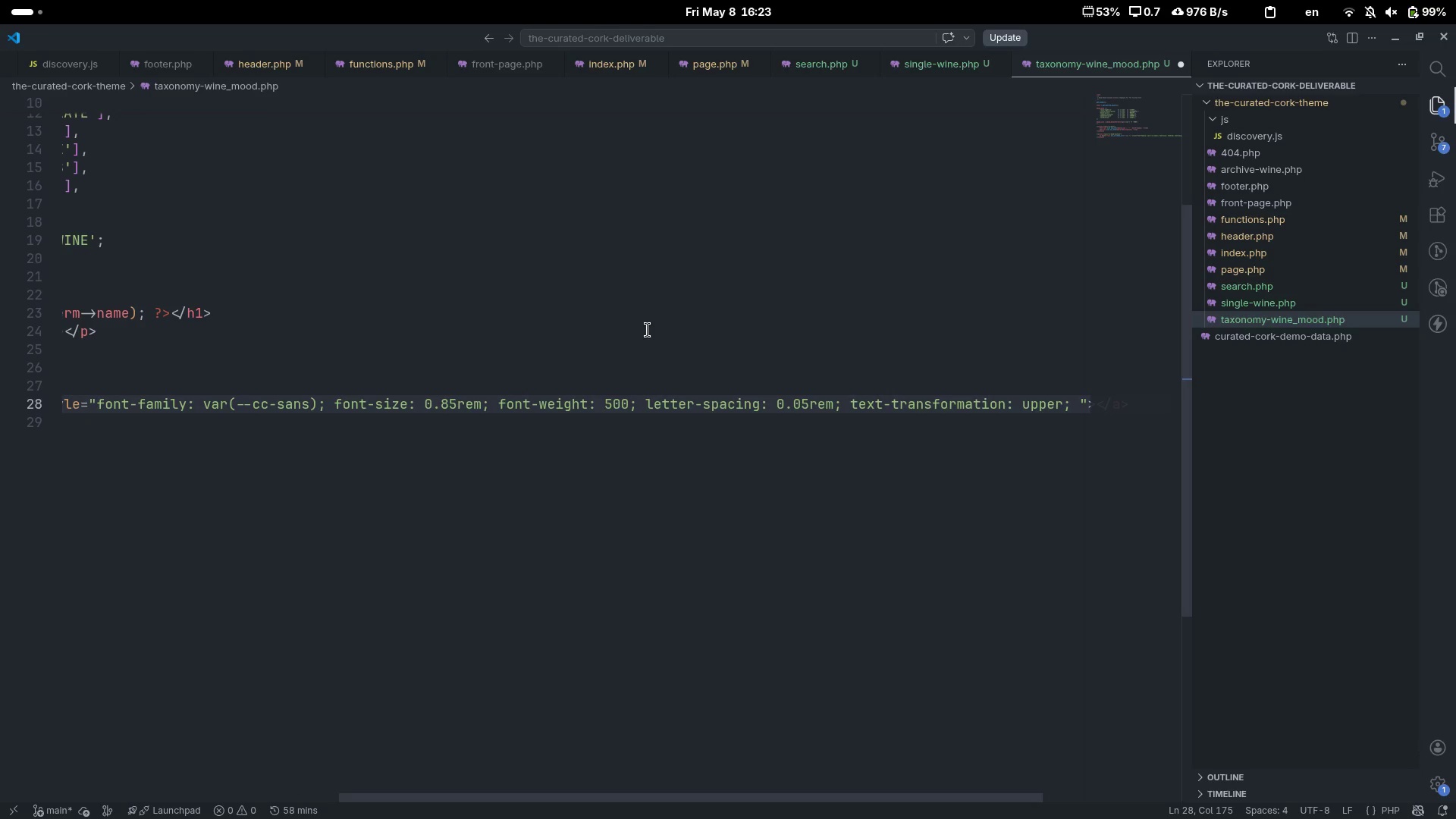 
key(ArrowLeft)
 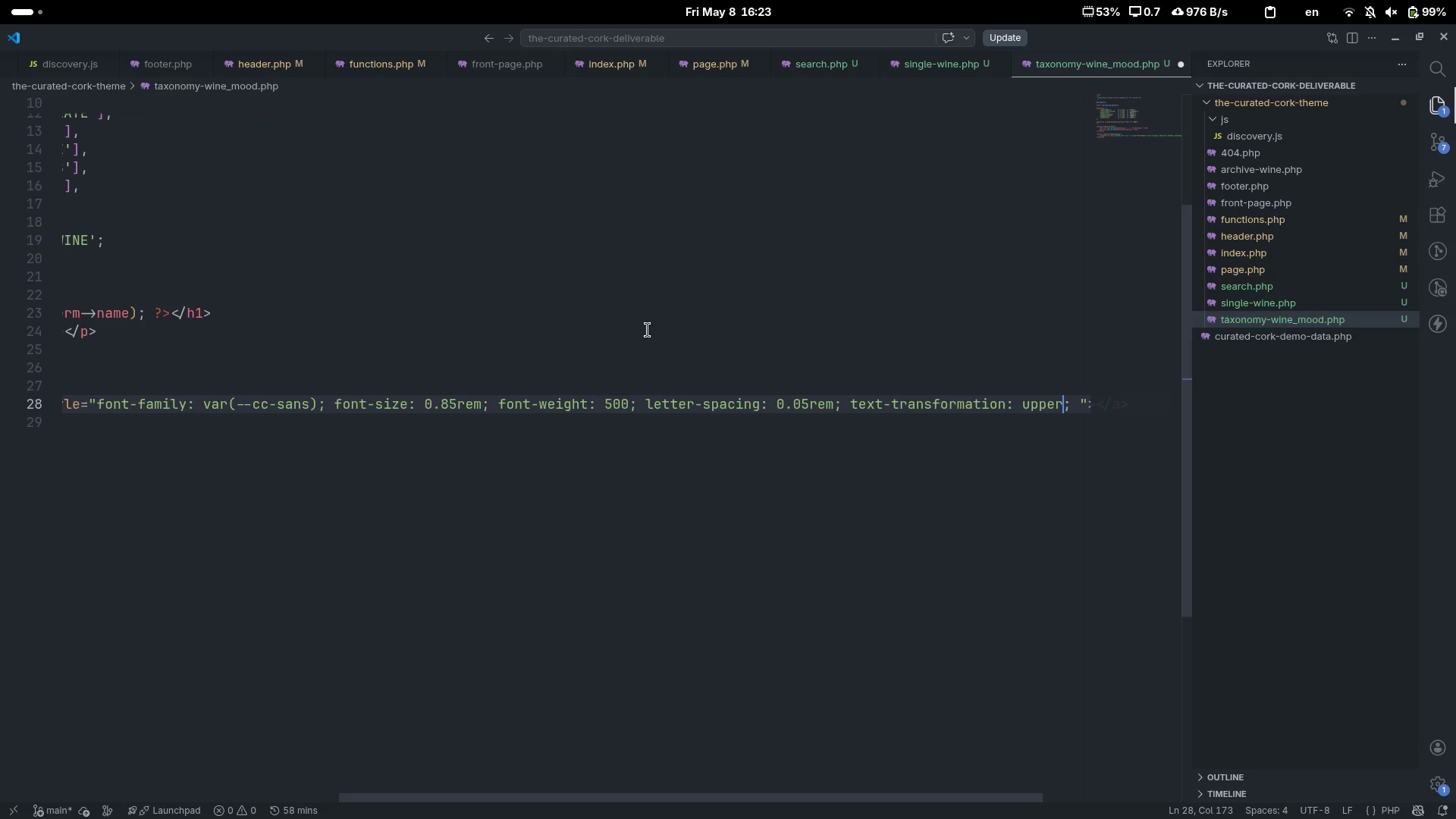 
key(ArrowLeft)
 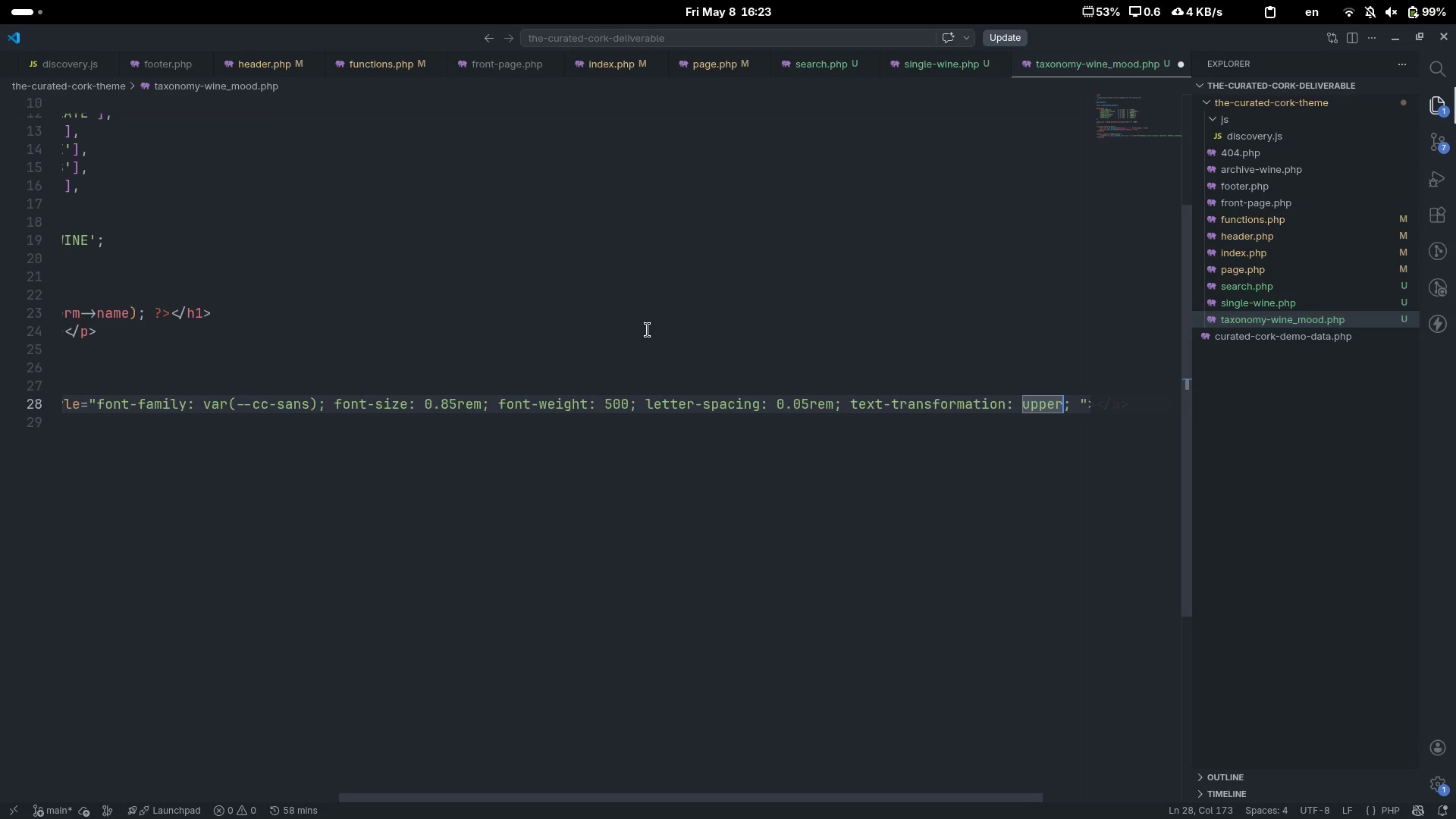 
type(case)
 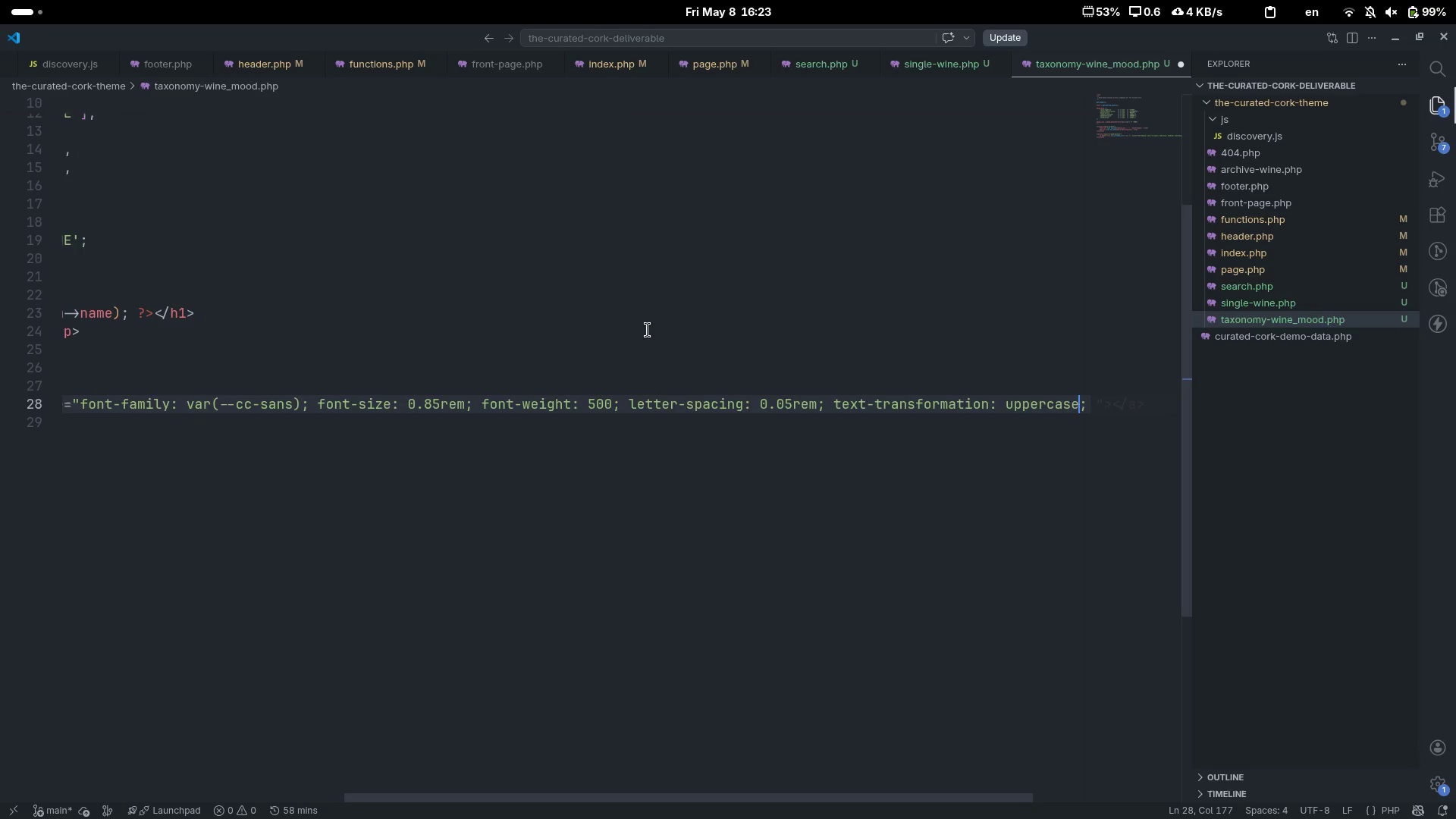 
key(ArrowRight)
 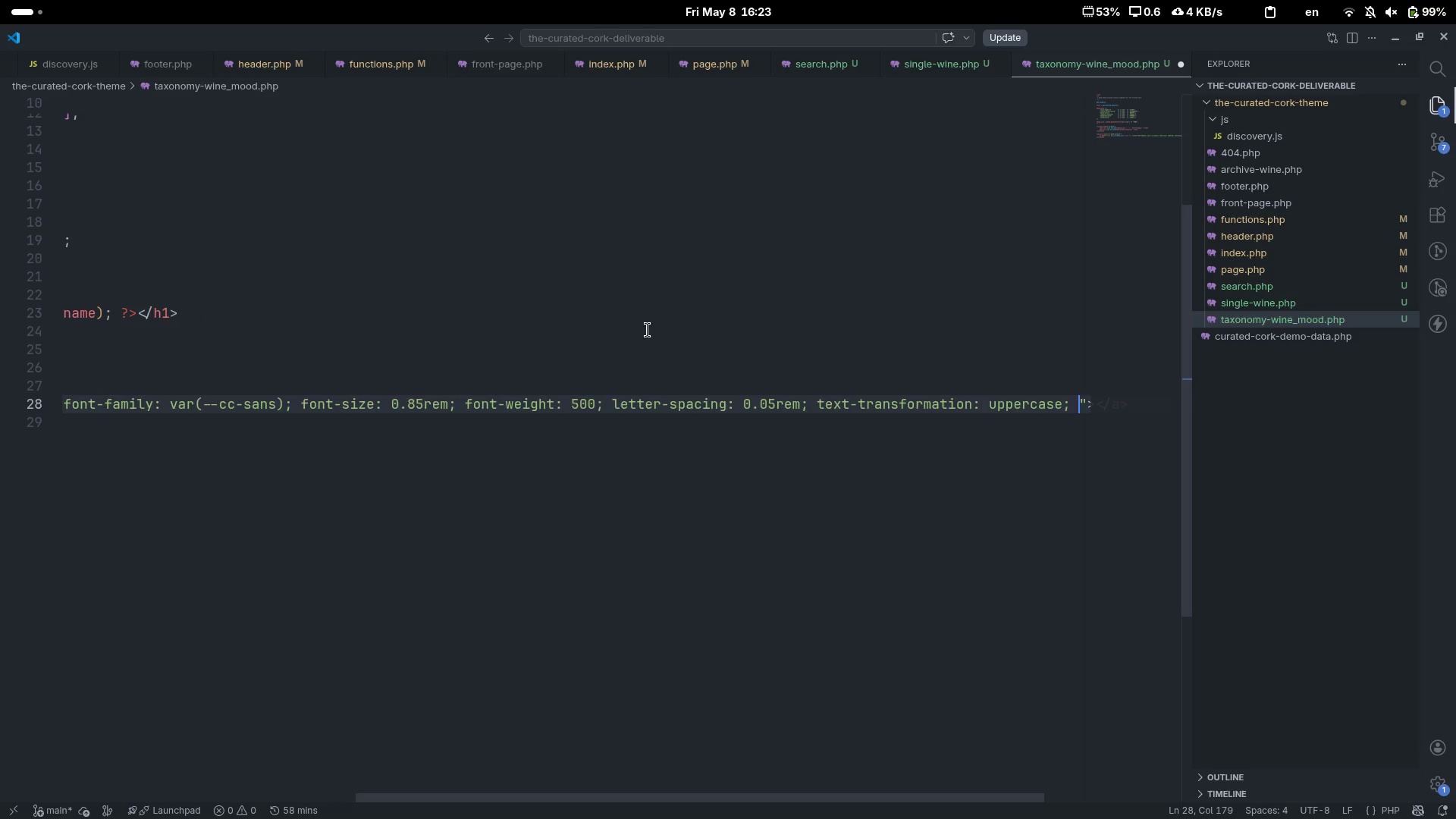 
key(ArrowRight)
 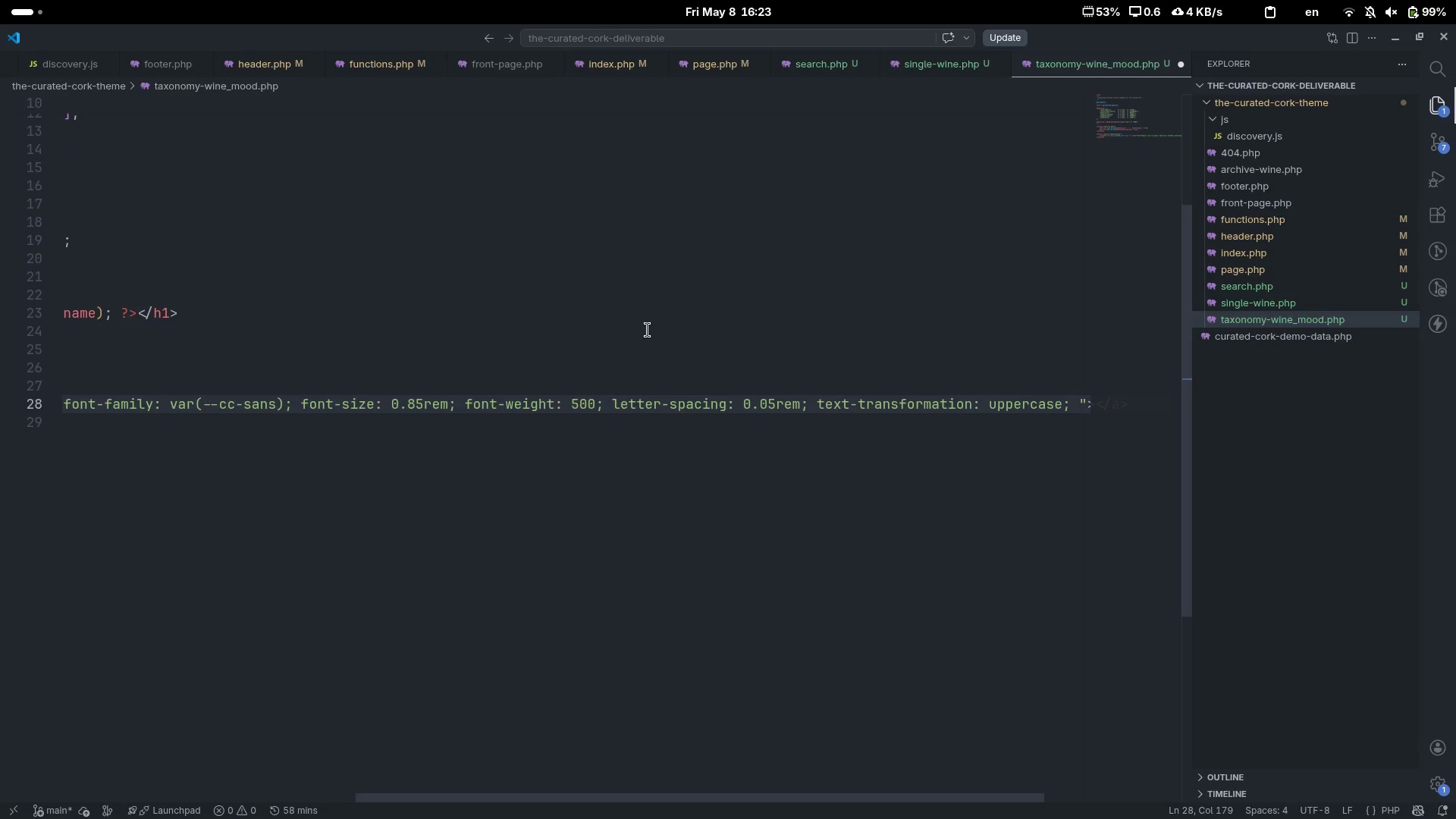 
type(color: var())
 